 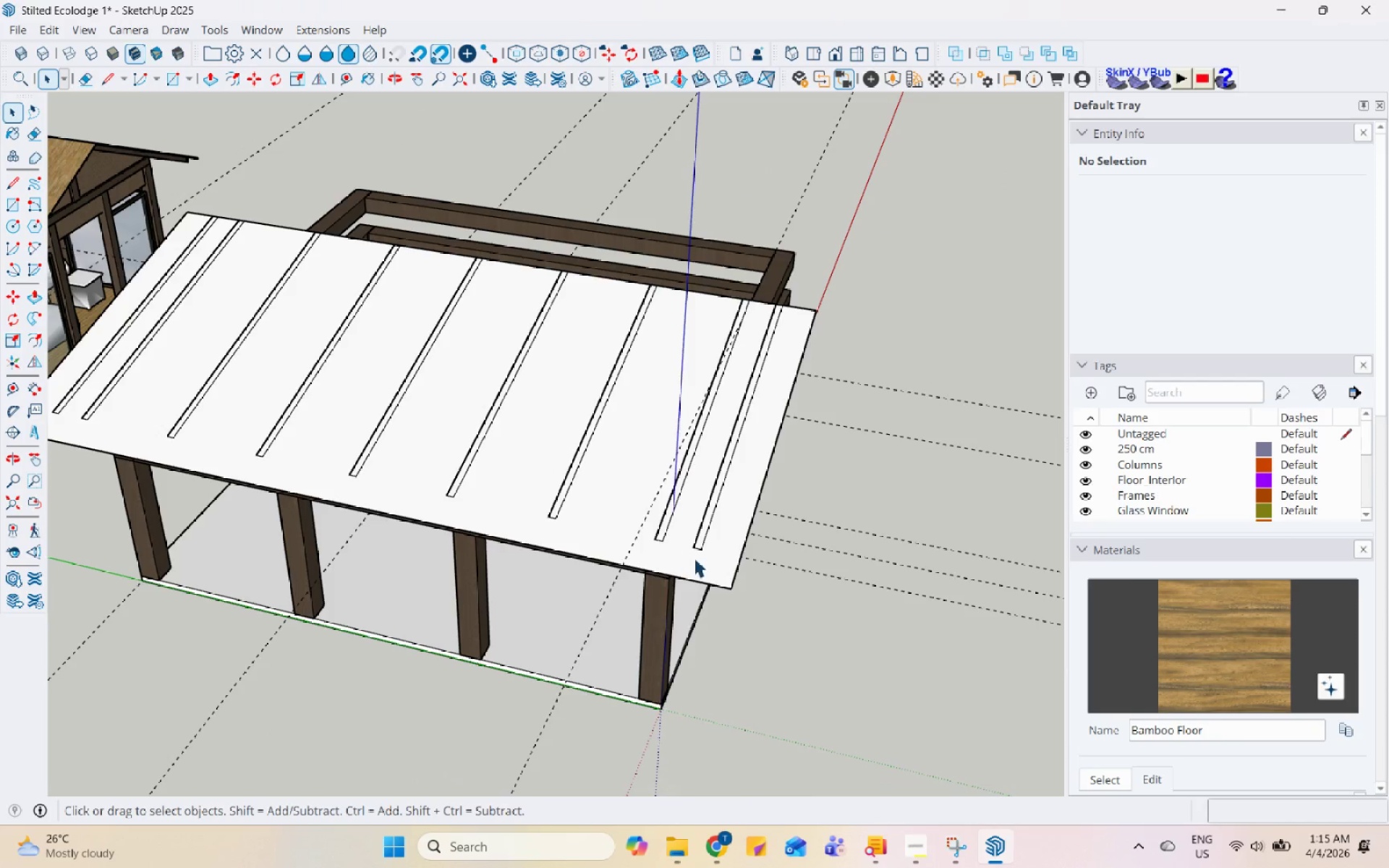 
scroll: coordinate [454, 242], scroll_direction: up, amount: 4.0
 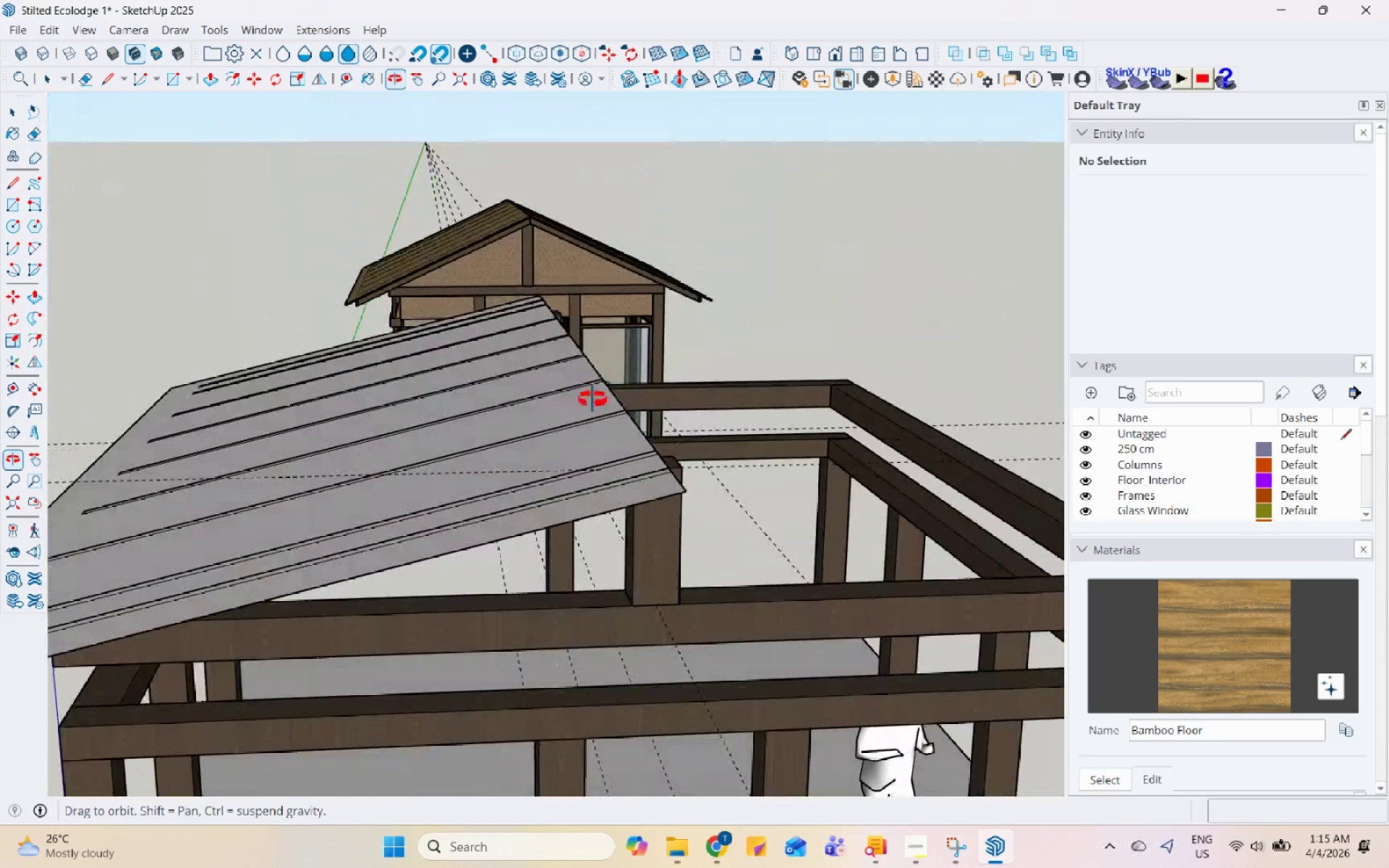 
scroll: coordinate [655, 450], scroll_direction: down, amount: 2.0
 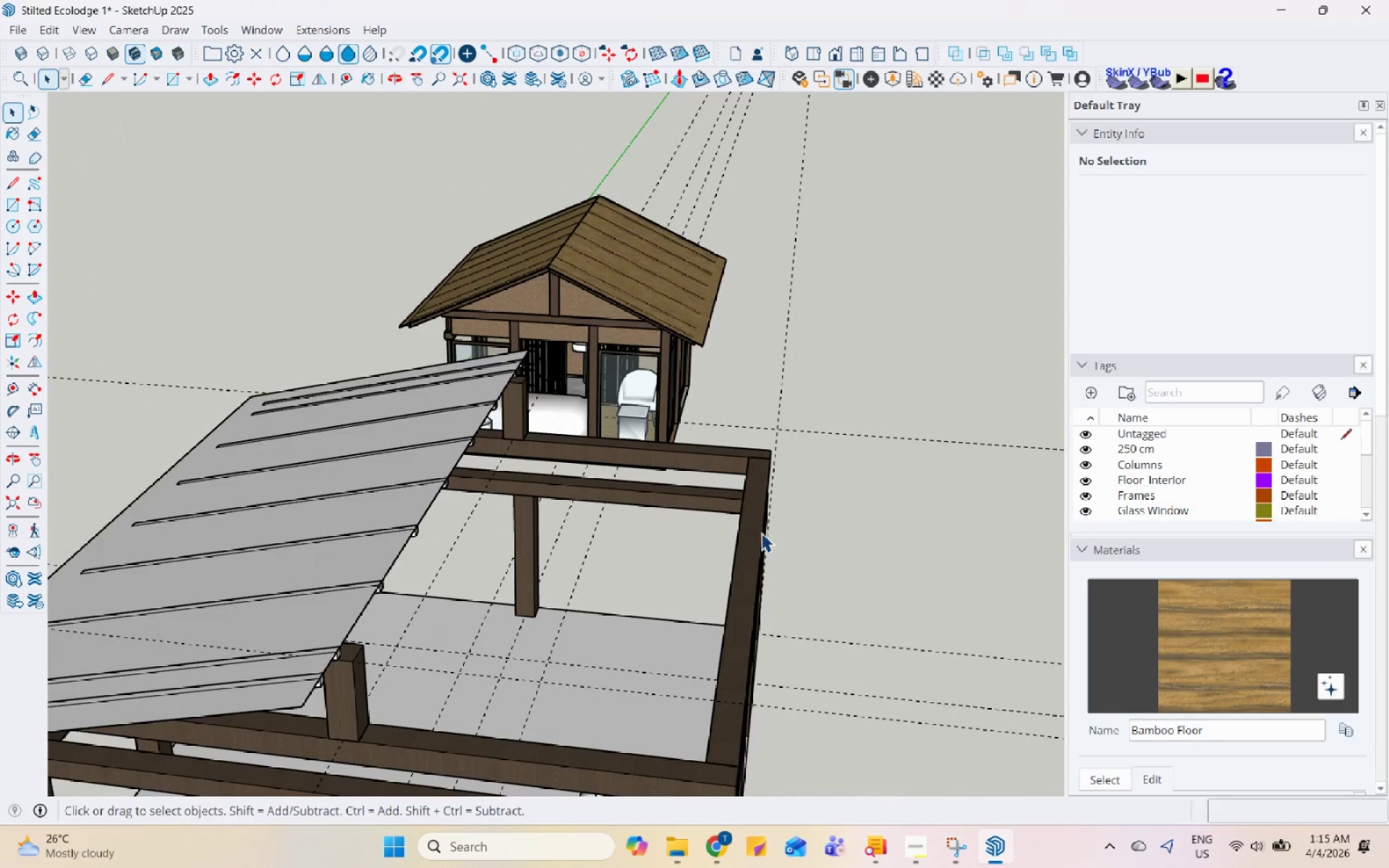 
double_click([760, 551])
 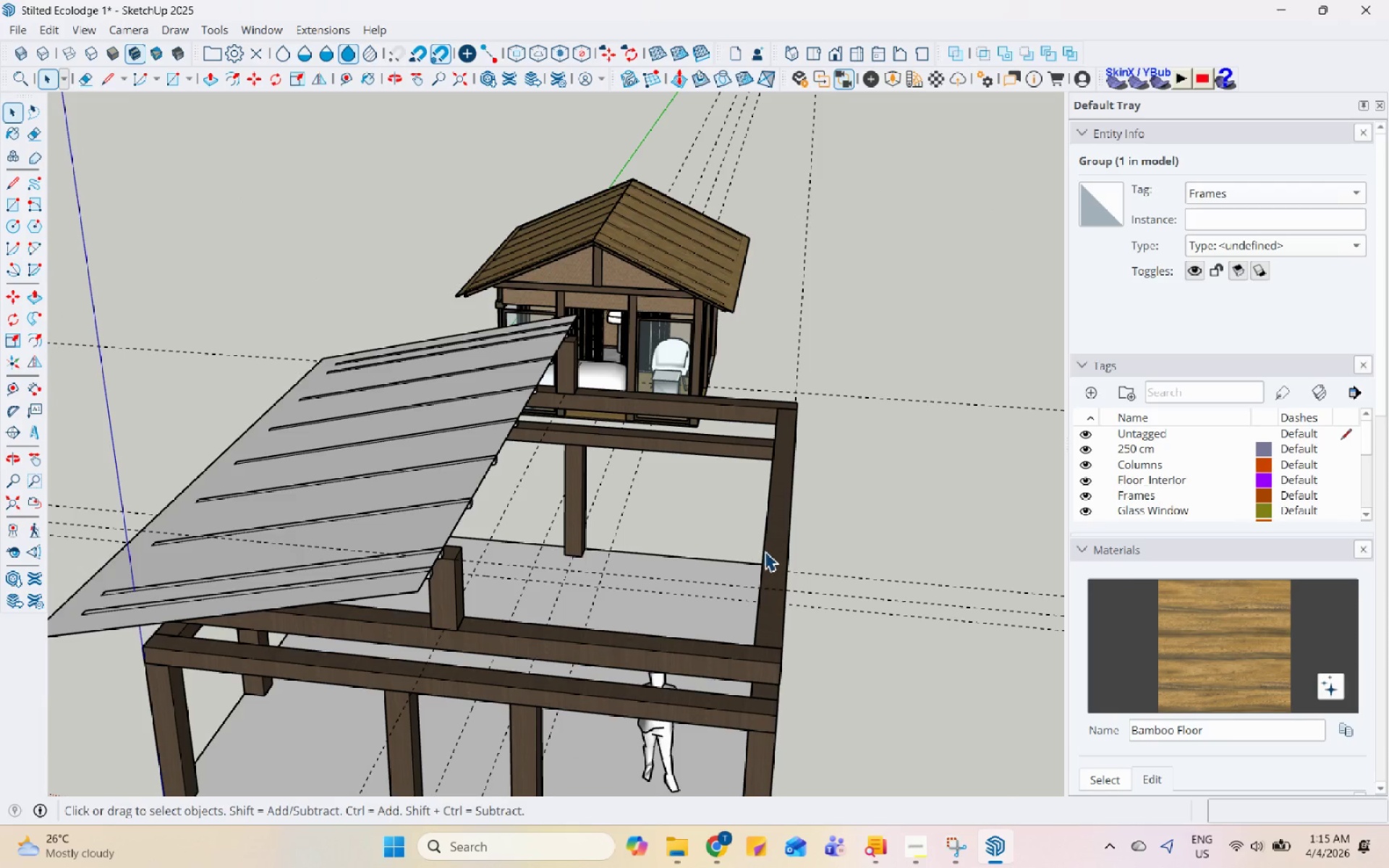 
scroll: coordinate [760, 552], scroll_direction: down, amount: 1.0
 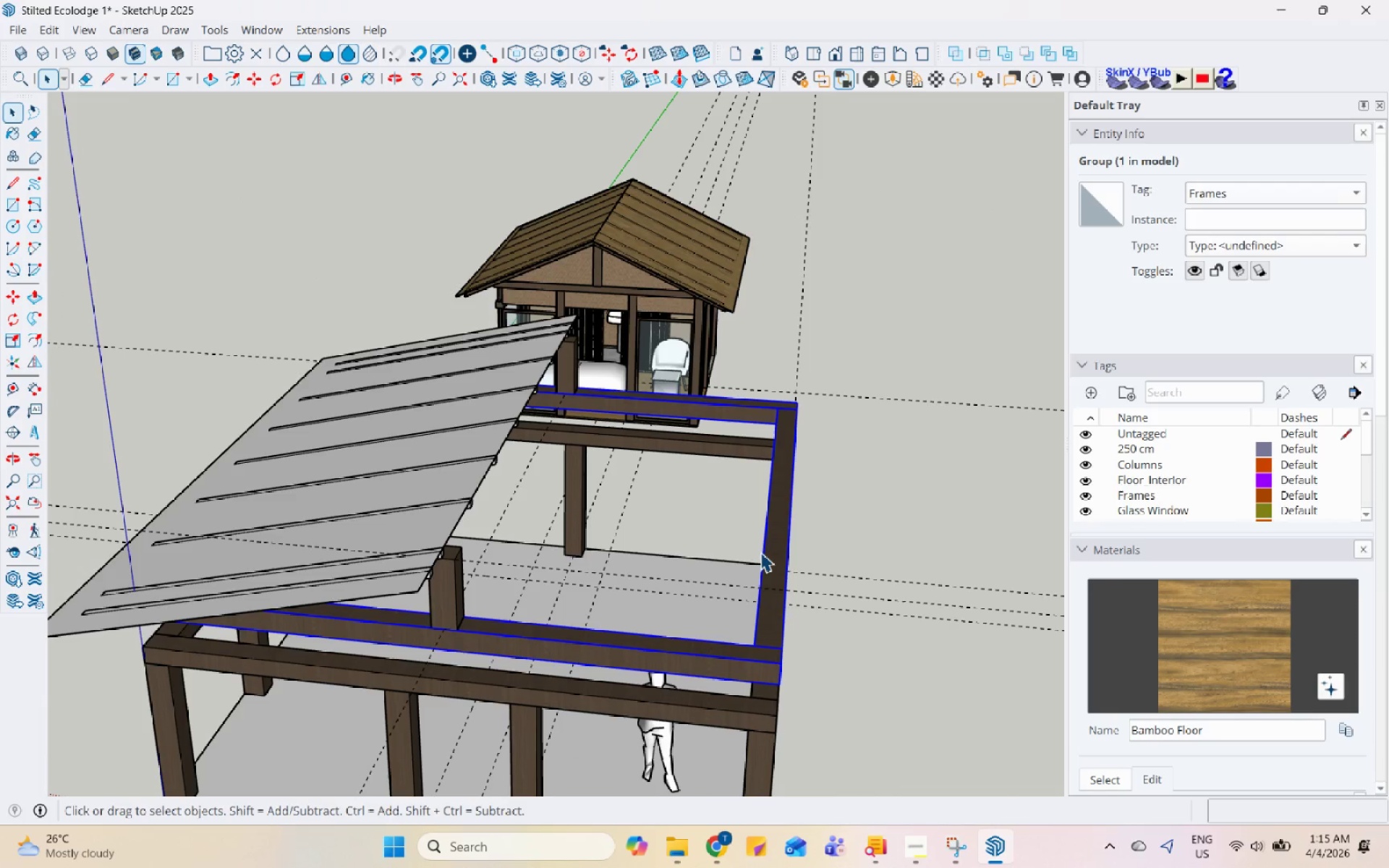 
triple_click([765, 551])
 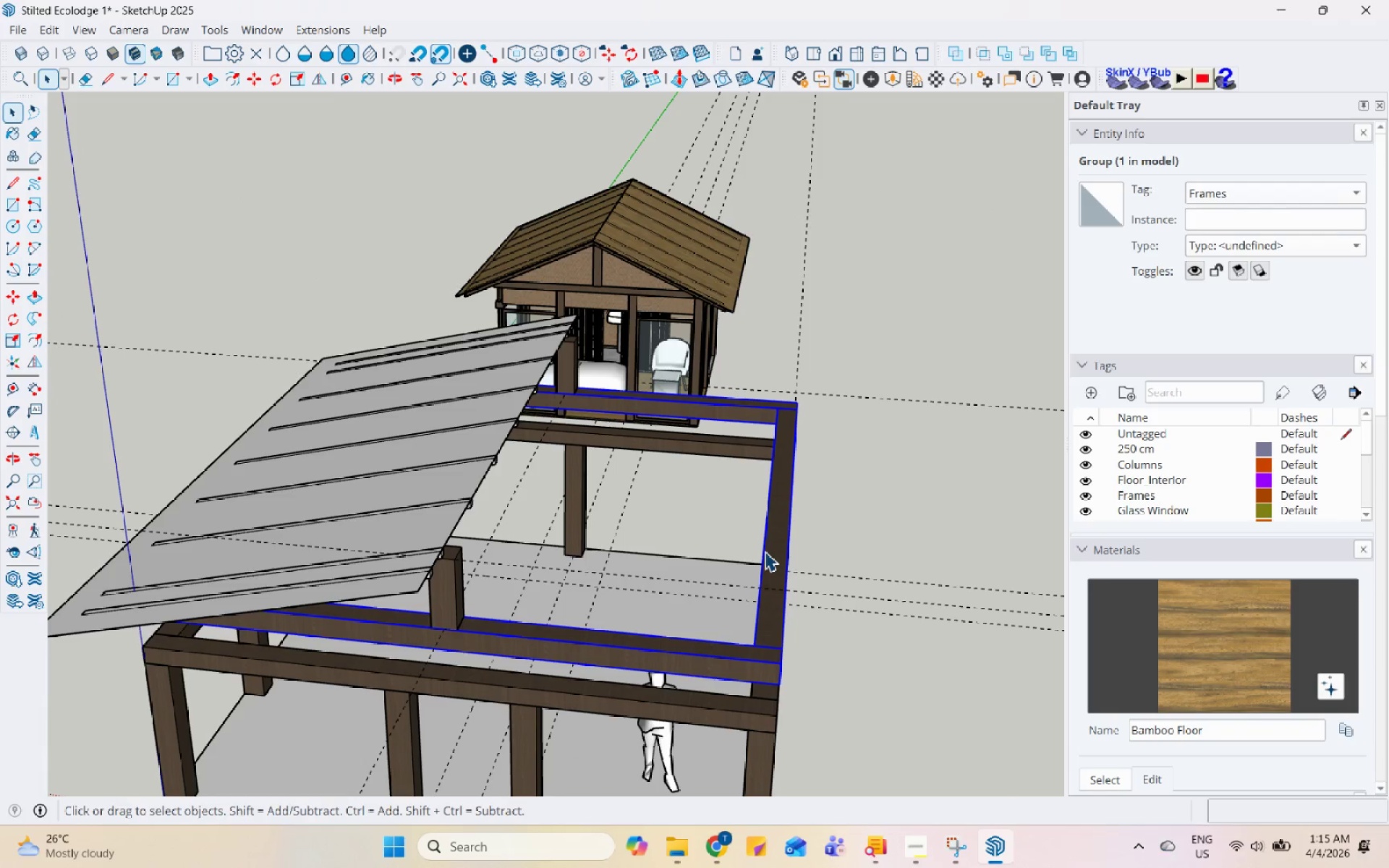 
triple_click([766, 551])
 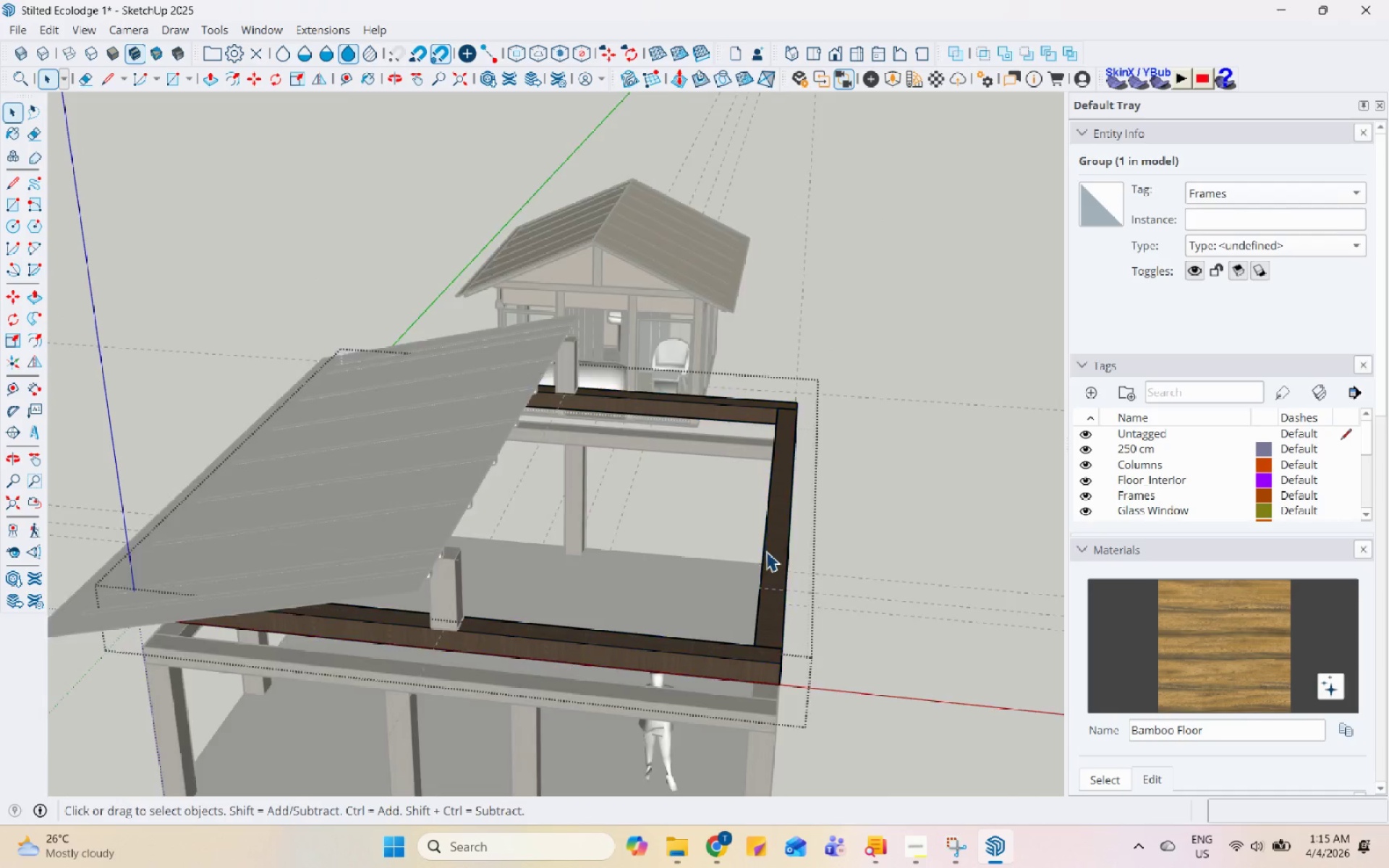 
triple_click([766, 551])
 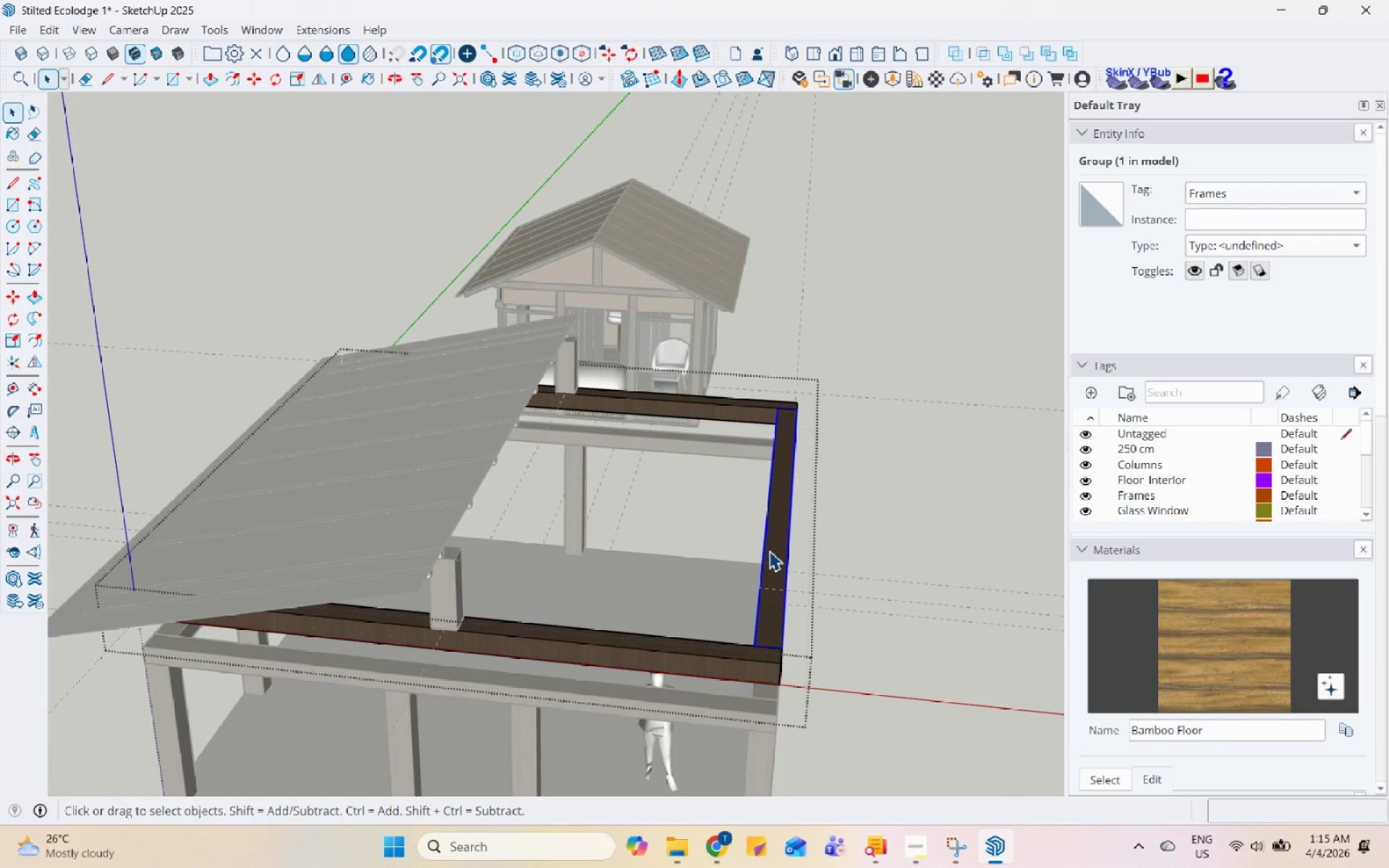 
key(Control+C)
 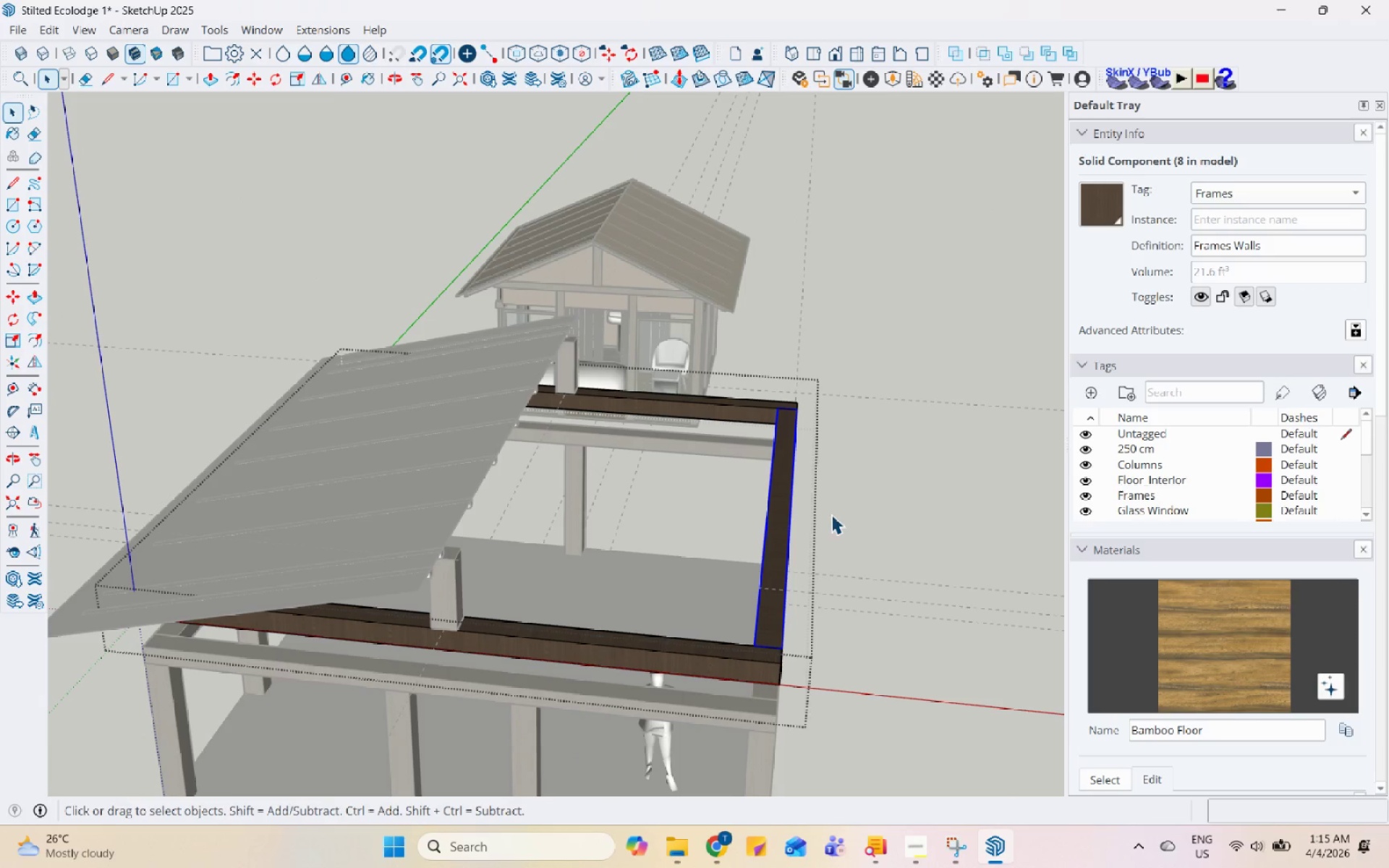 
left_click([854, 498])
 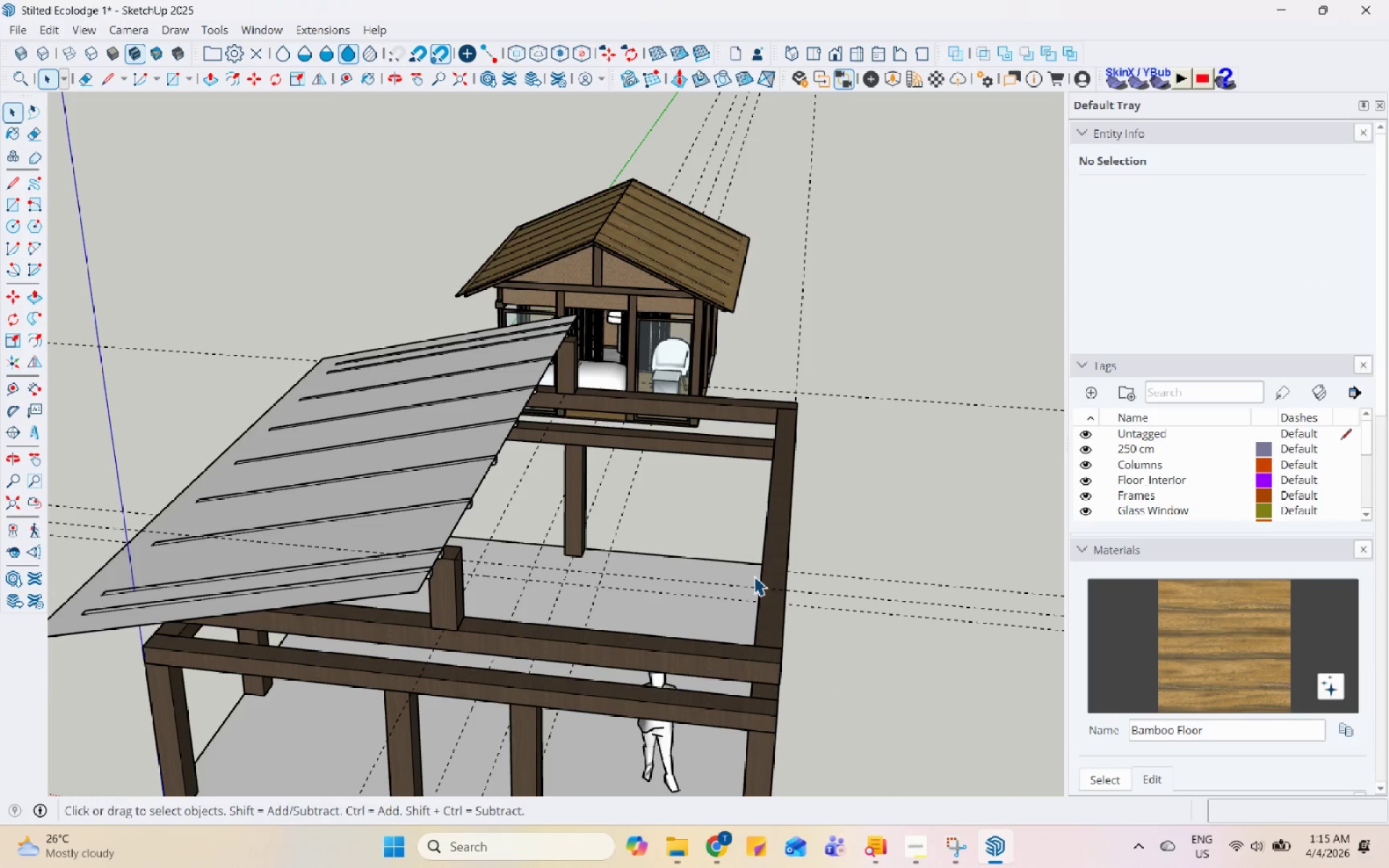 
key(Control+V)
 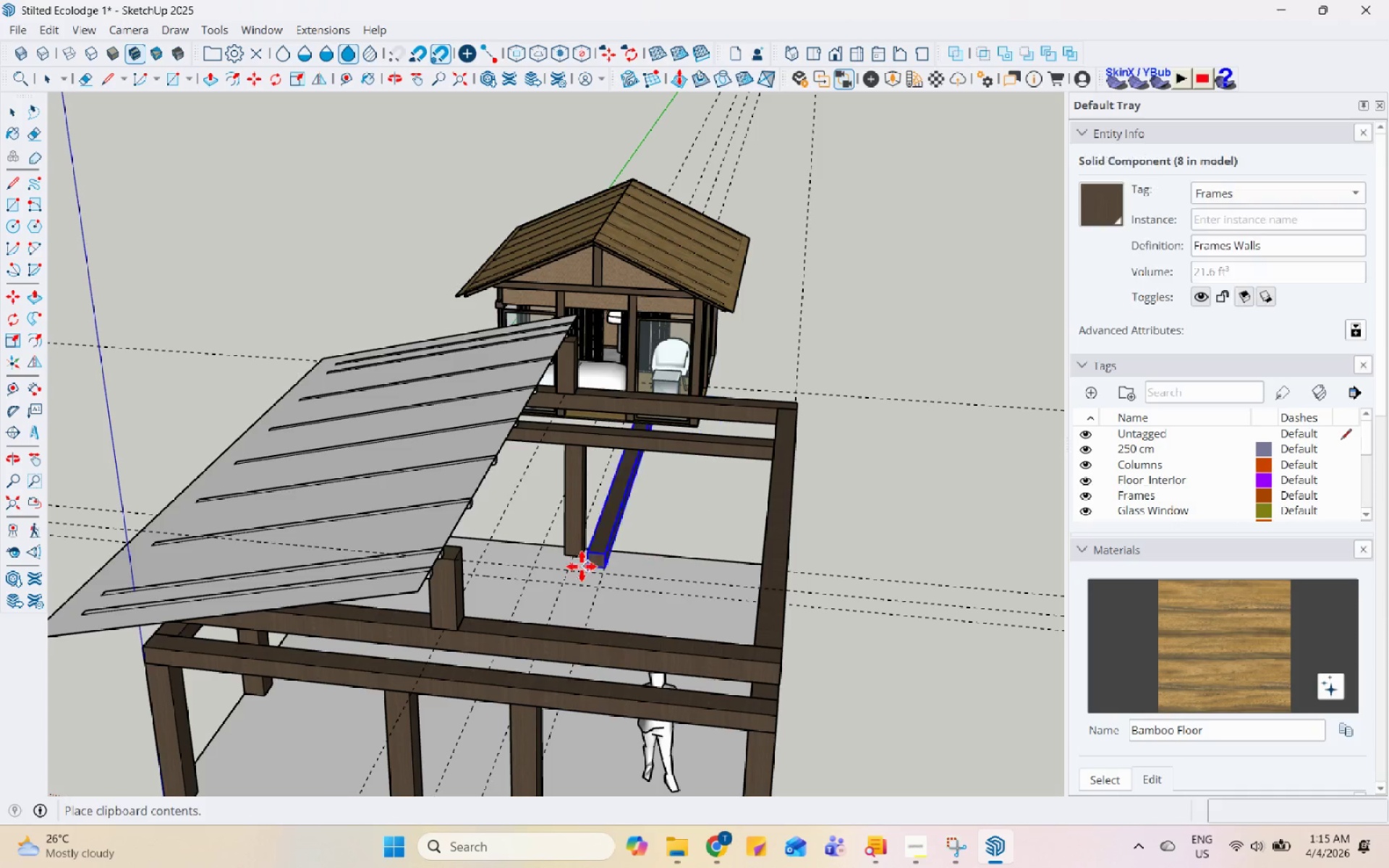 
scroll: coordinate [391, 548], scroll_direction: up, amount: 7.0
 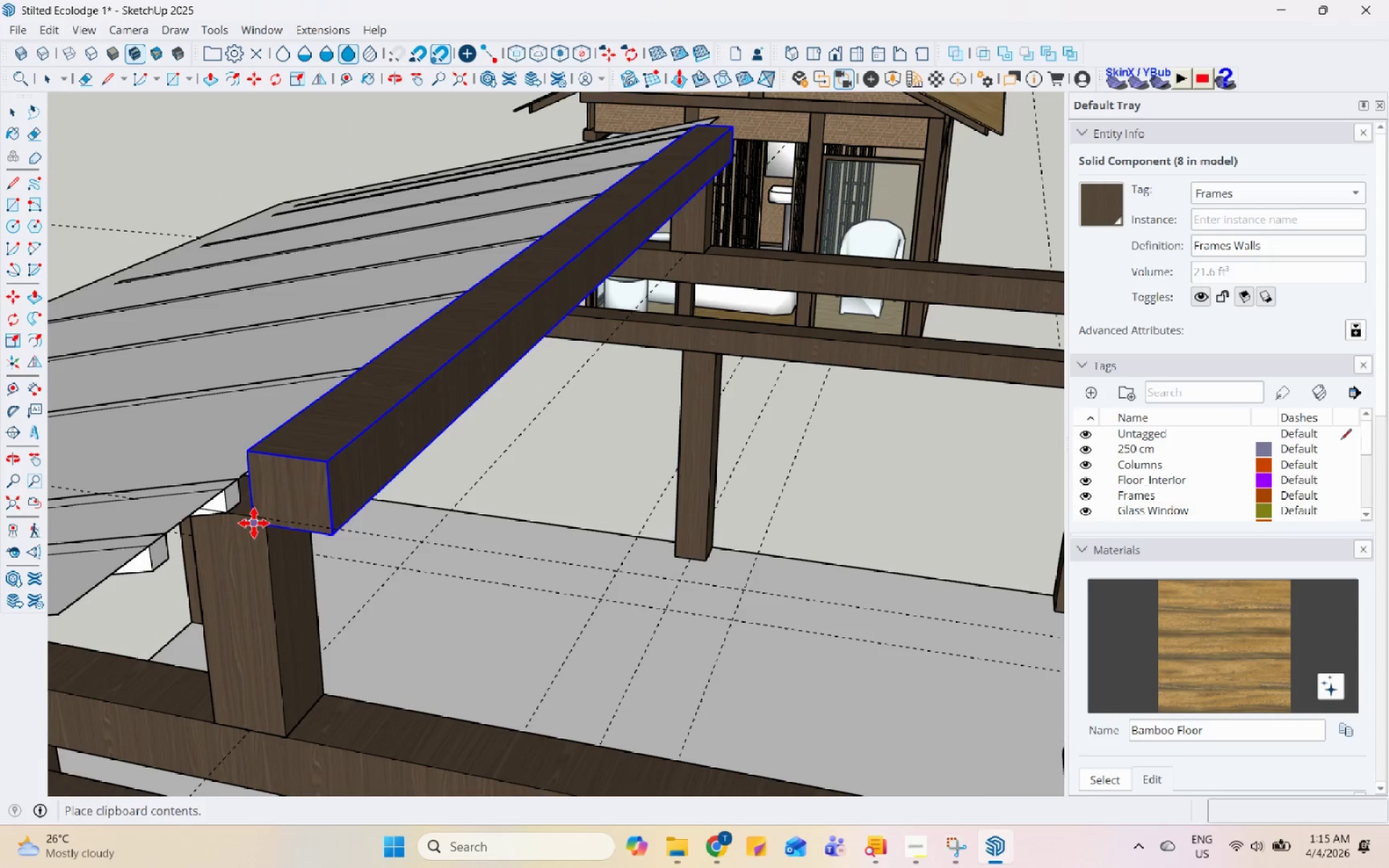 
left_click([260, 514])
 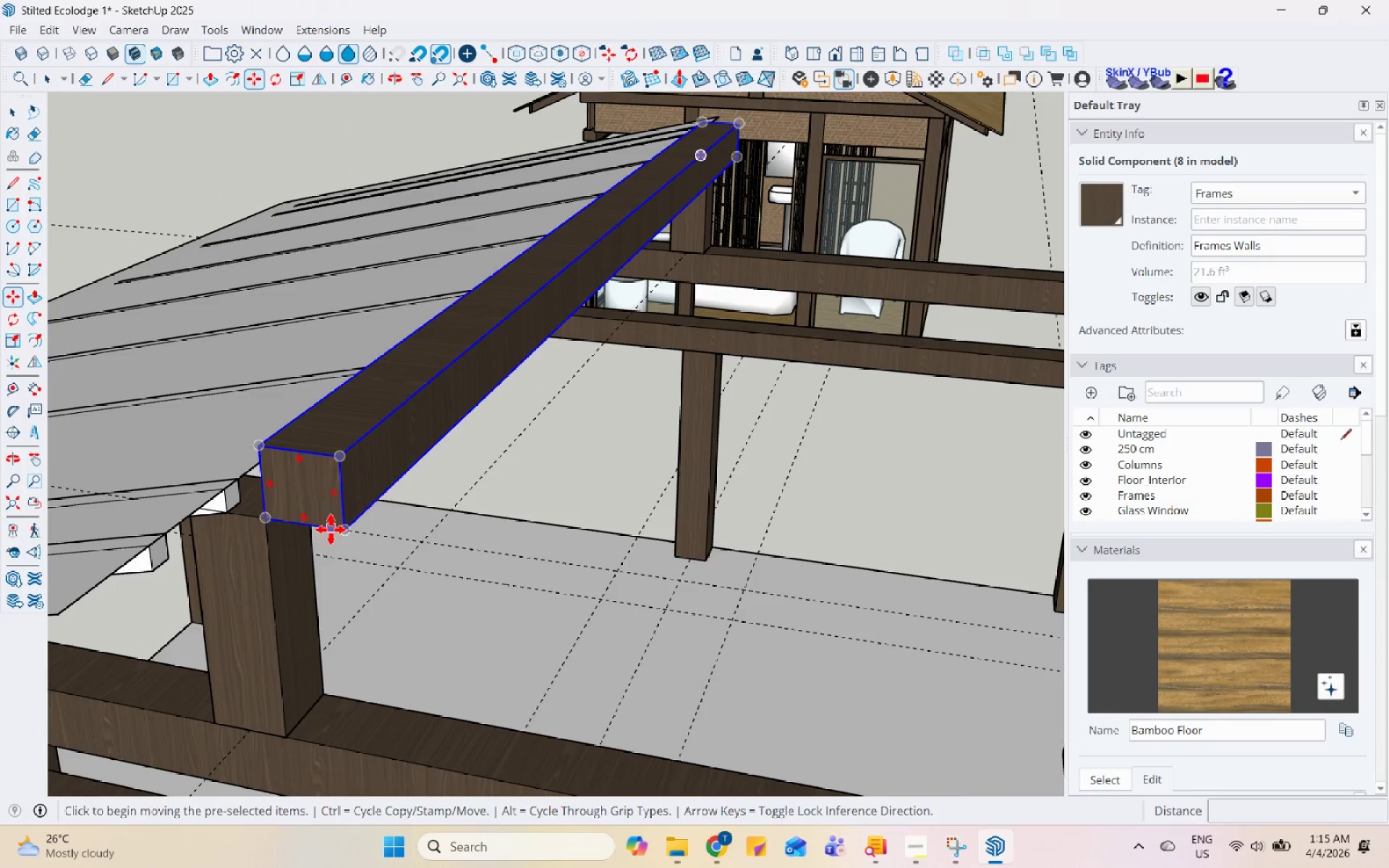 
left_click([347, 535])
 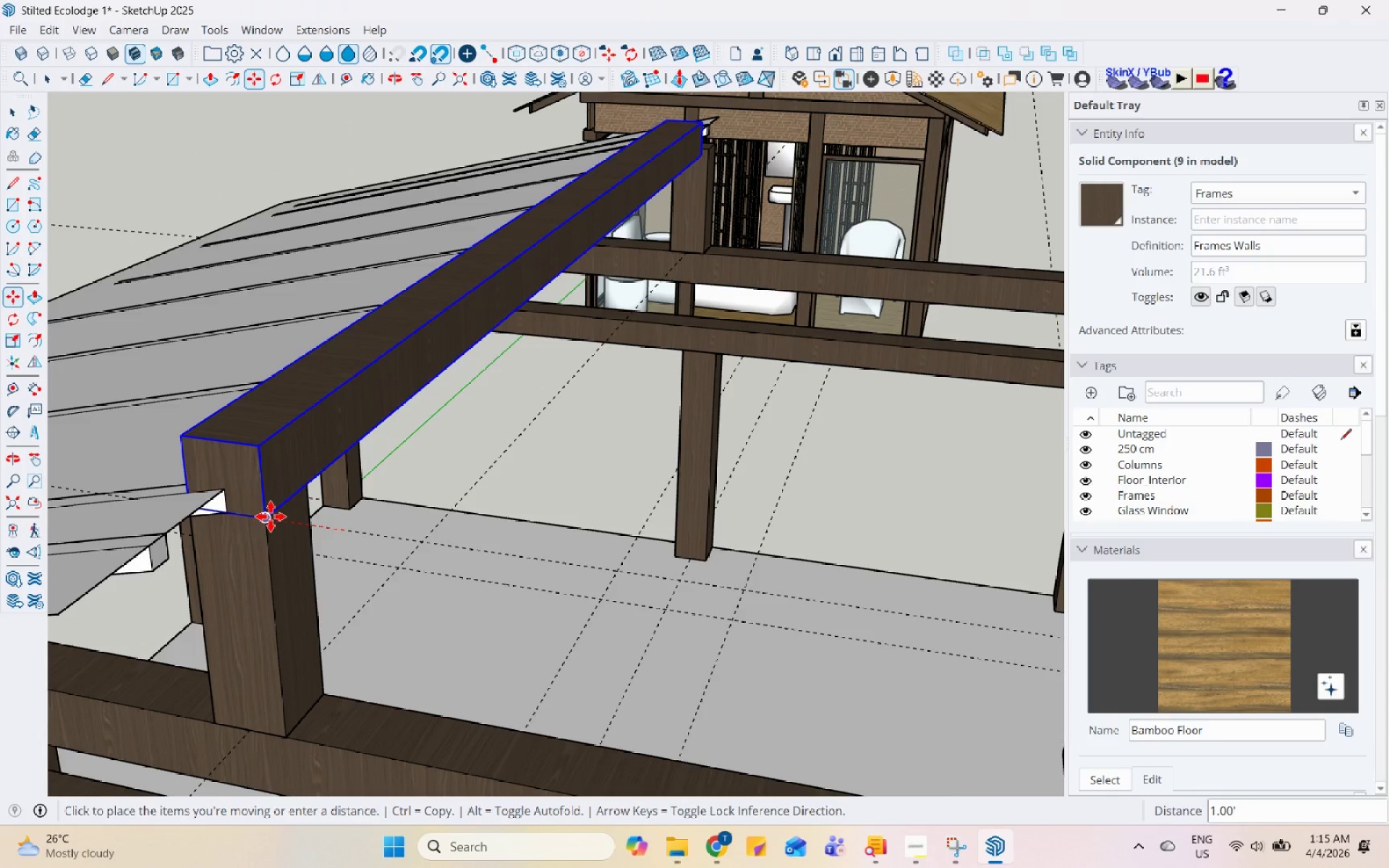 
left_click([263, 516])
 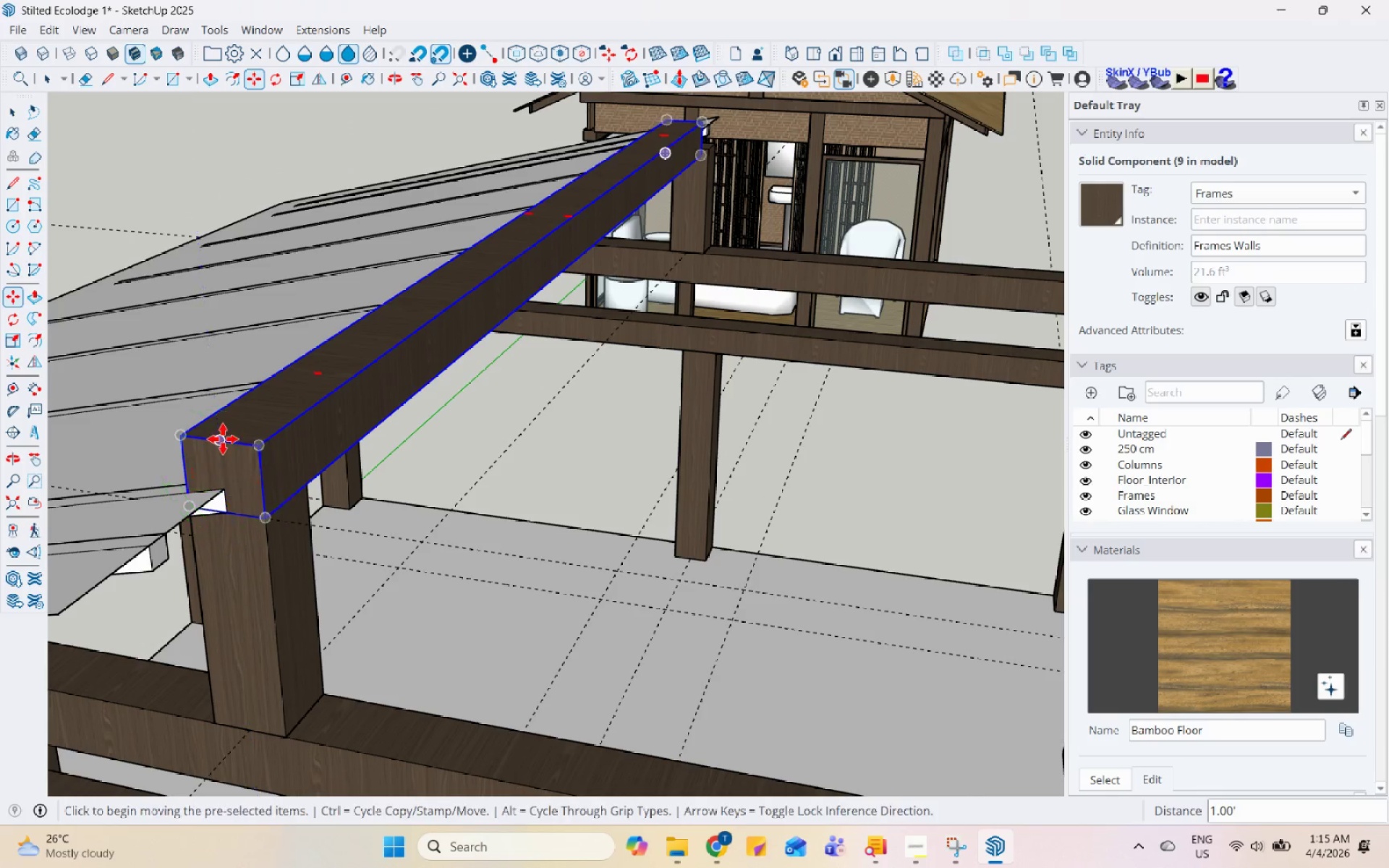 
left_click([221, 438])
 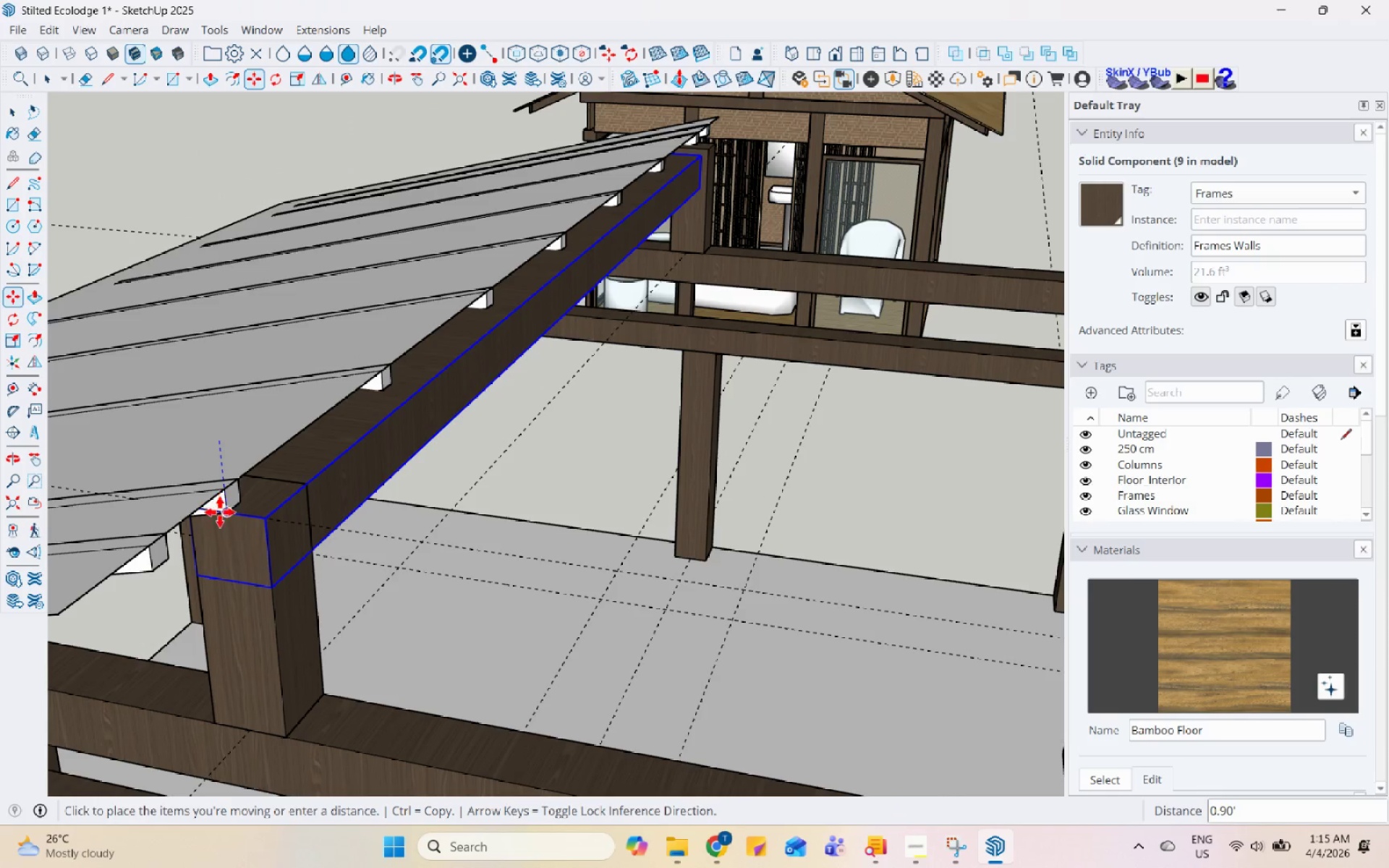 
left_click([223, 518])
 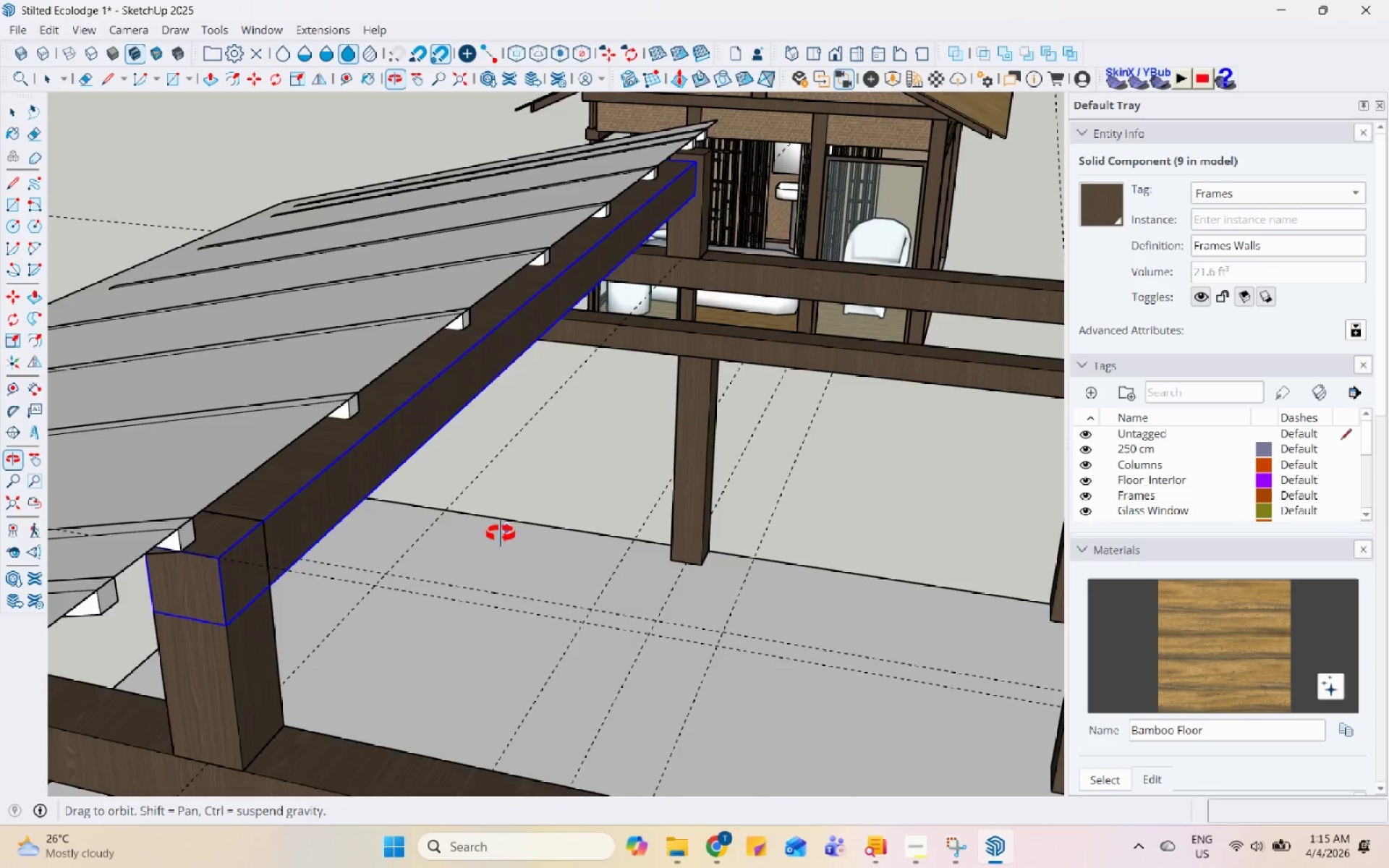 
scroll: coordinate [532, 442], scroll_direction: up, amount: 4.0
 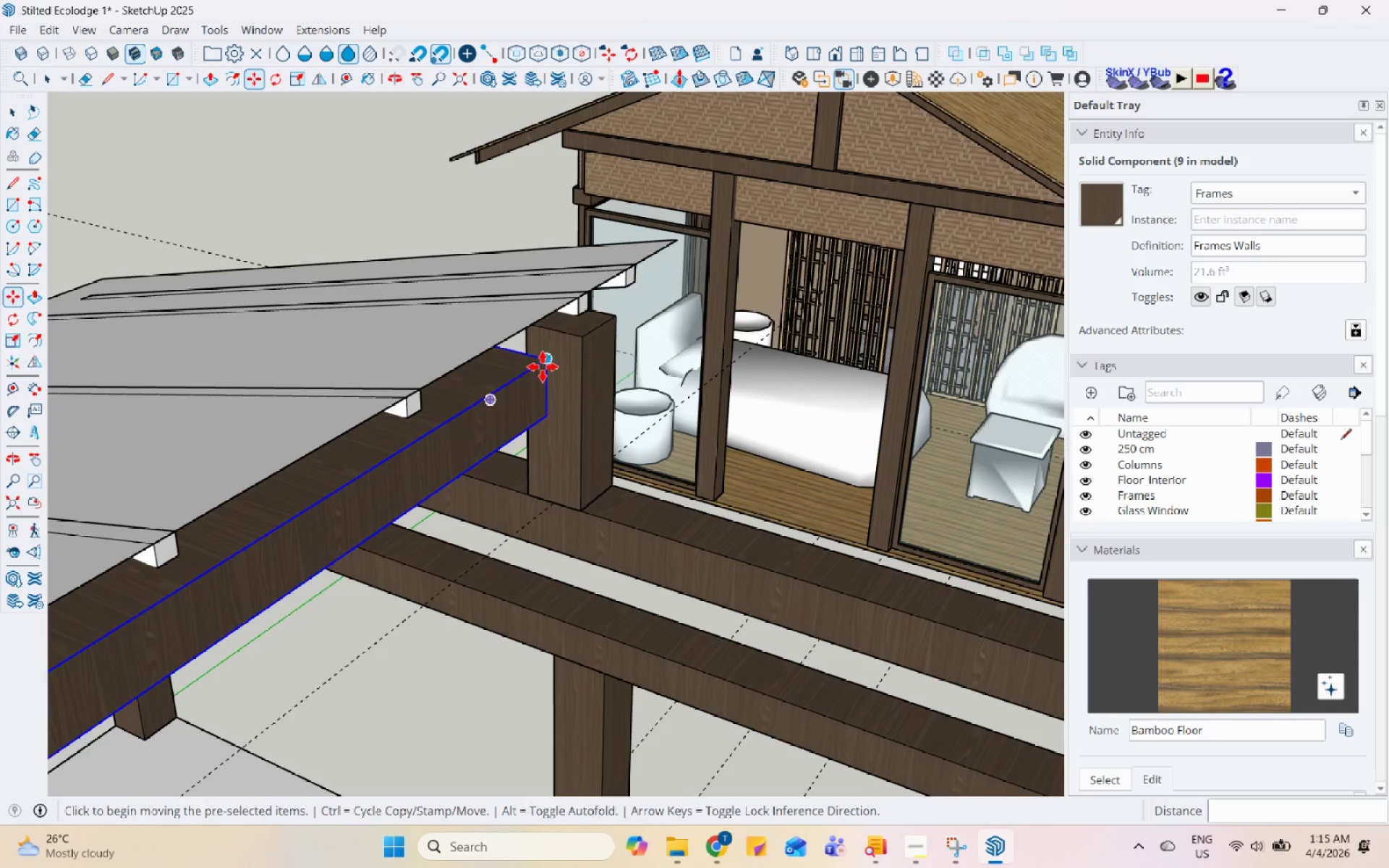 
left_click([543, 365])
 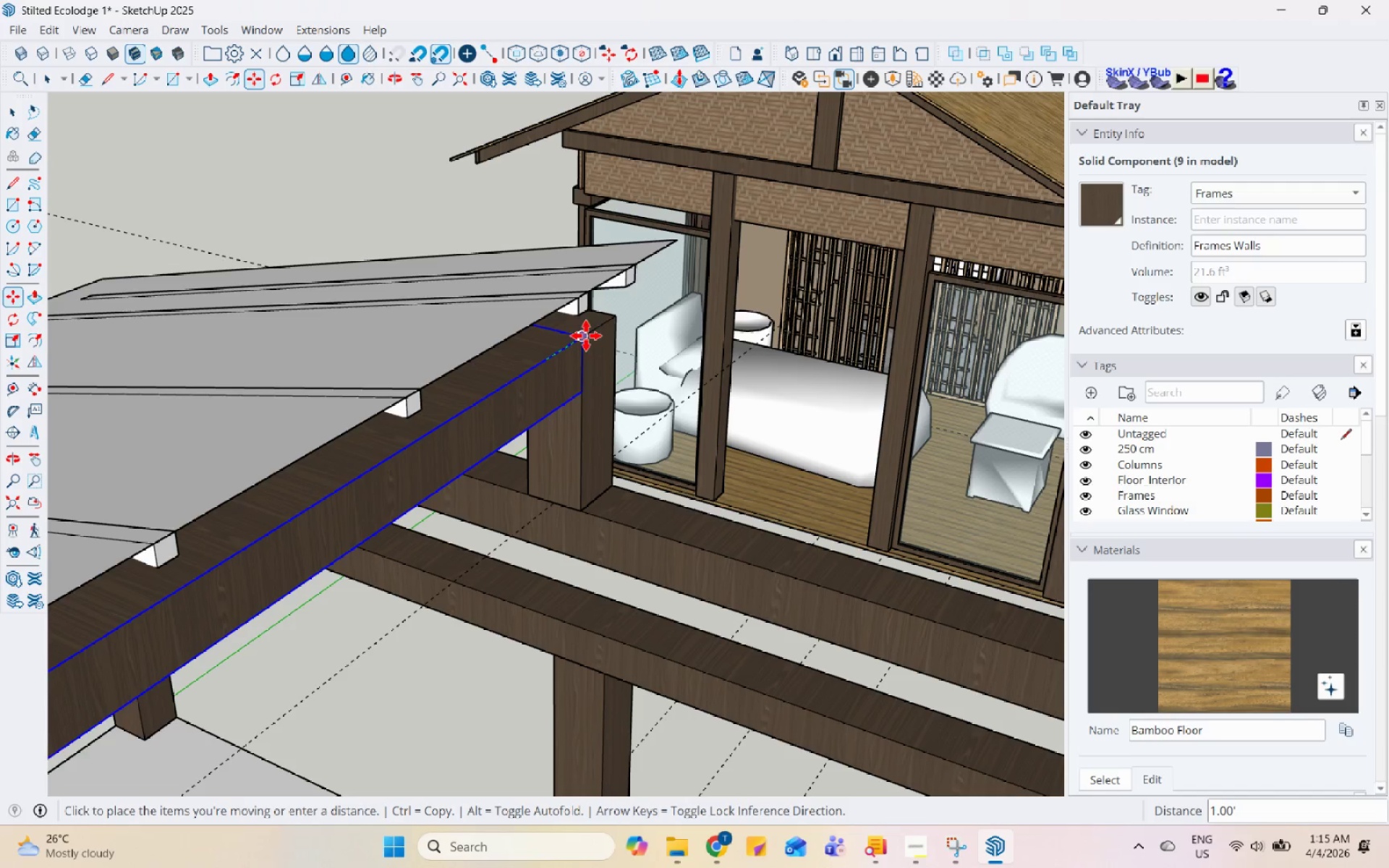 
left_click([588, 333])
 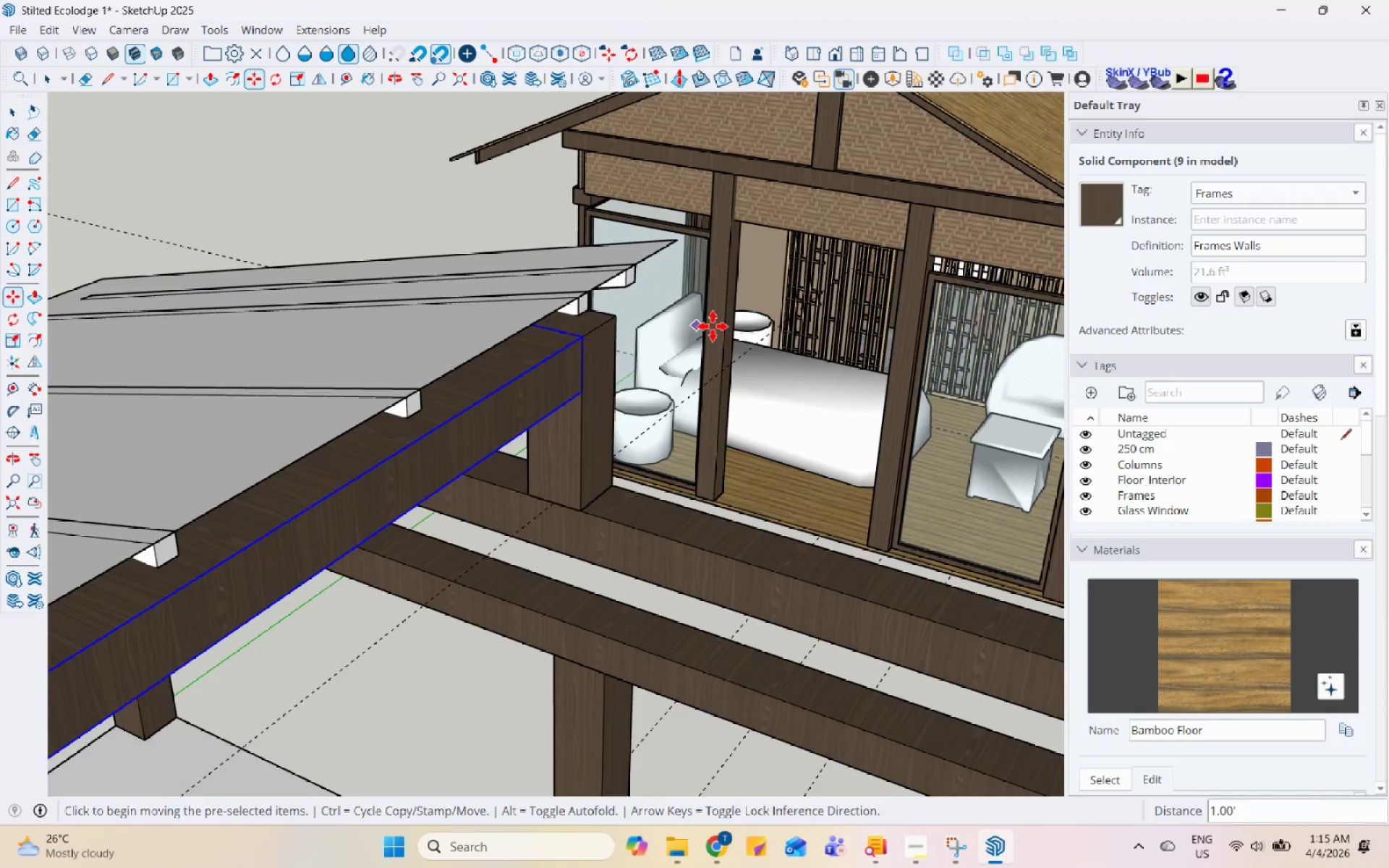 
scroll: coordinate [765, 328], scroll_direction: down, amount: 9.0
 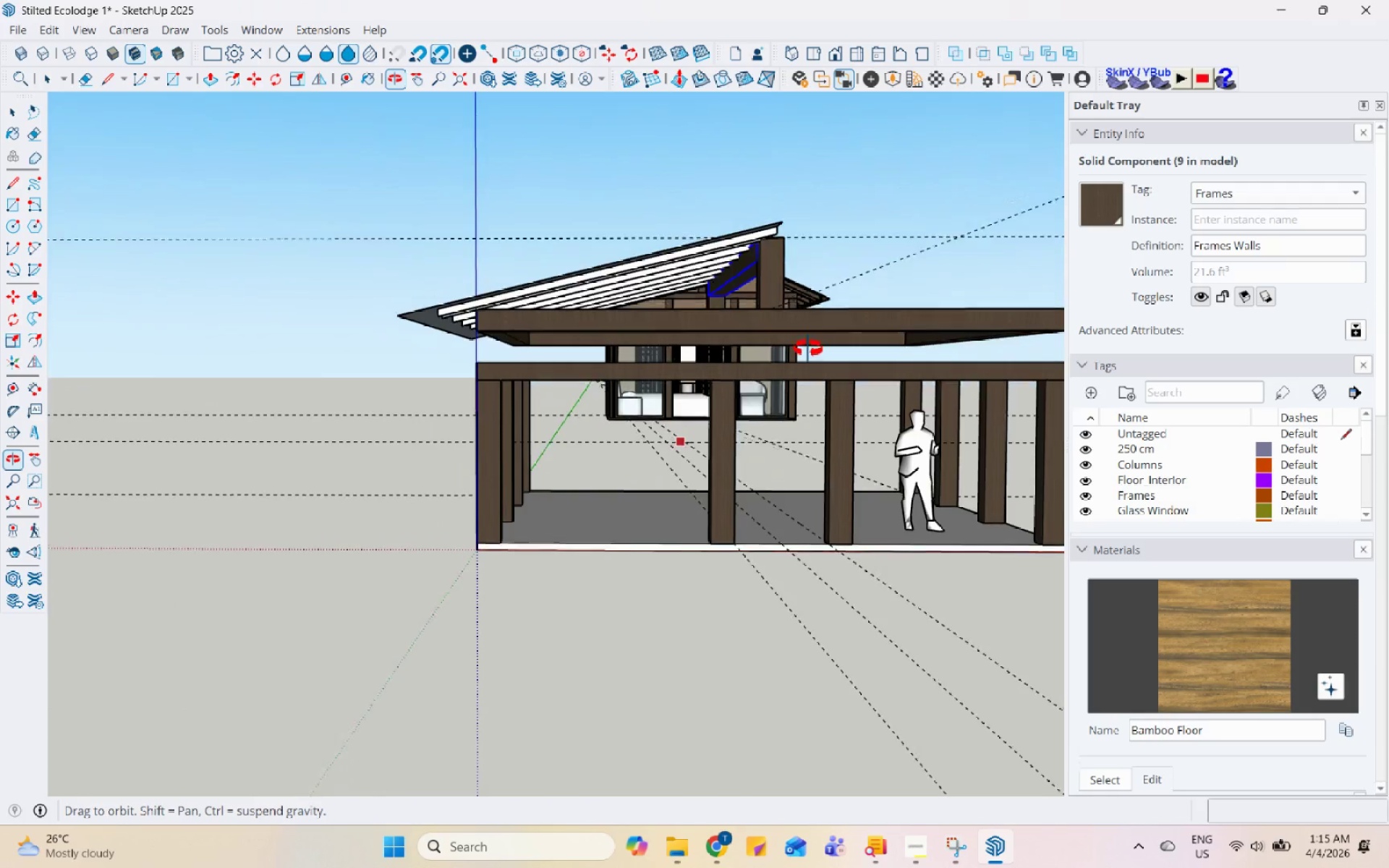 
scroll: coordinate [791, 271], scroll_direction: up, amount: 14.0
 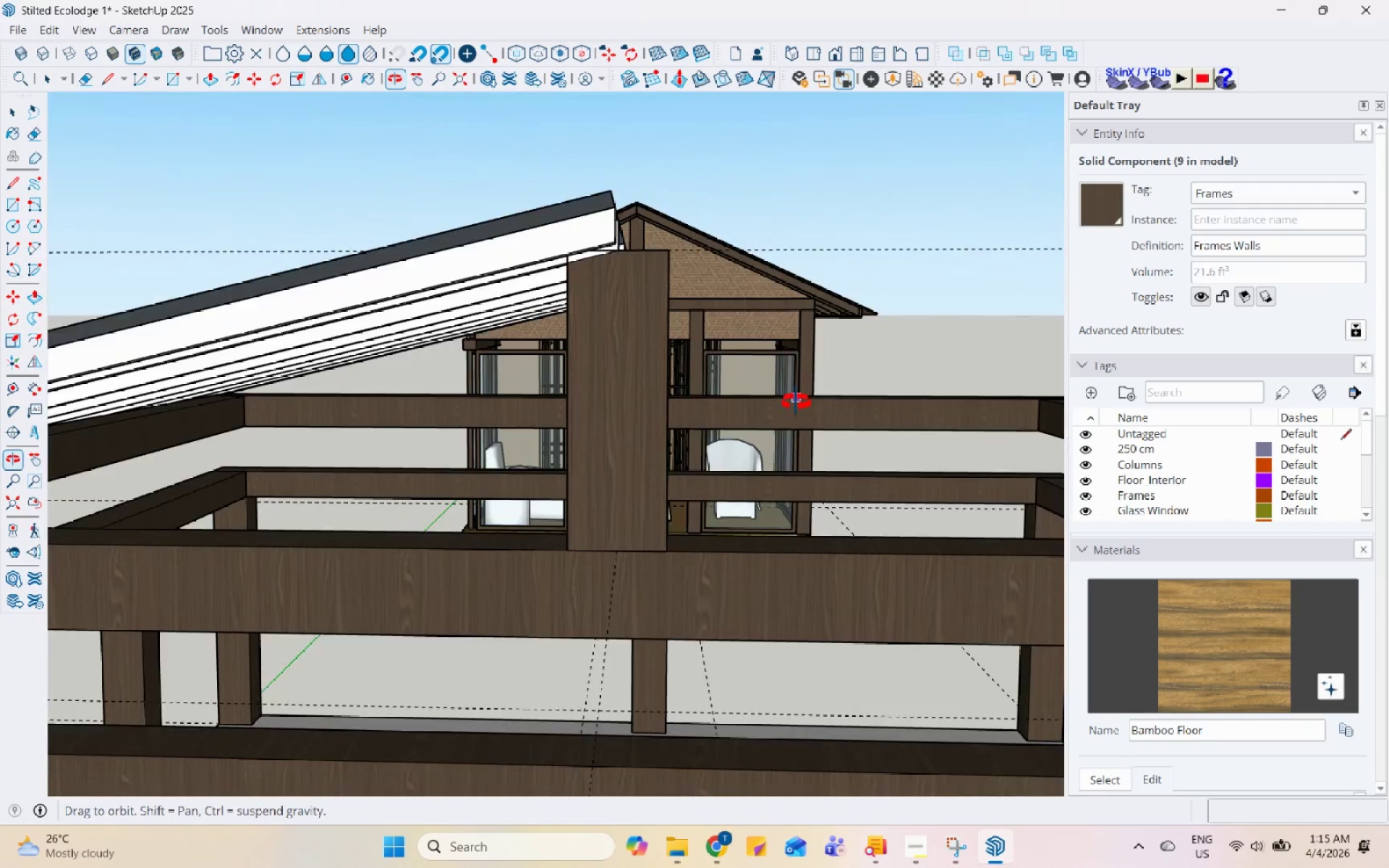 
scroll: coordinate [717, 563], scroll_direction: down, amount: 3.0
 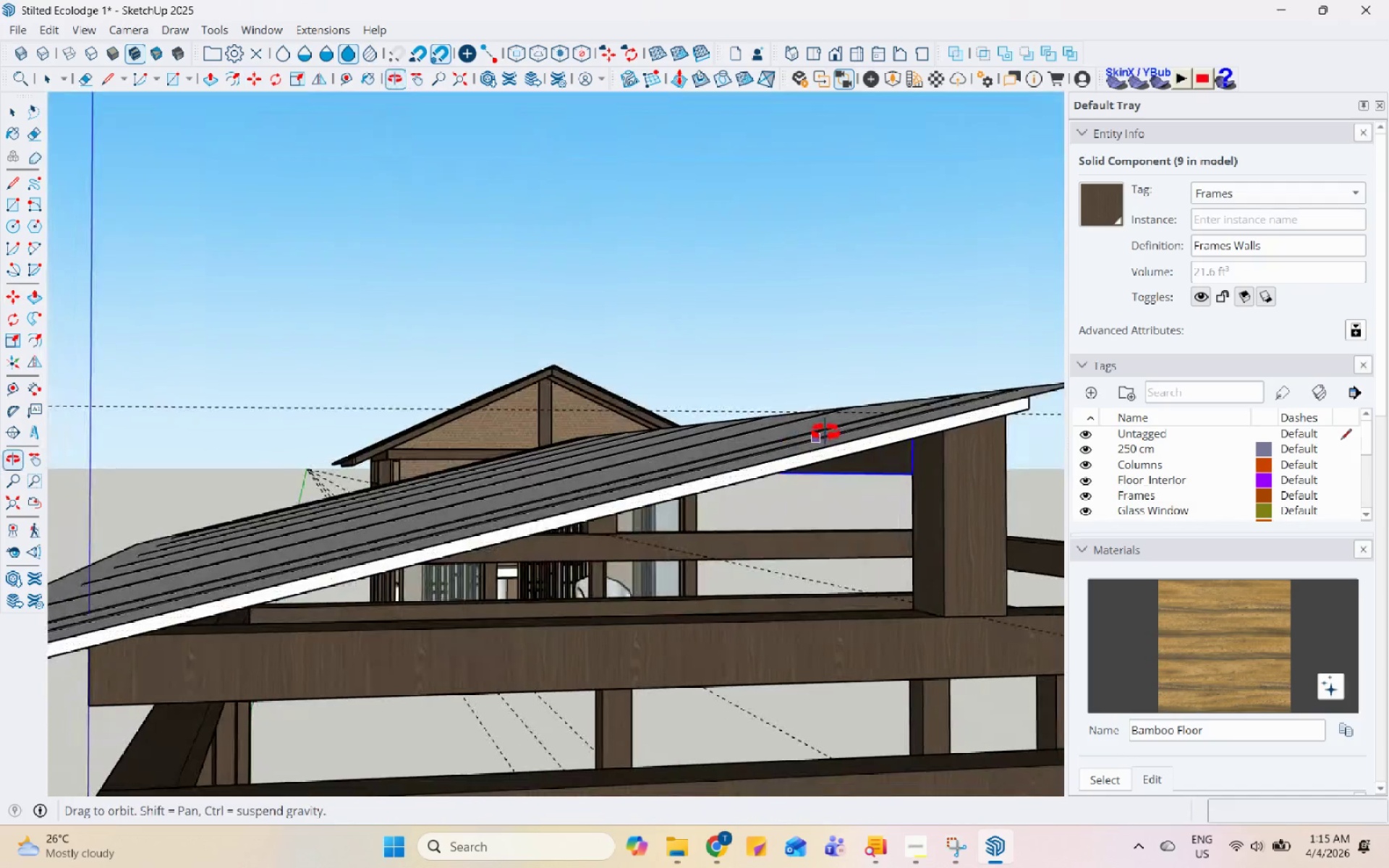 
key(Space)
 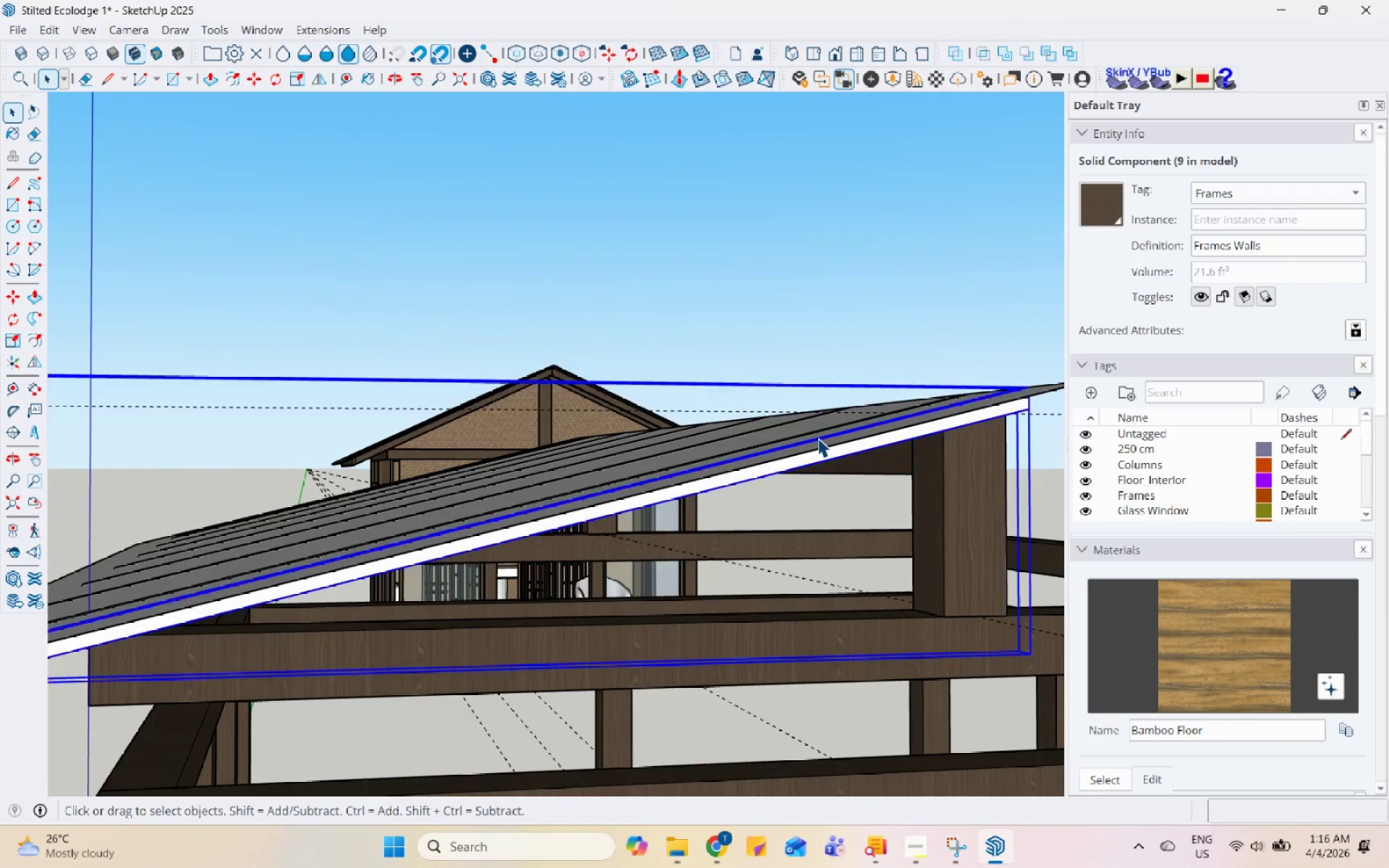 
double_click([817, 432])
 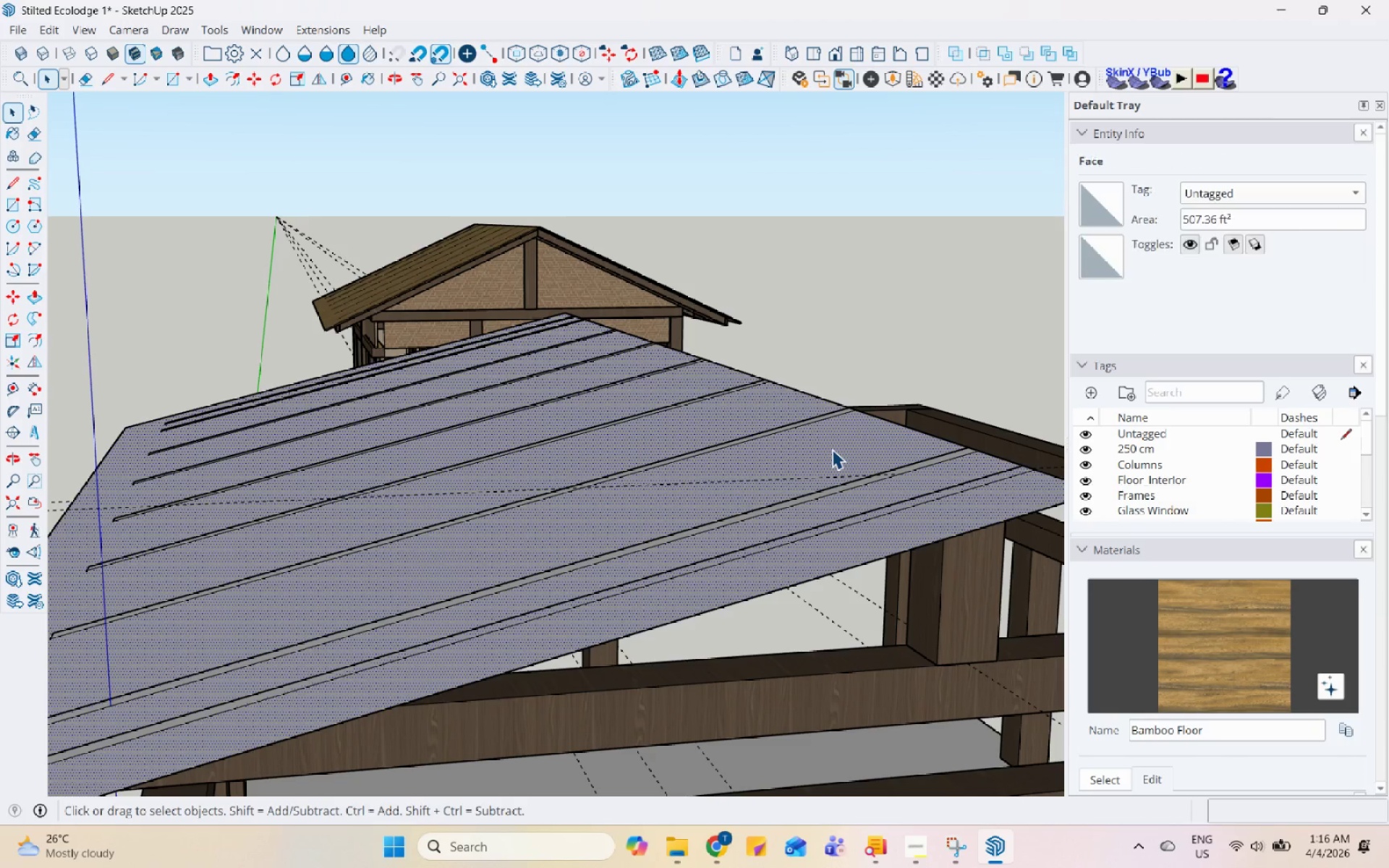 
key(P)
 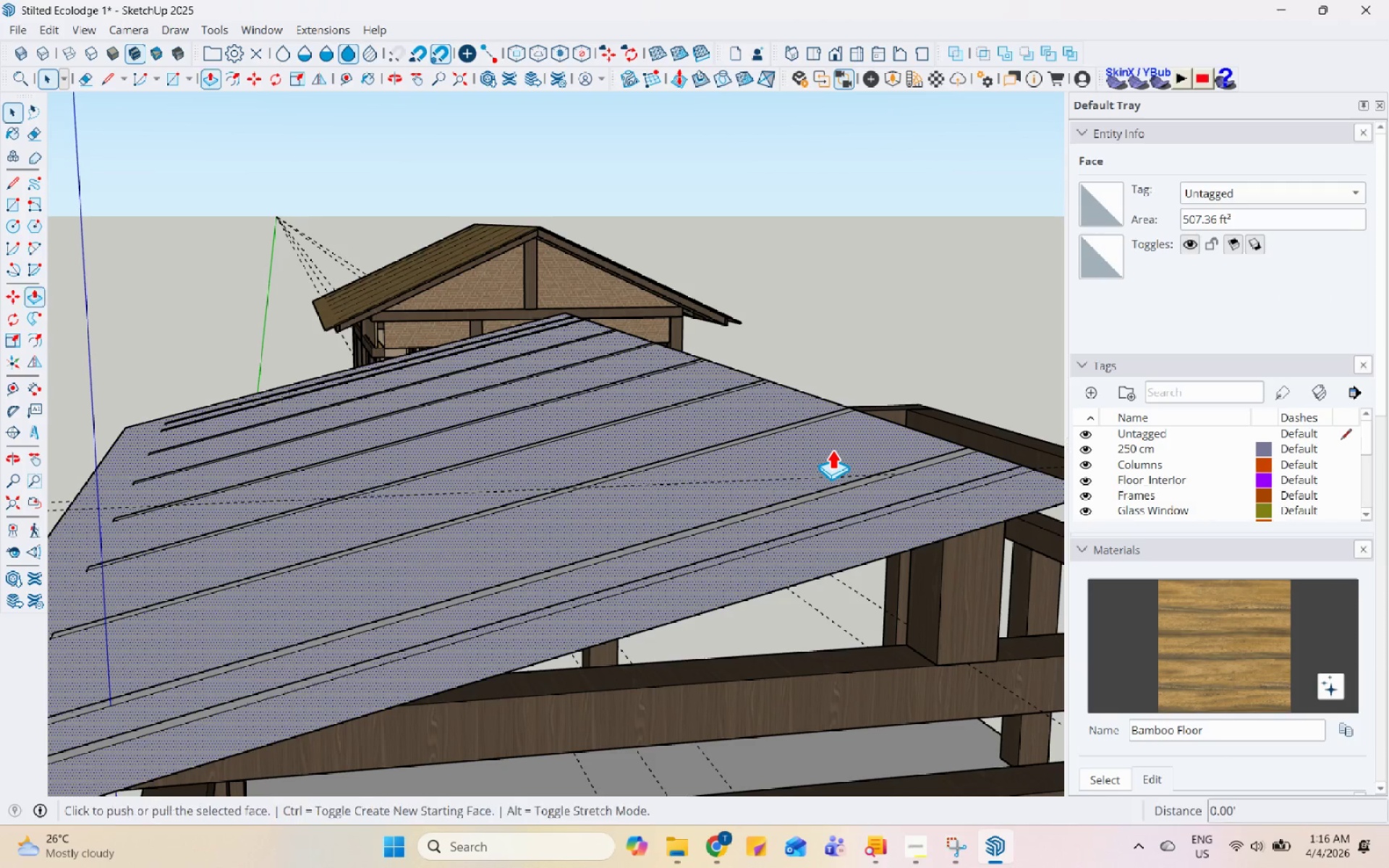 
left_click([832, 449])
 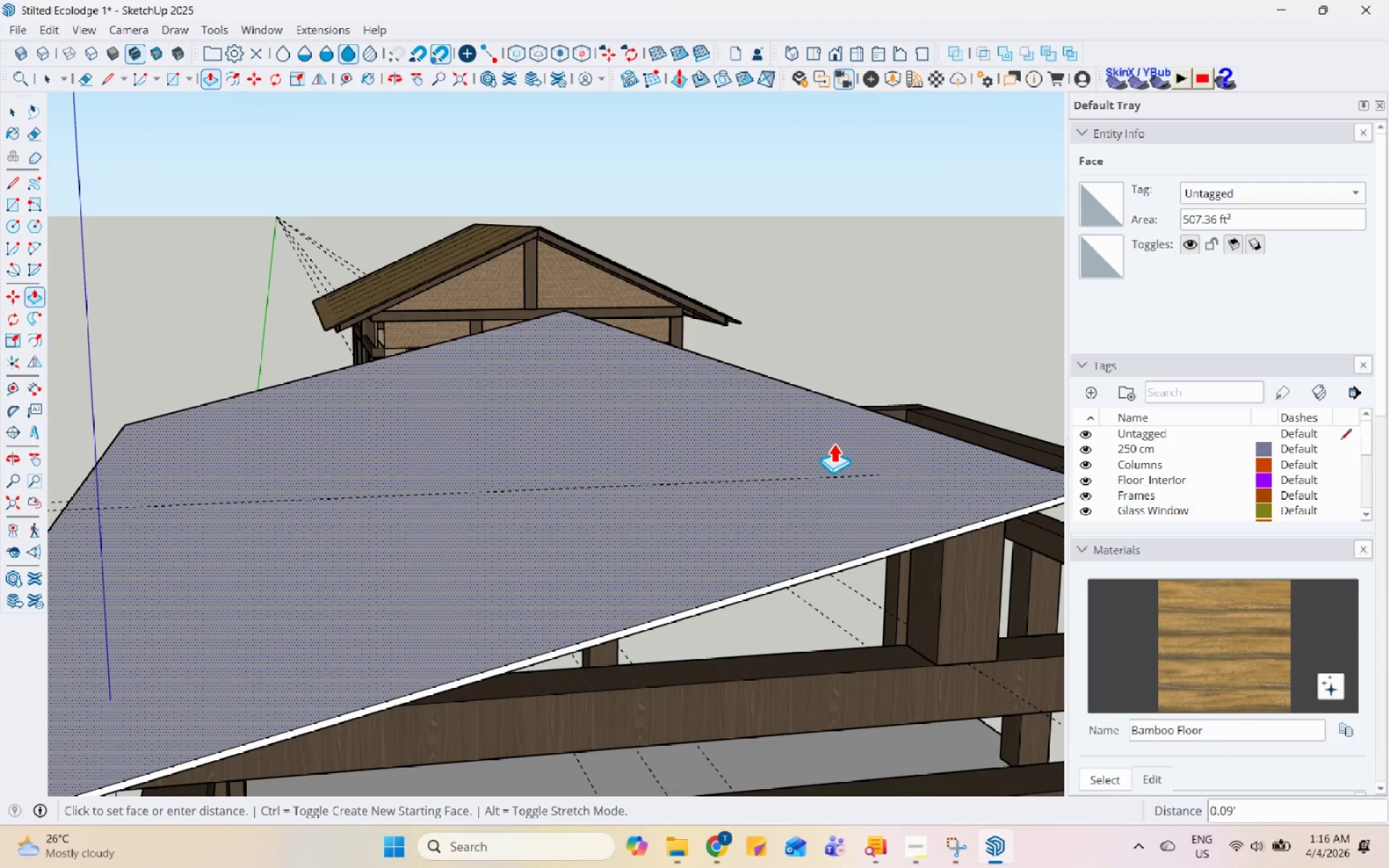 
key(Numpad0)
 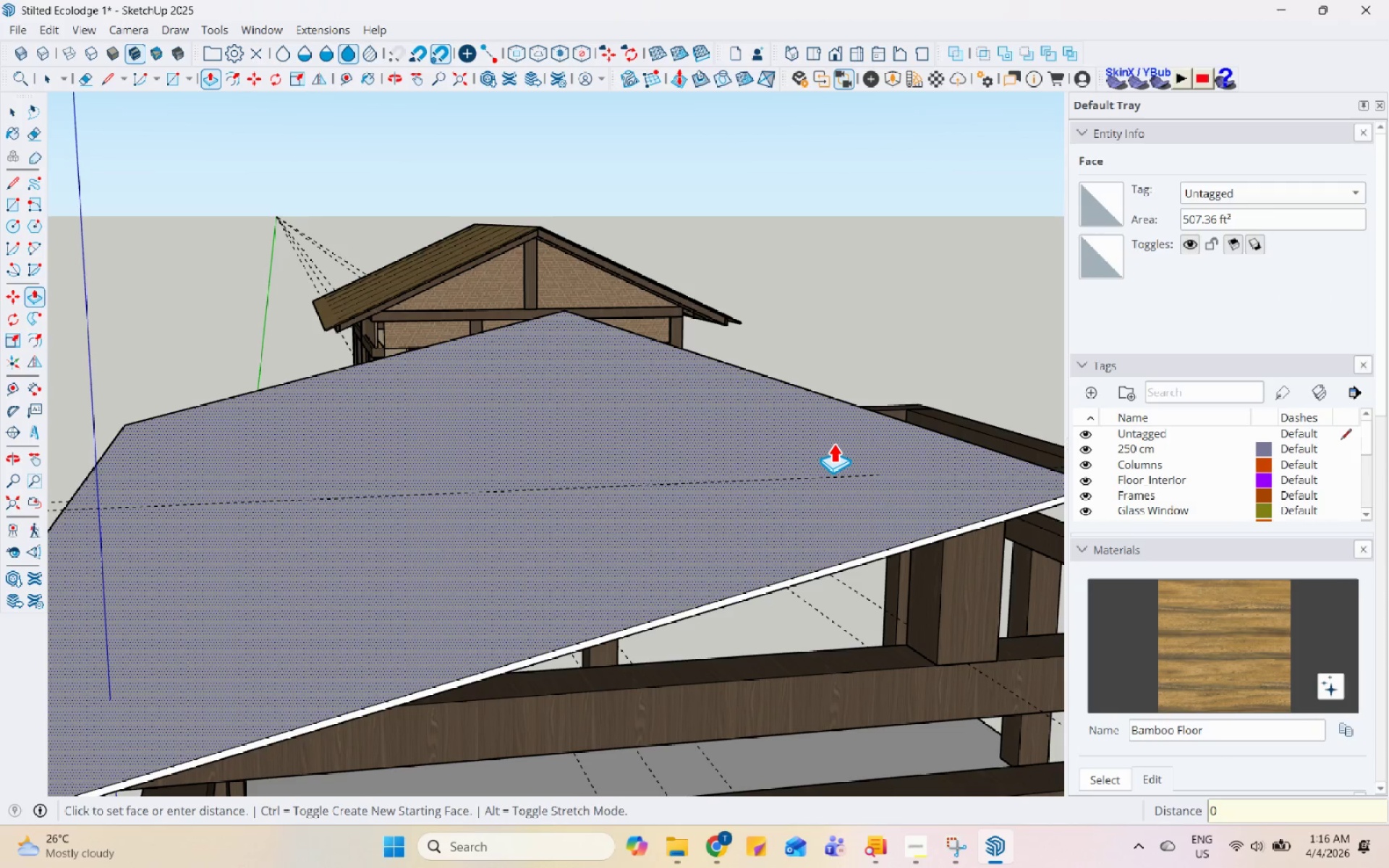 
key(NumpadDecimal)
 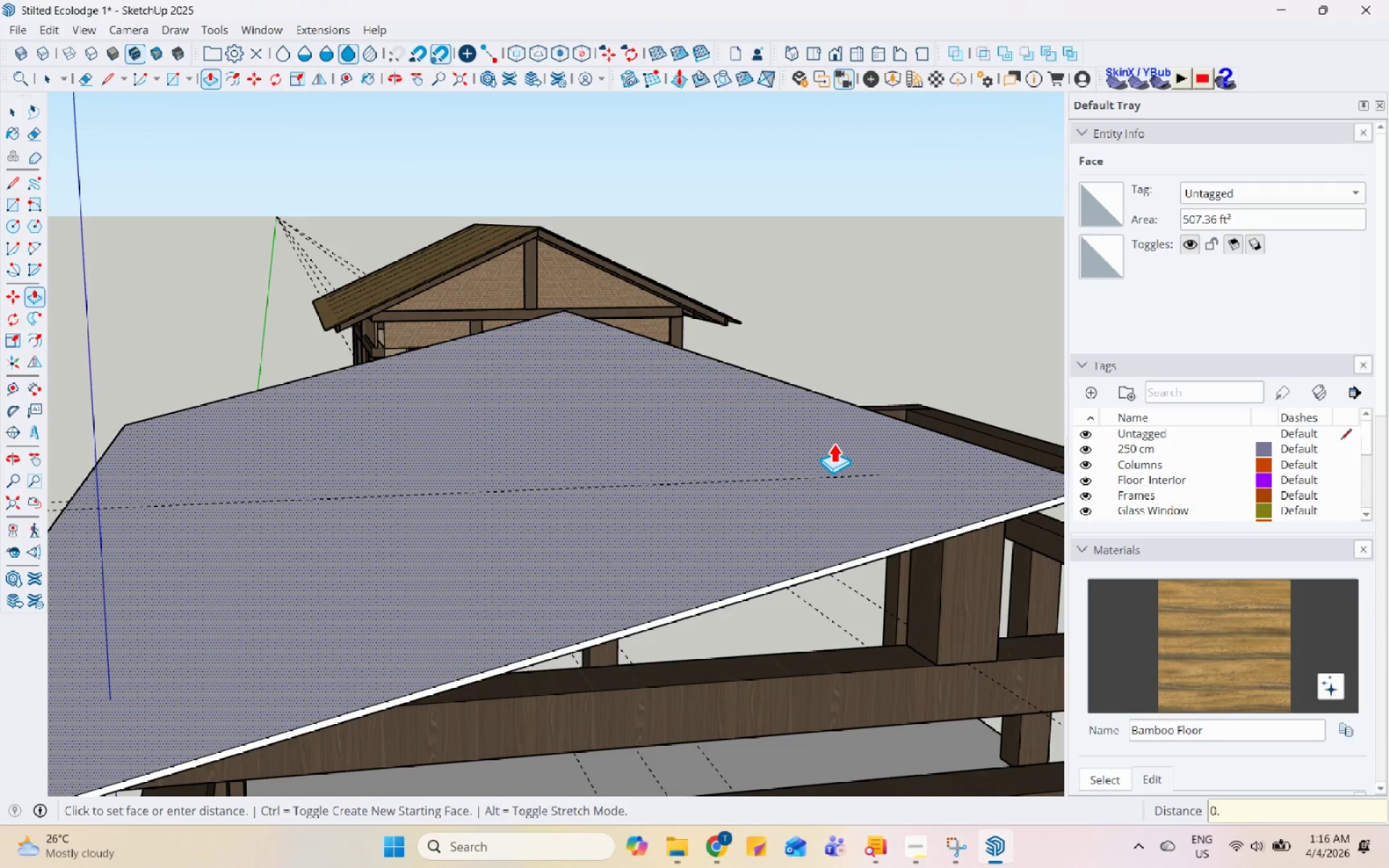 
key(Numpad5)
 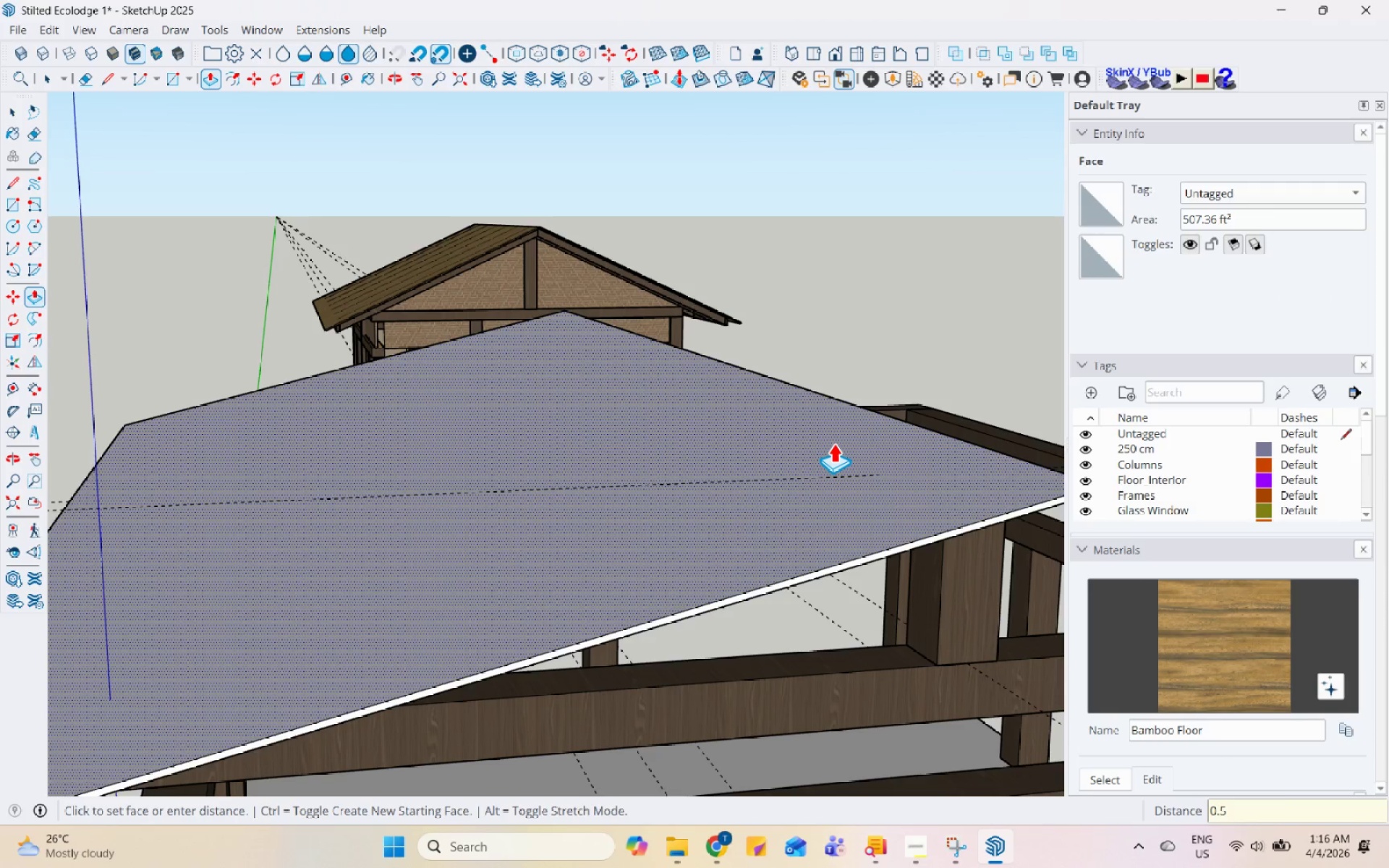 
key(Enter)
 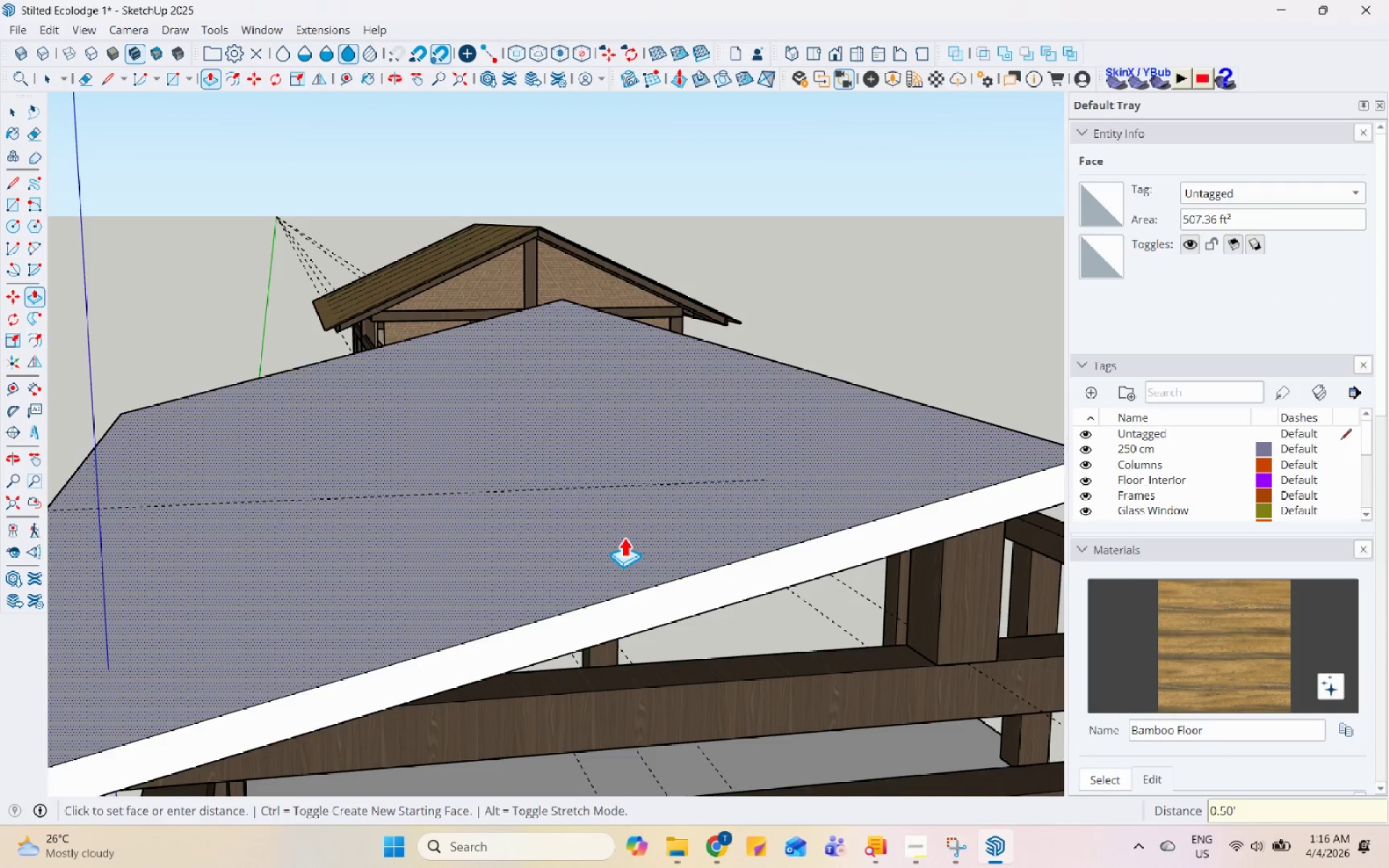 
scroll: coordinate [543, 563], scroll_direction: down, amount: 5.0
 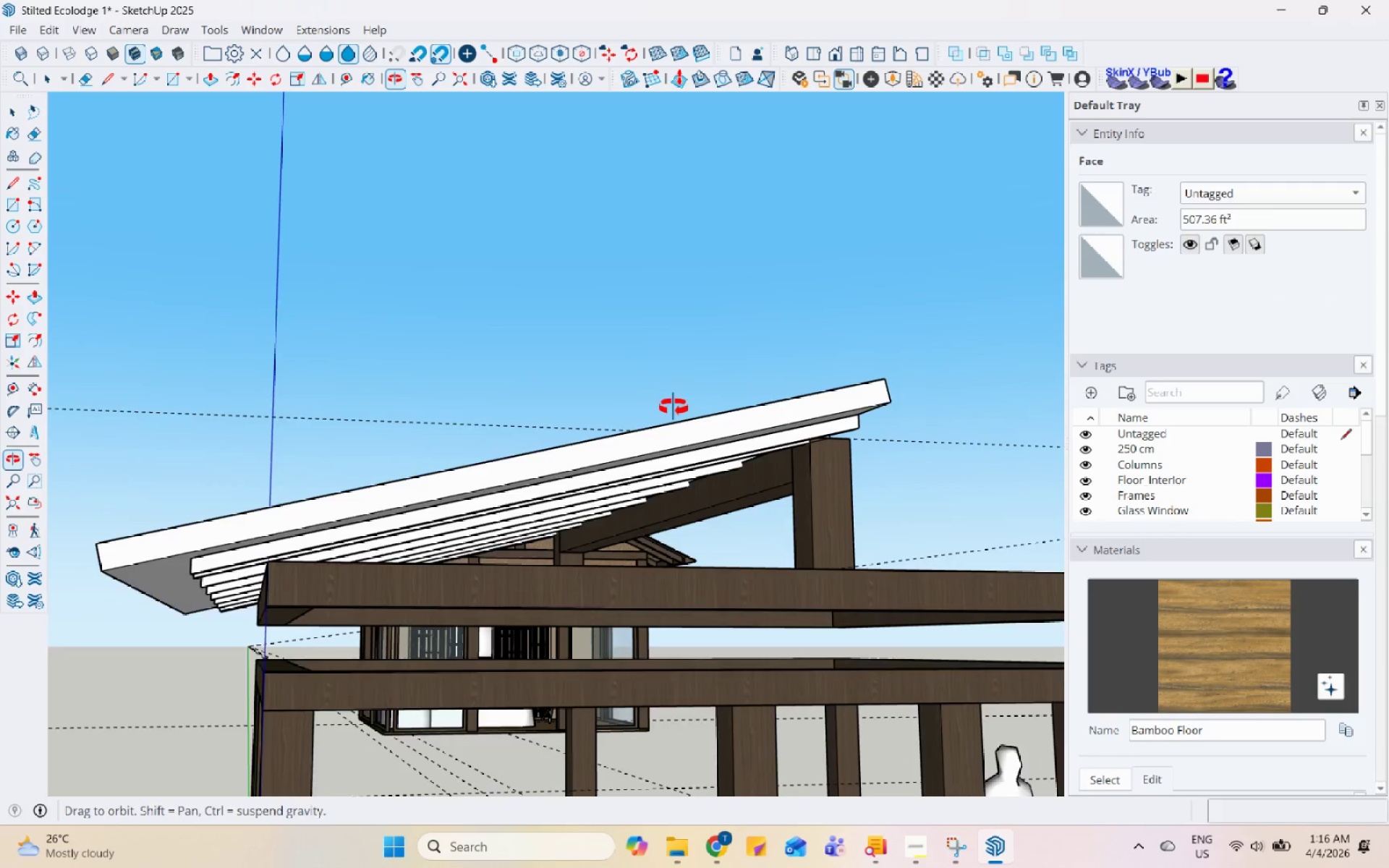 
key(Control+Z)
 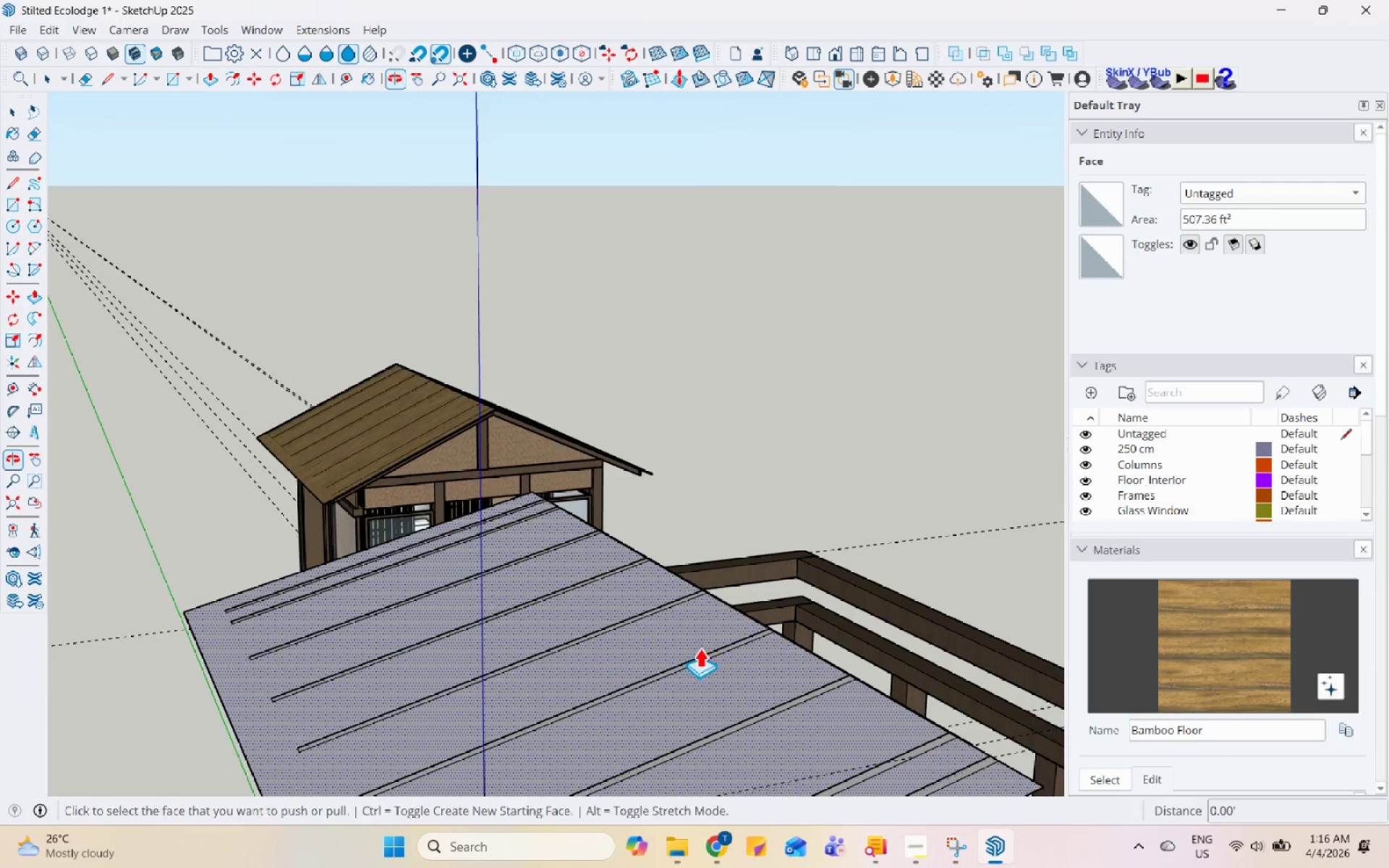 
left_click([700, 647])
 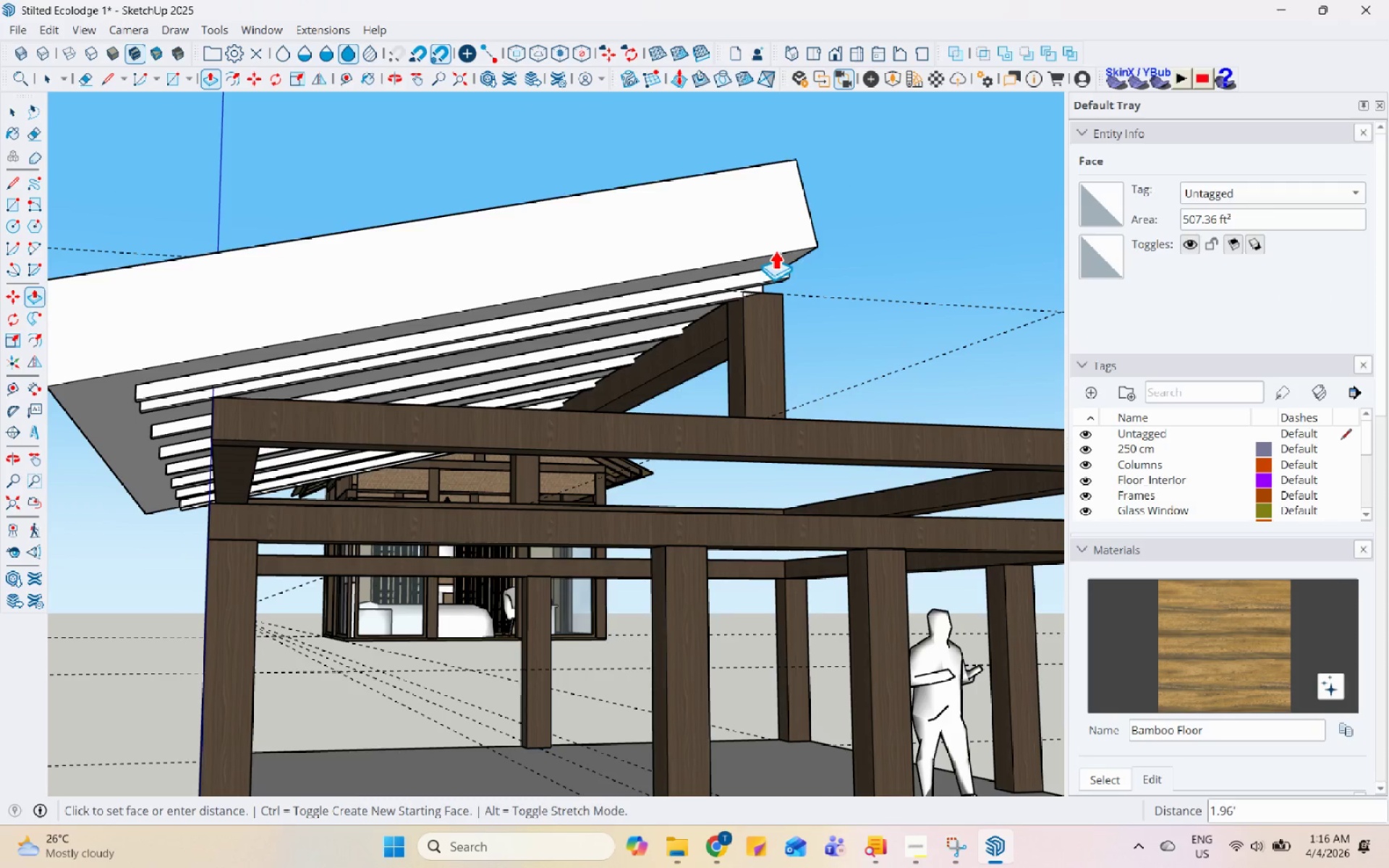 
key(Numpad0)
 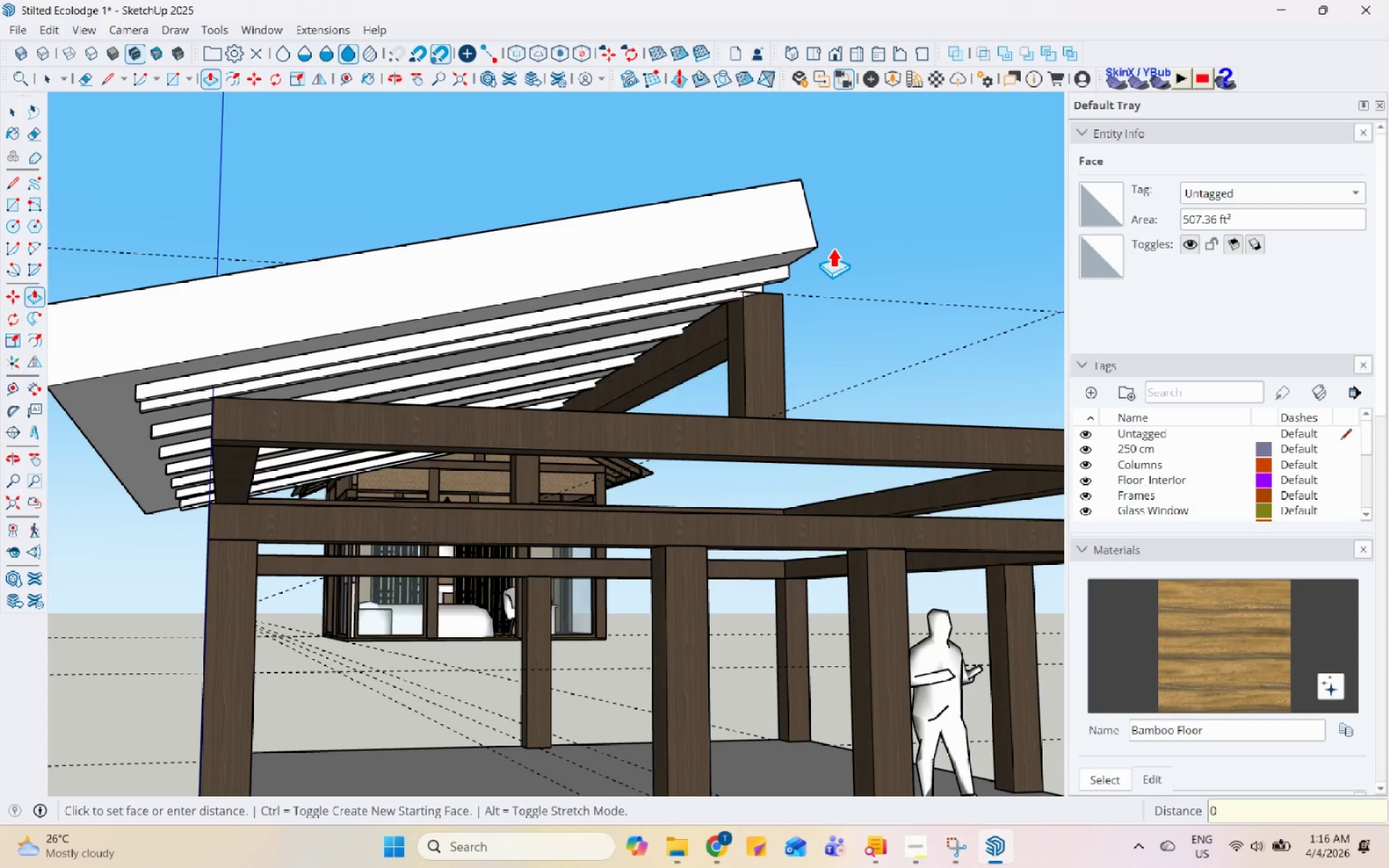 
key(NumpadDecimal)
 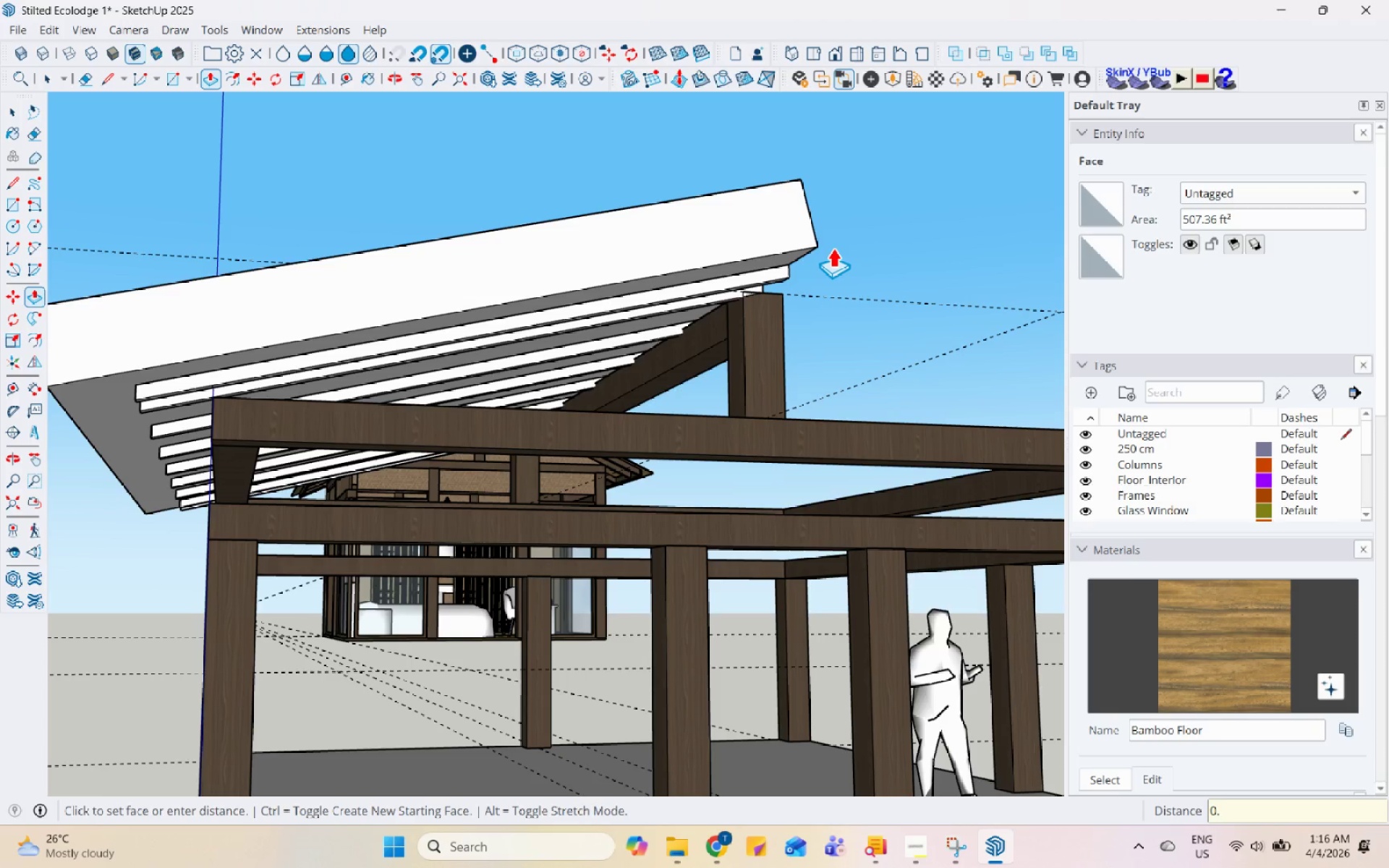 
key(Numpad0)
 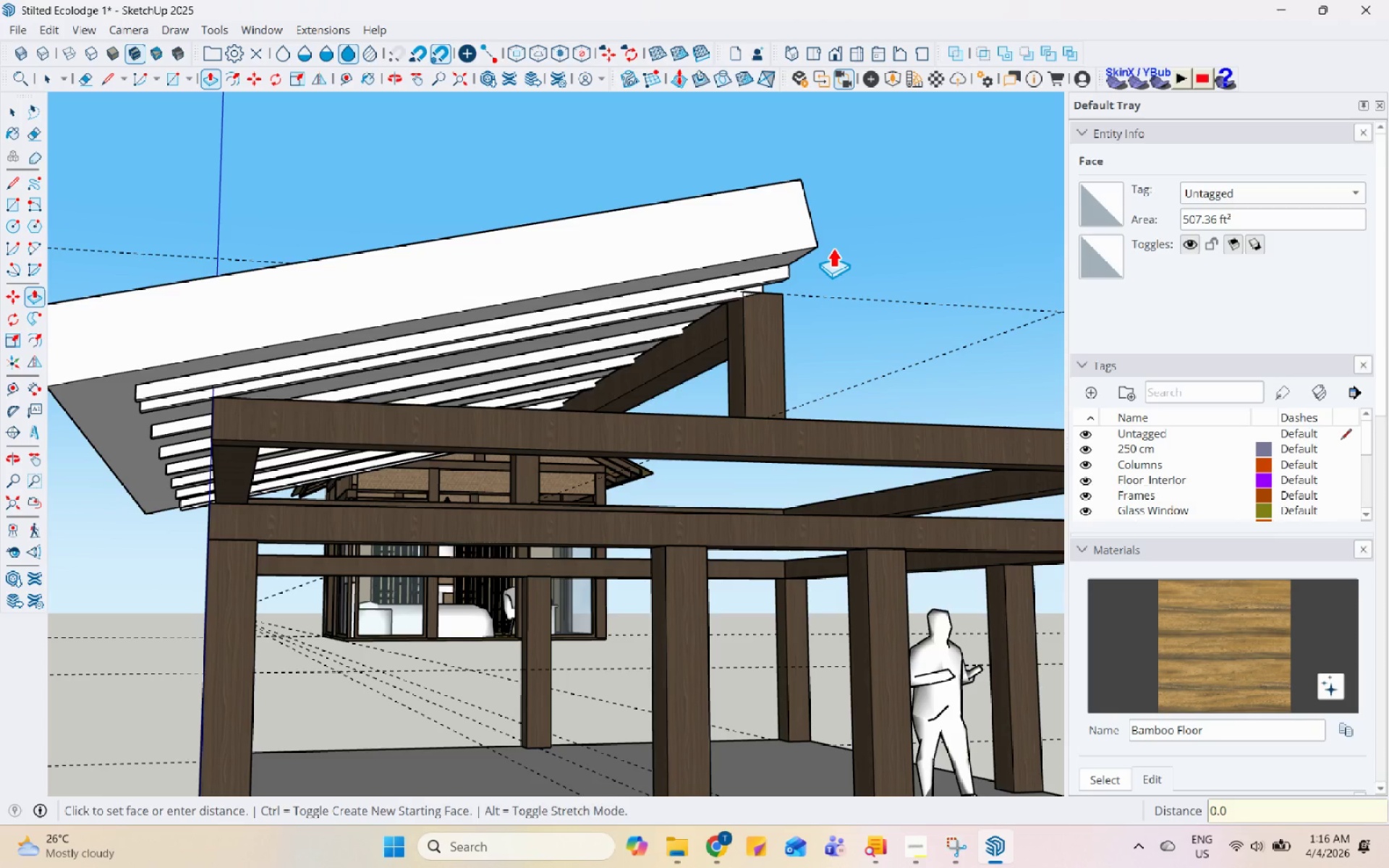 
key(Backspace)
 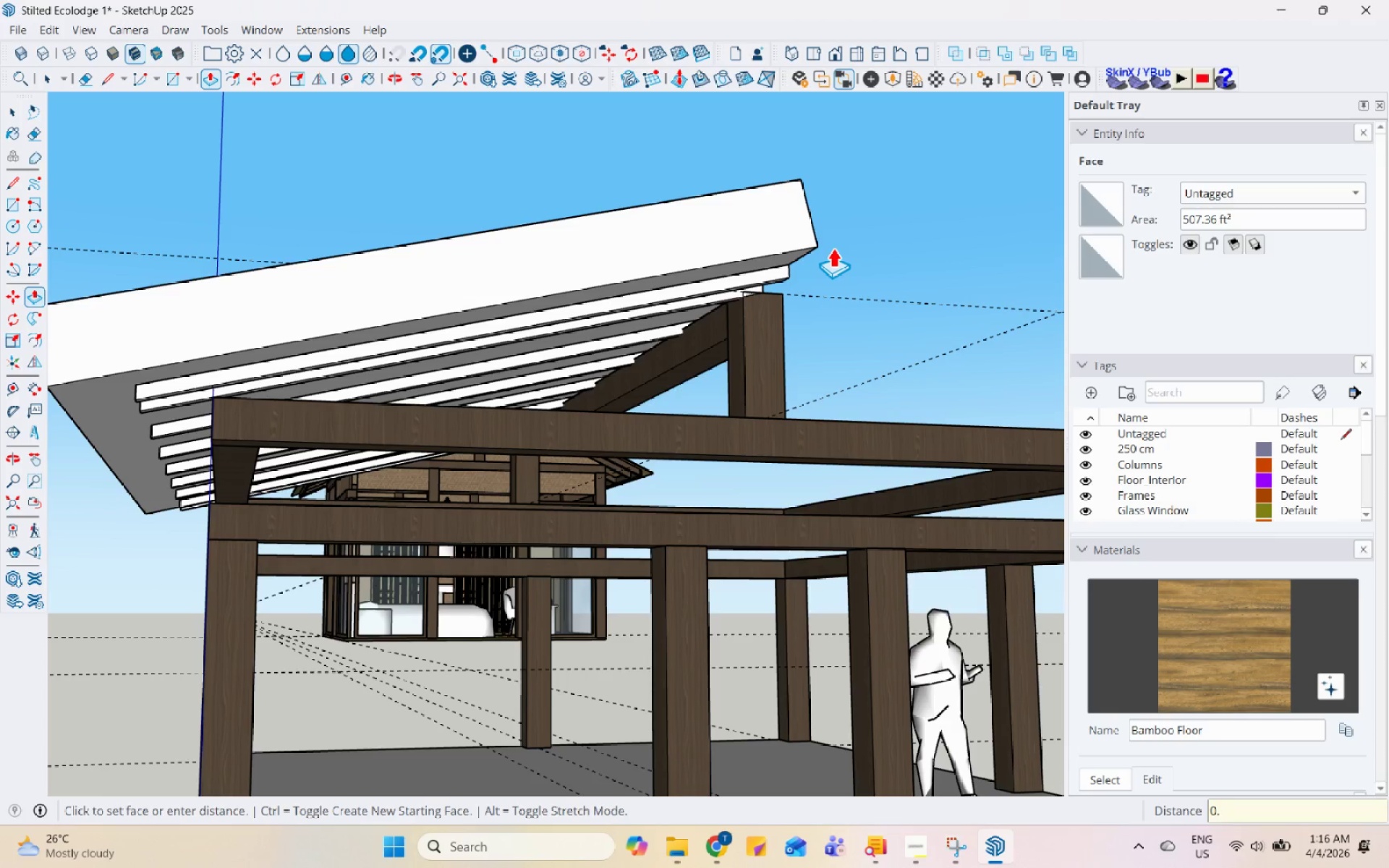 
key(Numpad1)
 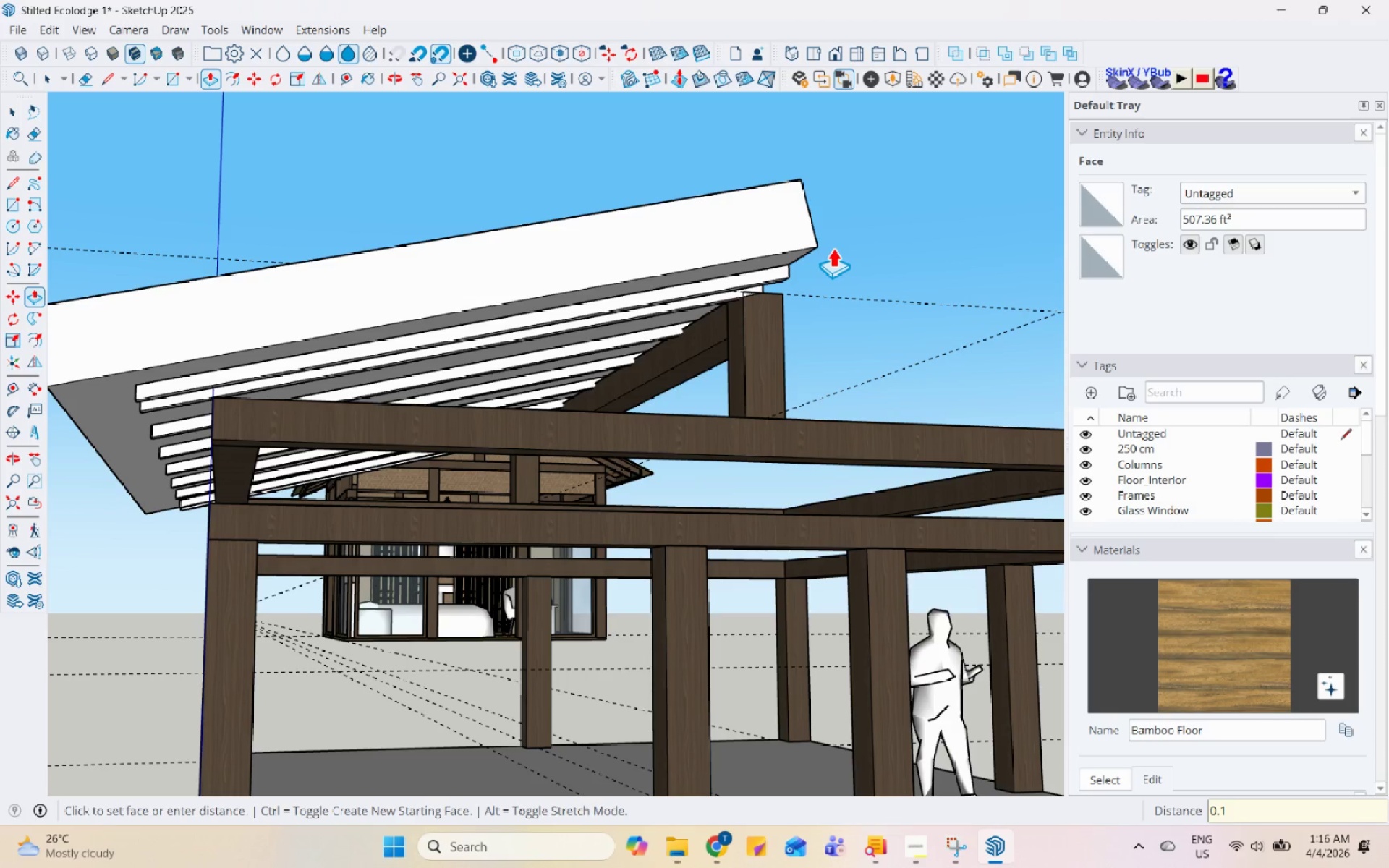 
key(Enter)
 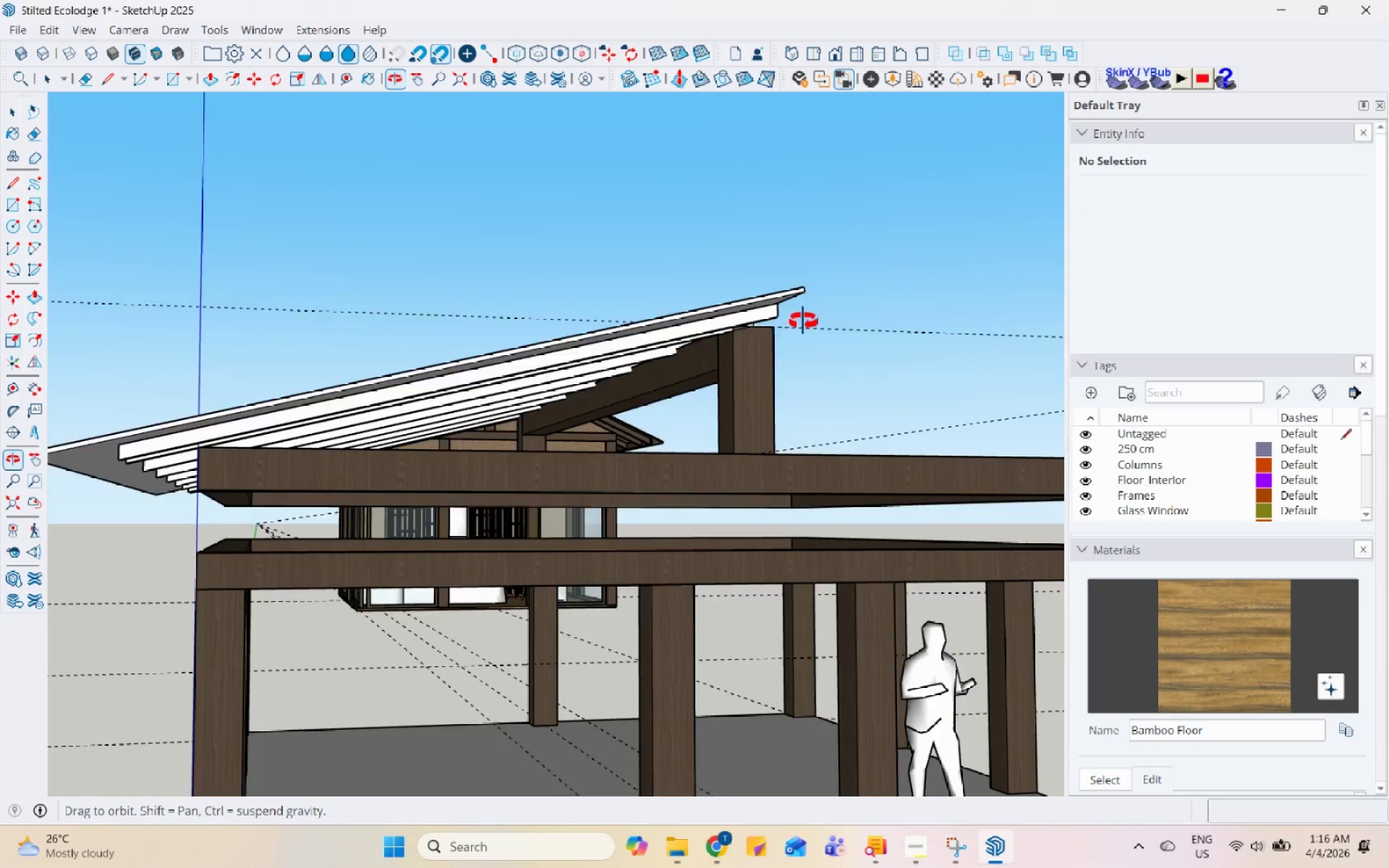 
key(Space)
 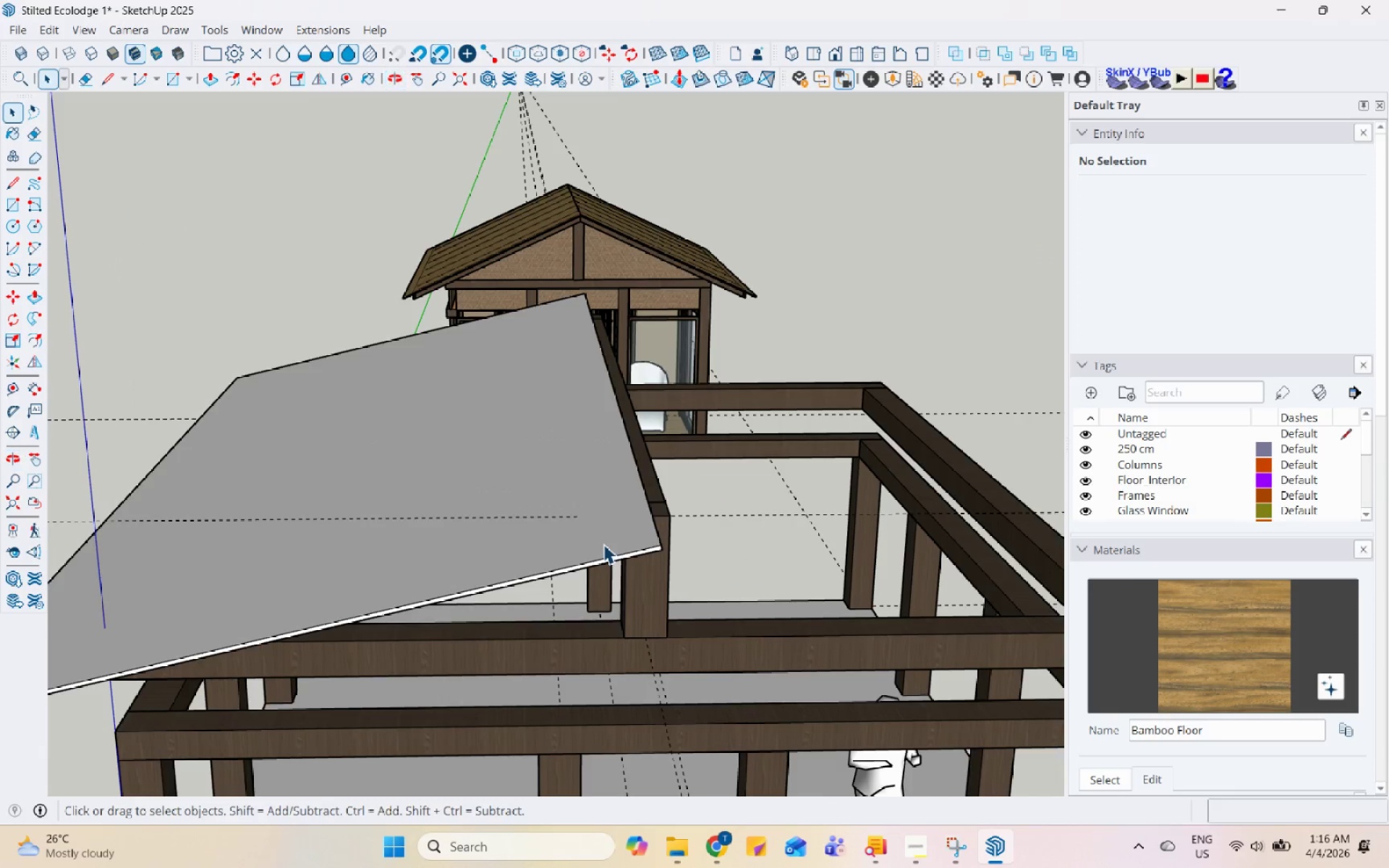 
left_click([603, 544])
 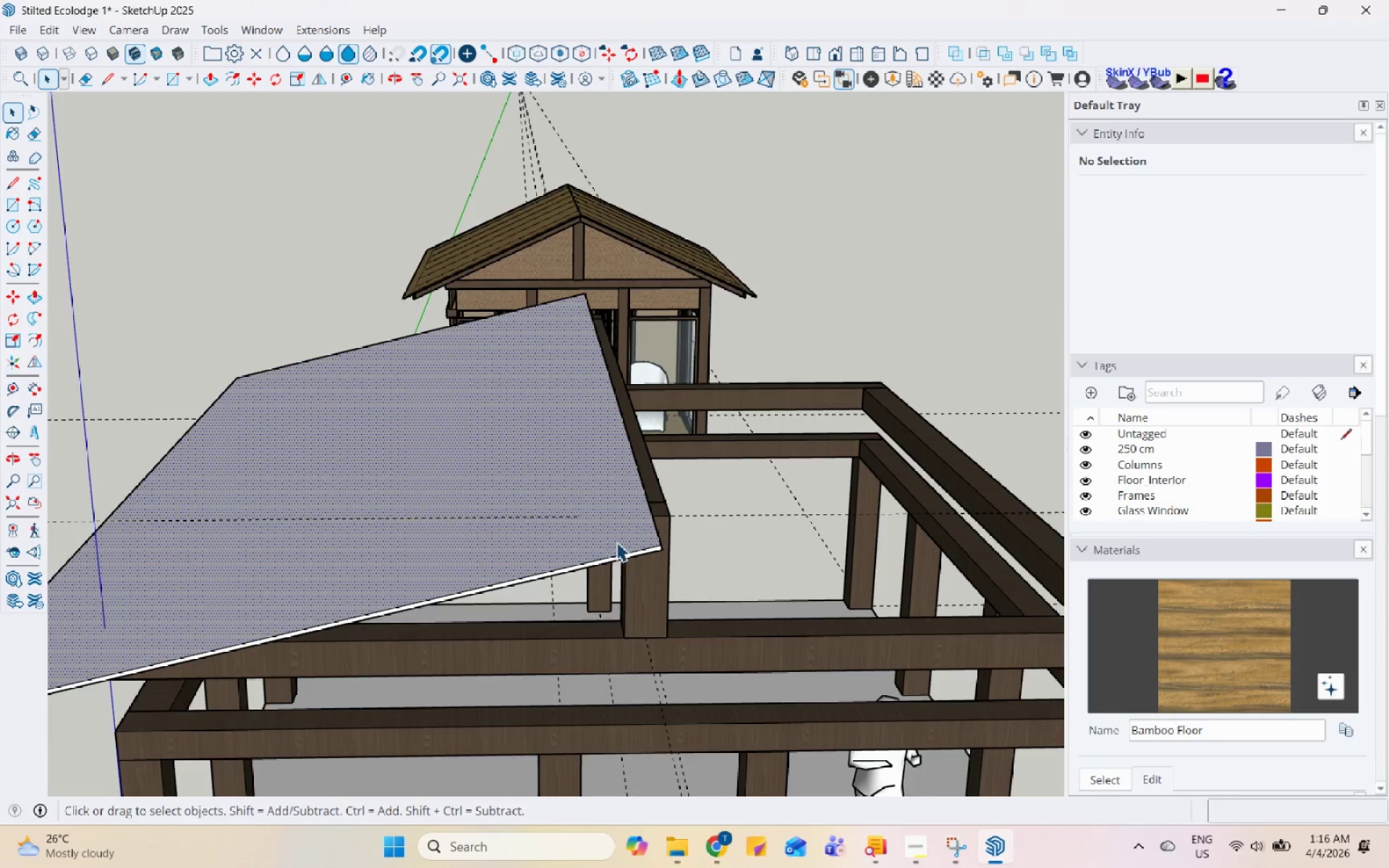 
scroll: coordinate [684, 439], scroll_direction: up, amount: 12.0
 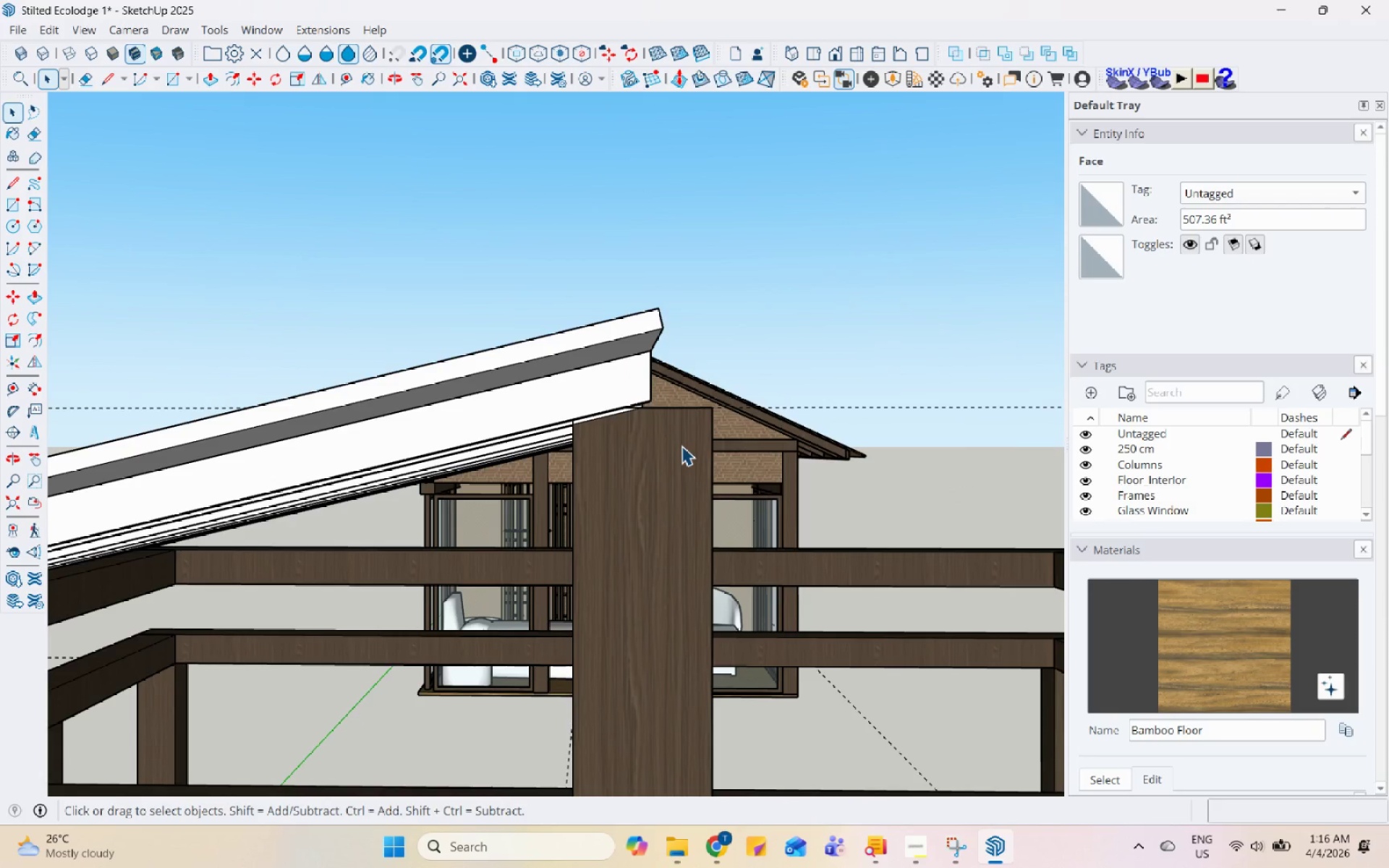 
key(L)
 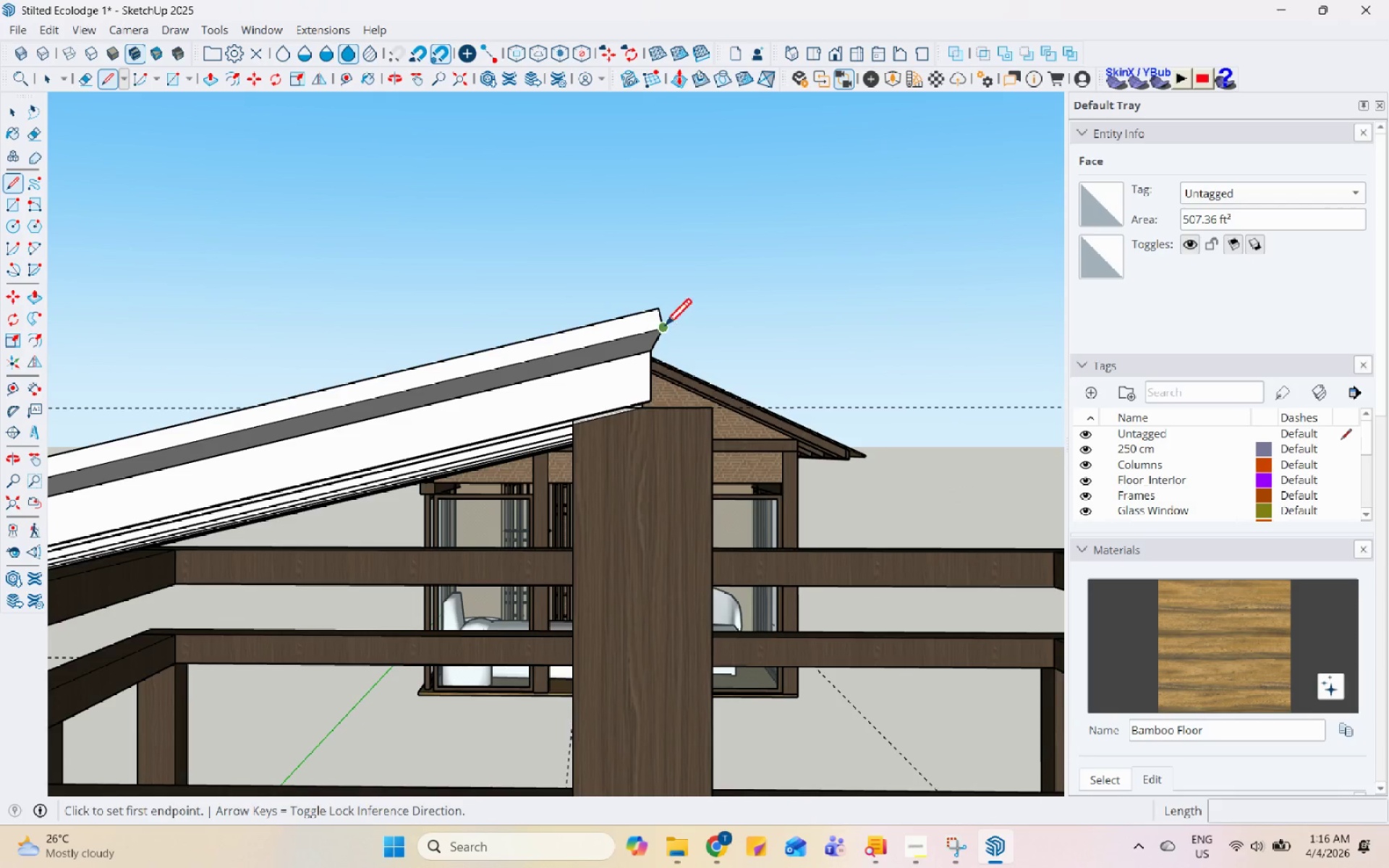 
left_click_drag(start_coordinate=[663, 327], to_coordinate=[663, 323])
 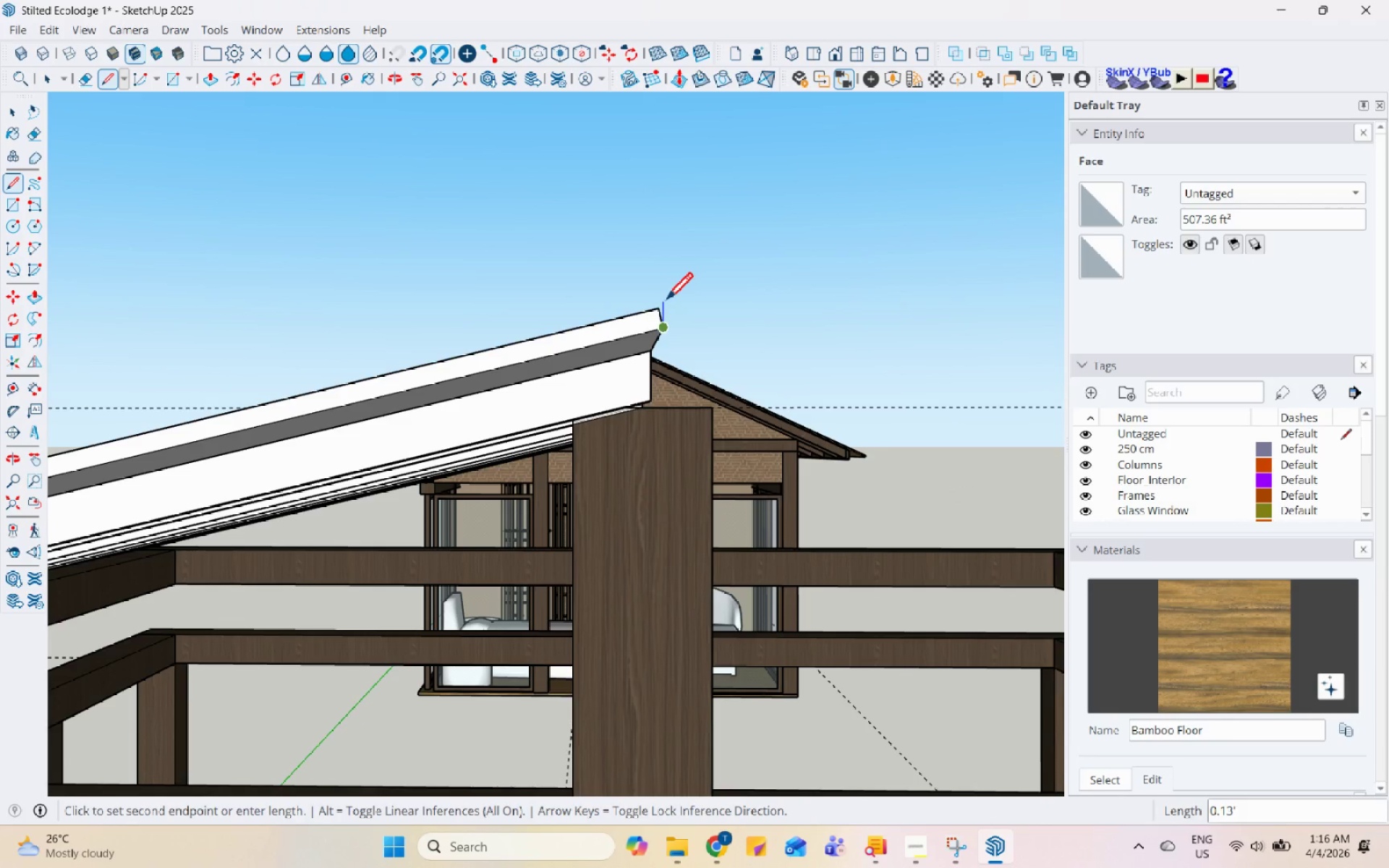 
scroll: coordinate [663, 302], scroll_direction: up, amount: 1.0
 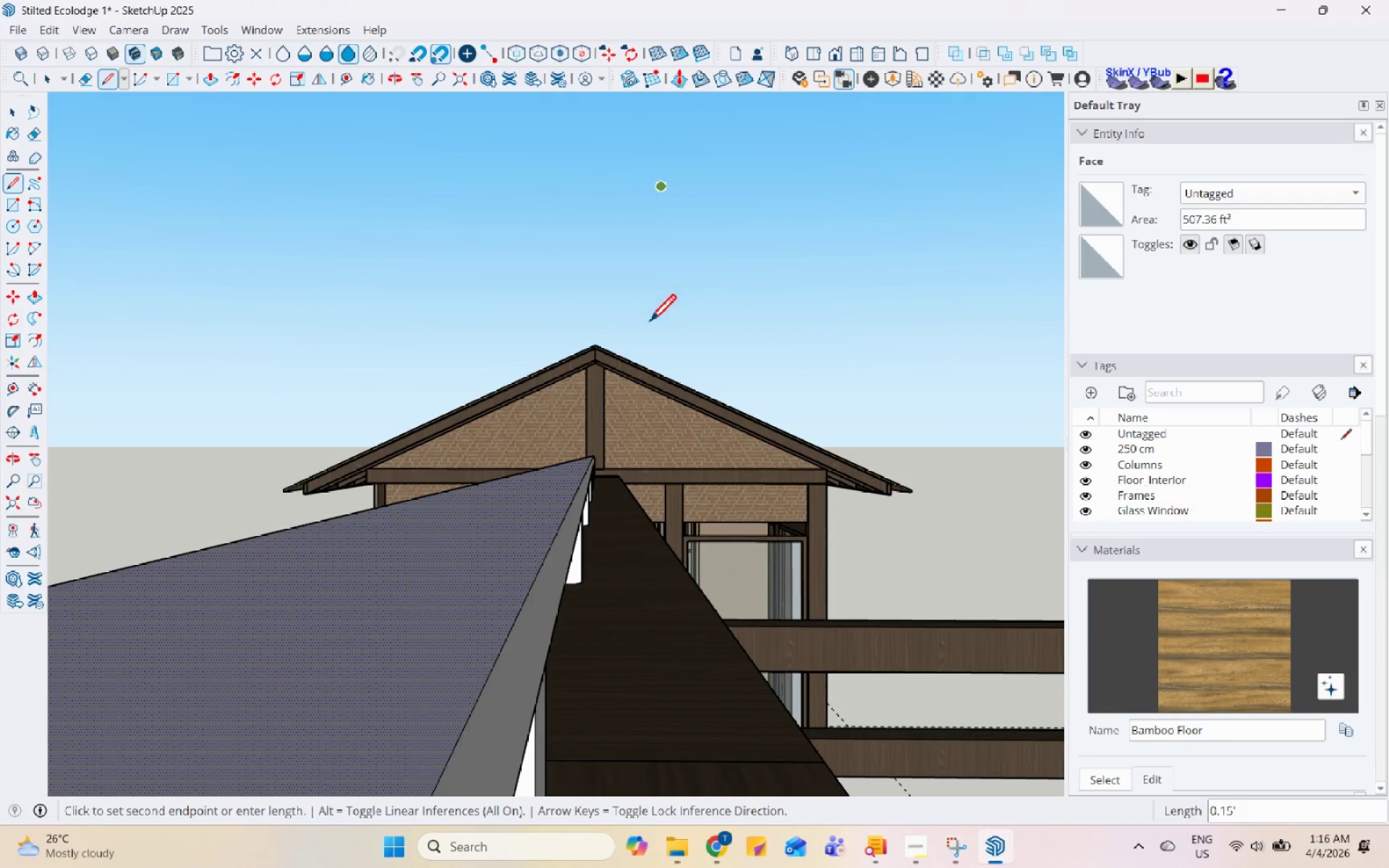 
left_click([650, 324])
 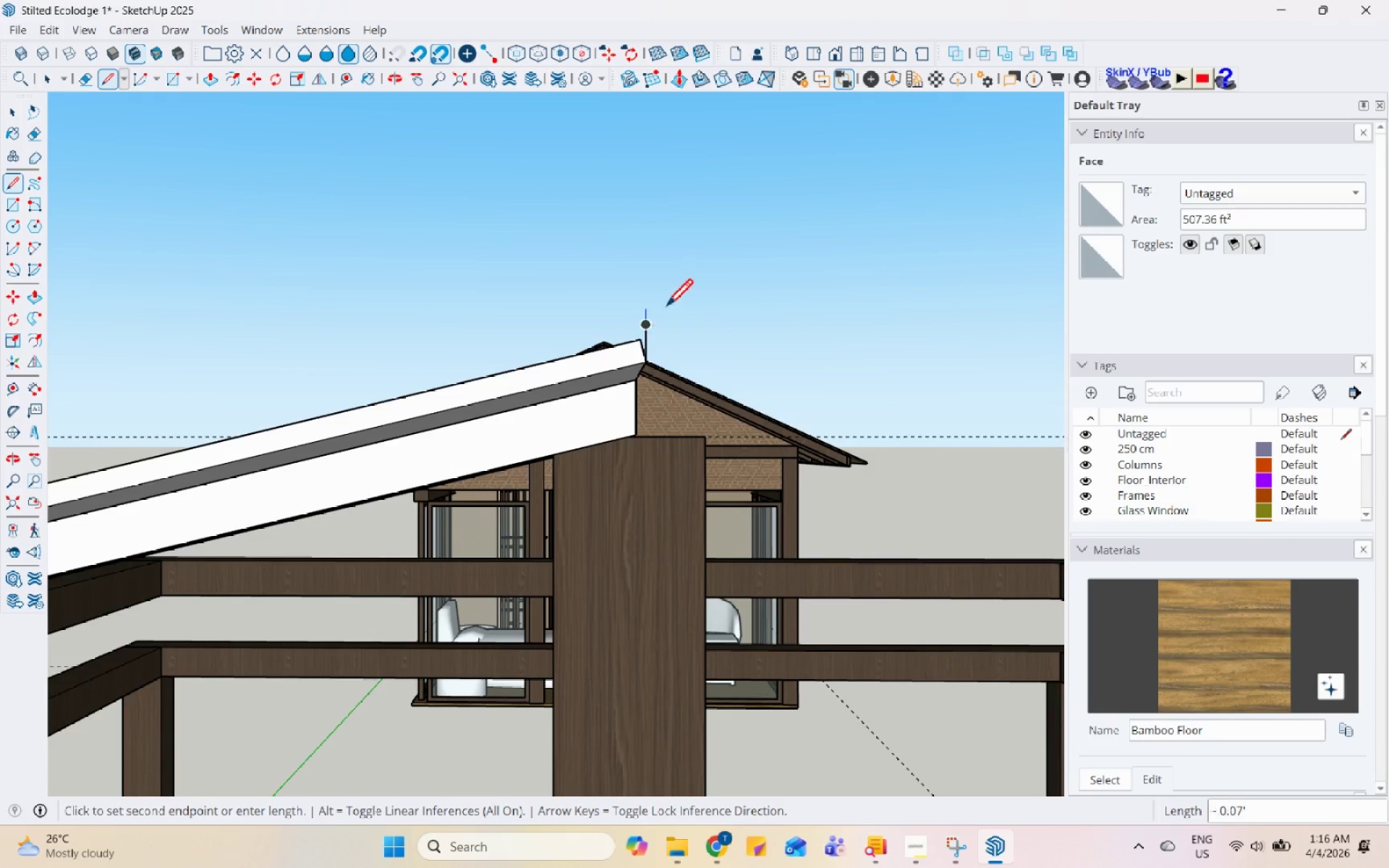 
scroll: coordinate [649, 326], scroll_direction: down, amount: 1.0
 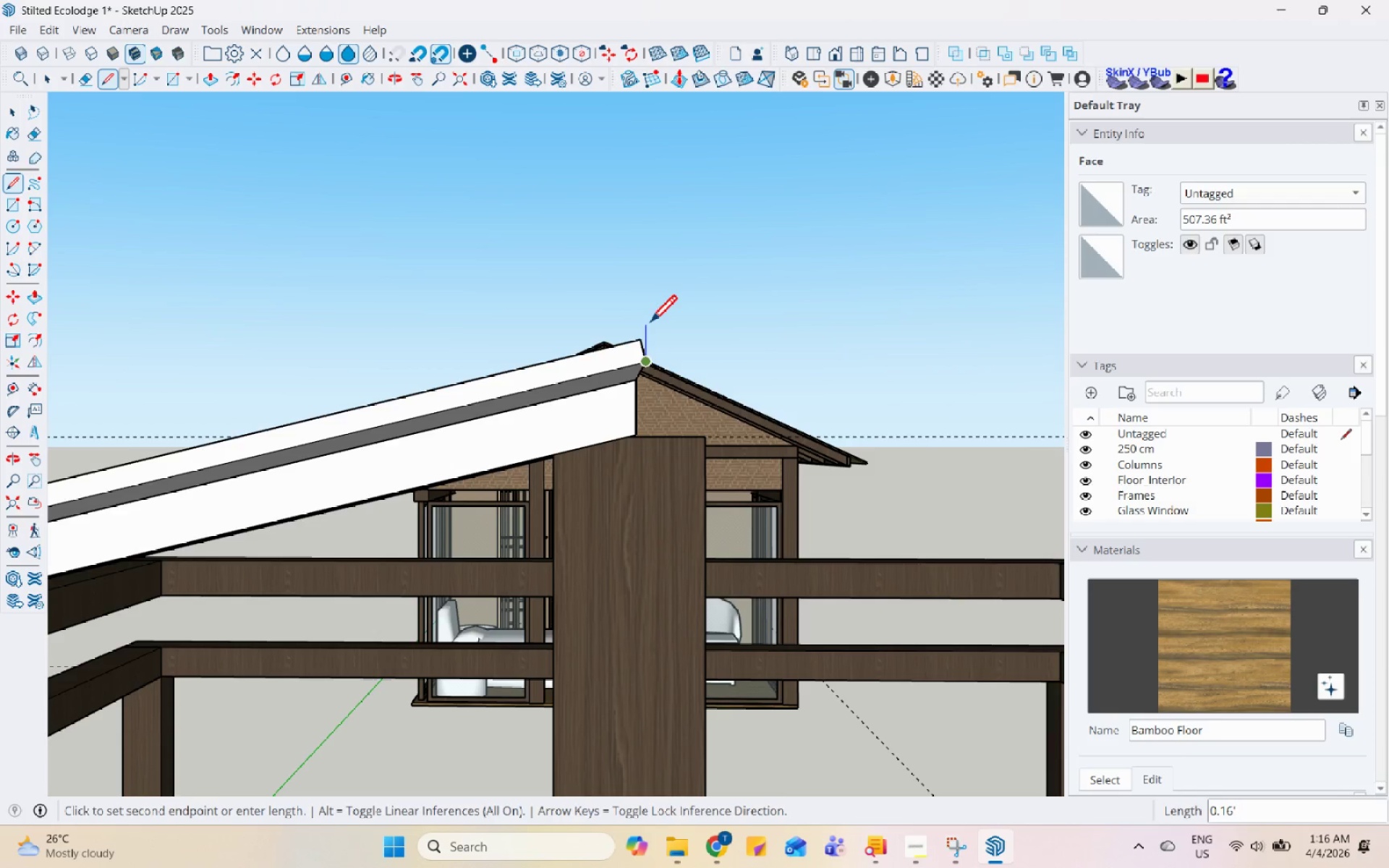 
key(Control+Z)
 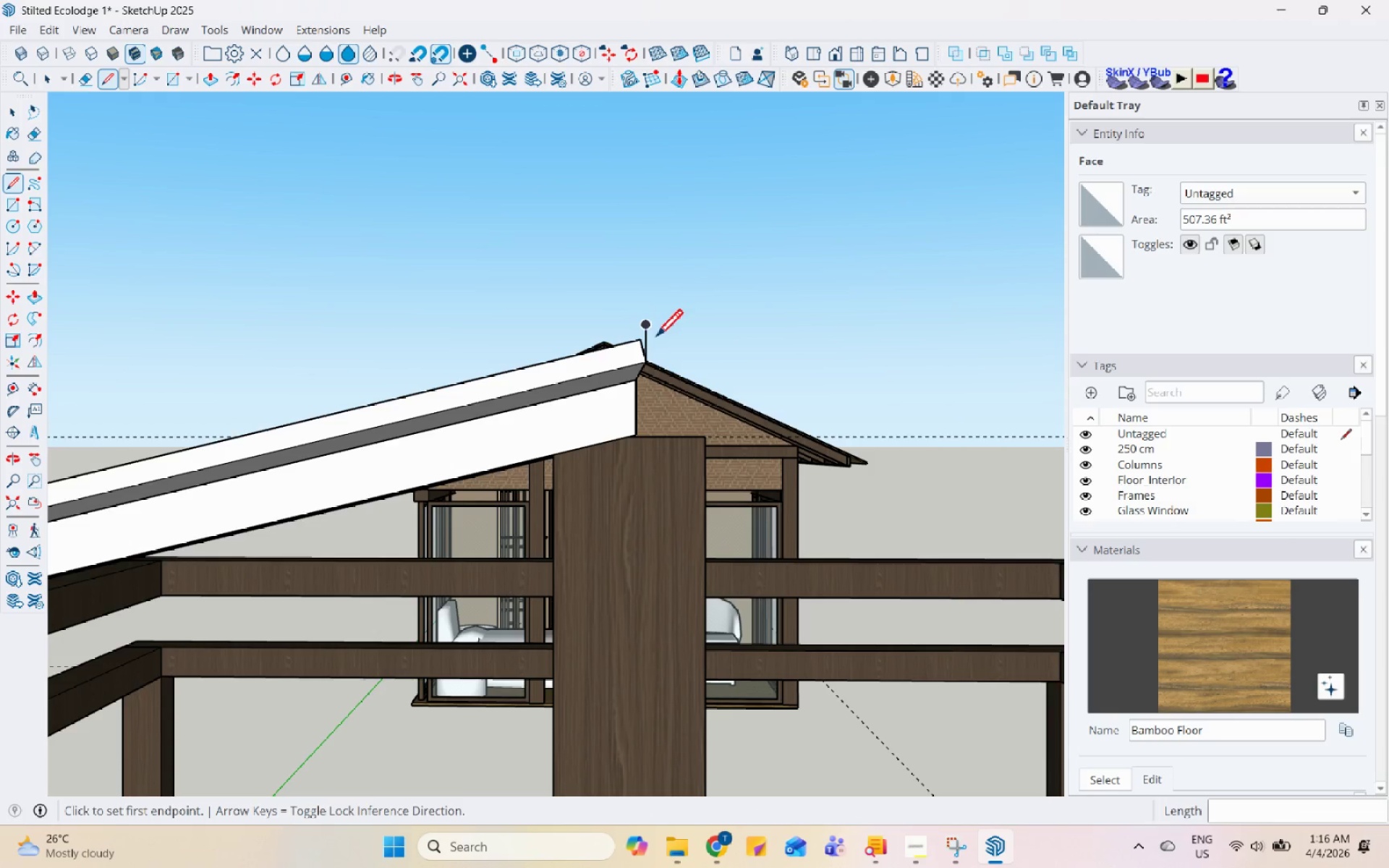 
key(Control+Z)
 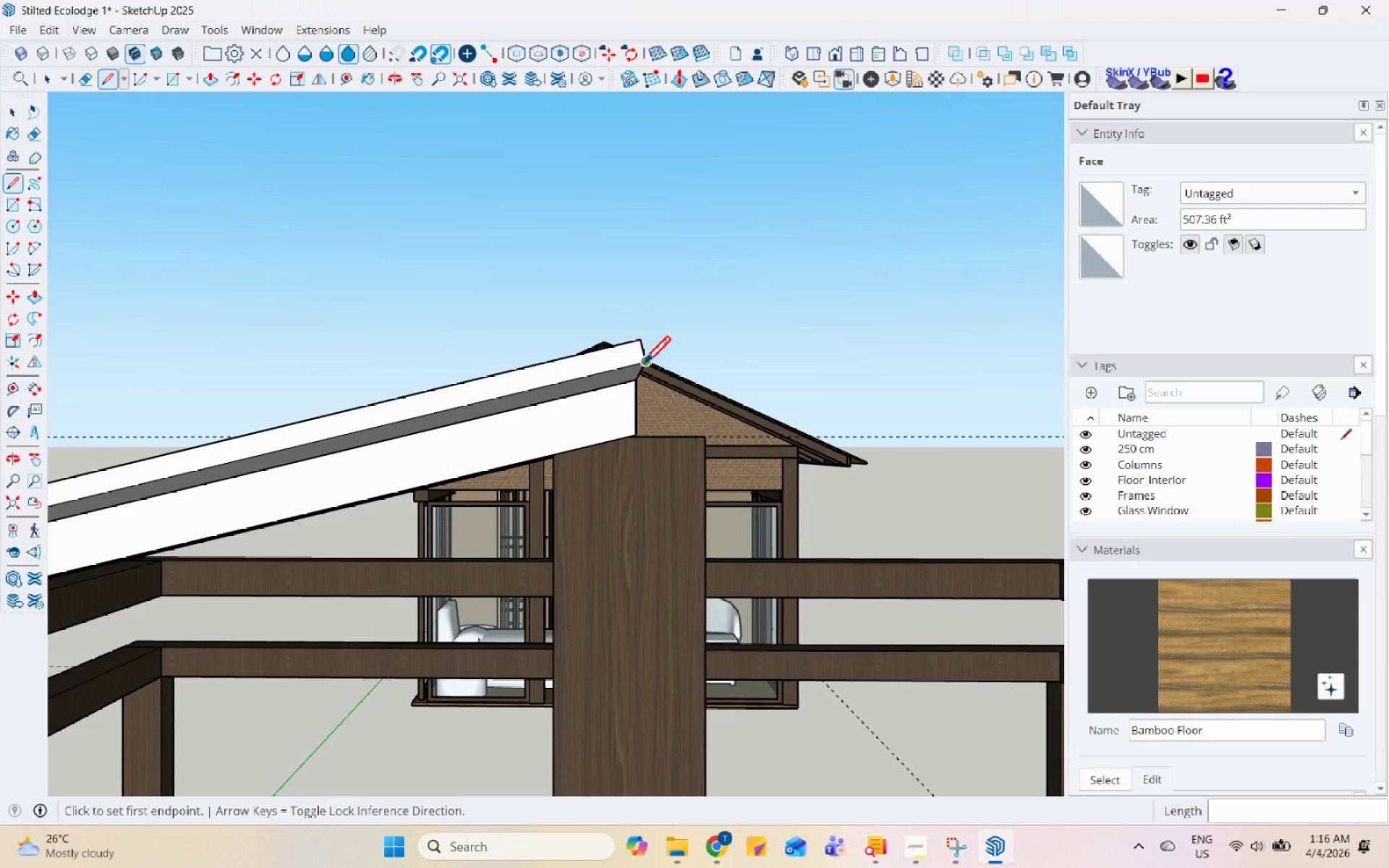 
left_click_drag(start_coordinate=[643, 365], to_coordinate=[642, 362])
 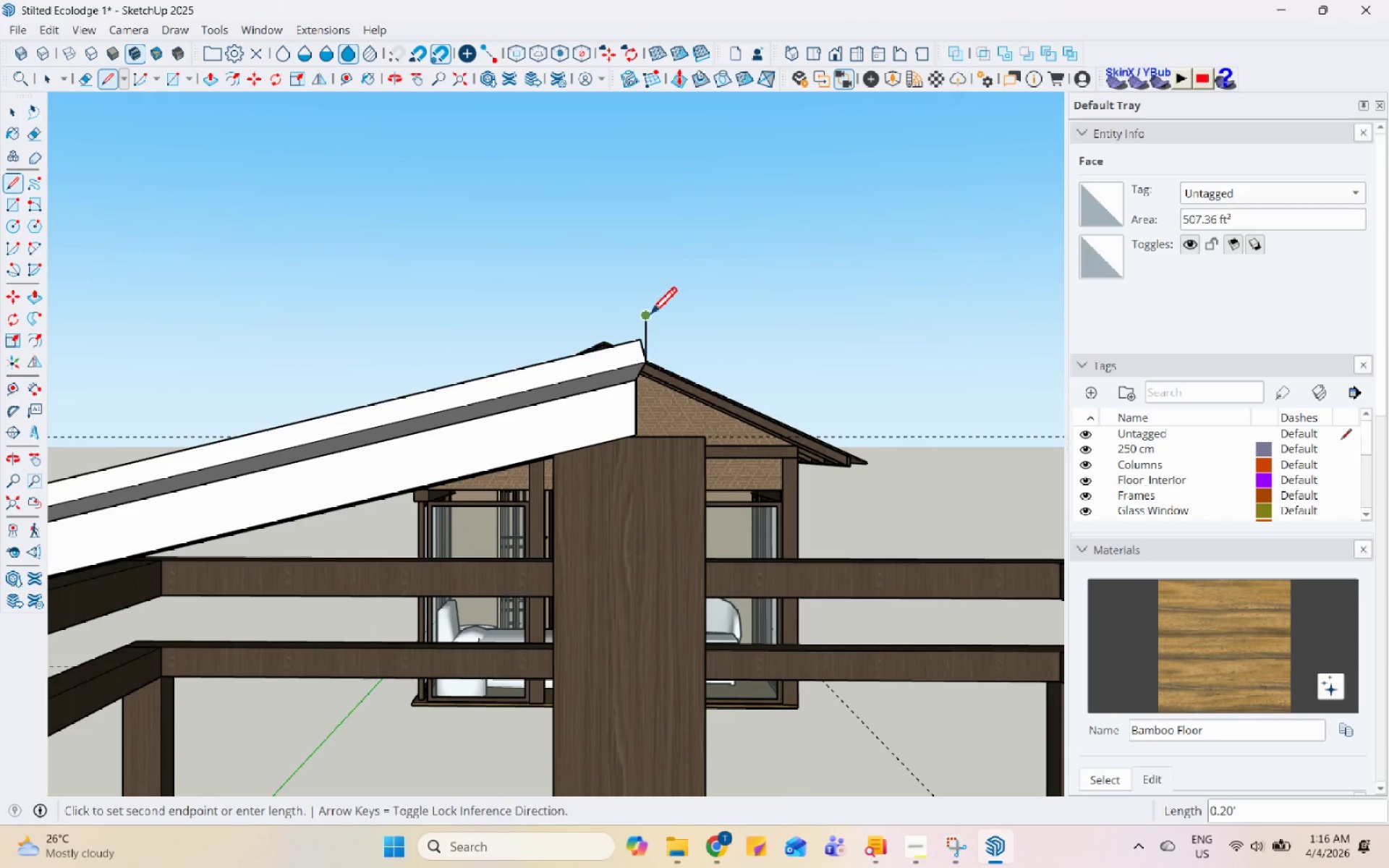 
key(Escape)
 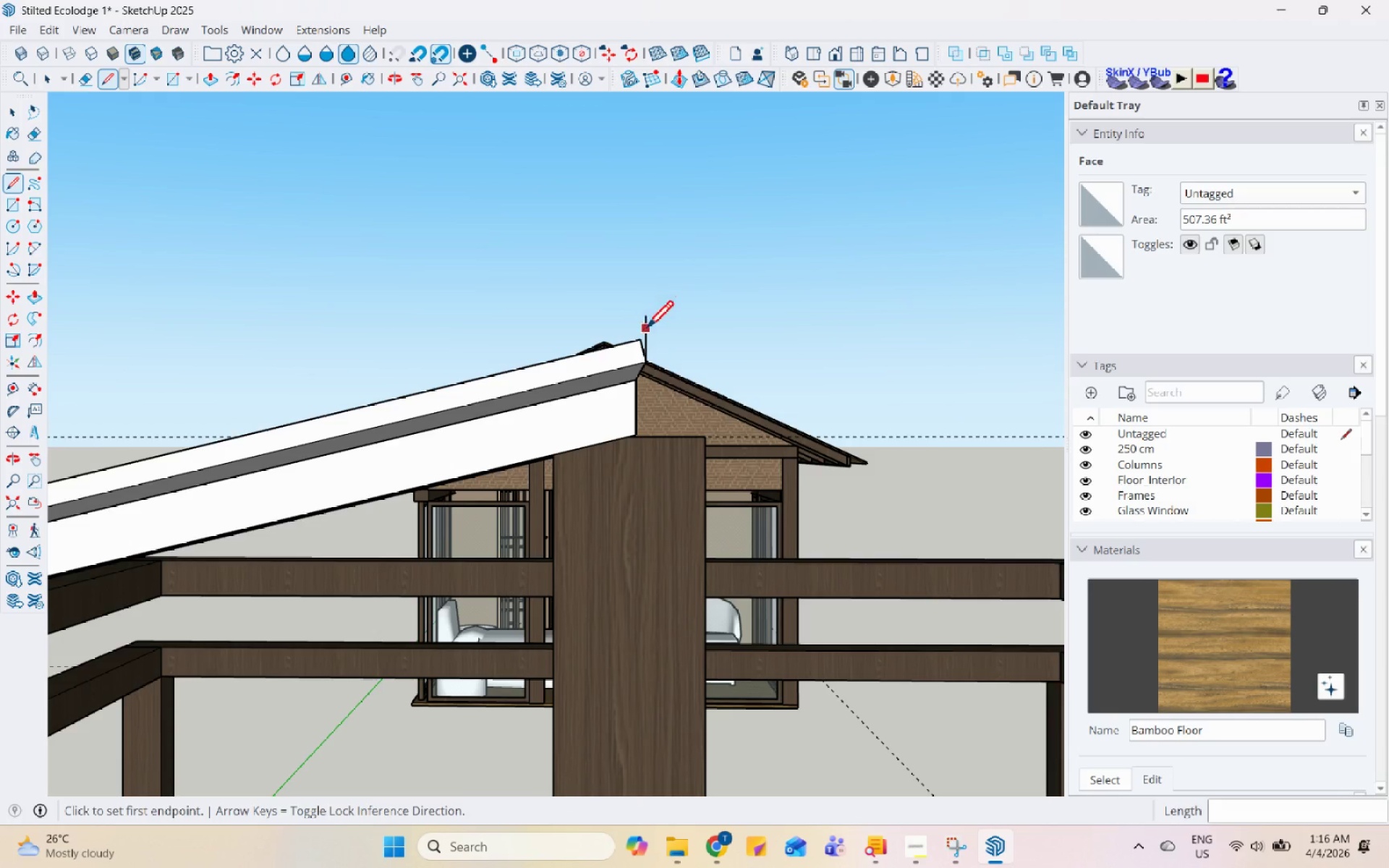 
mouse_move([656, 344])
 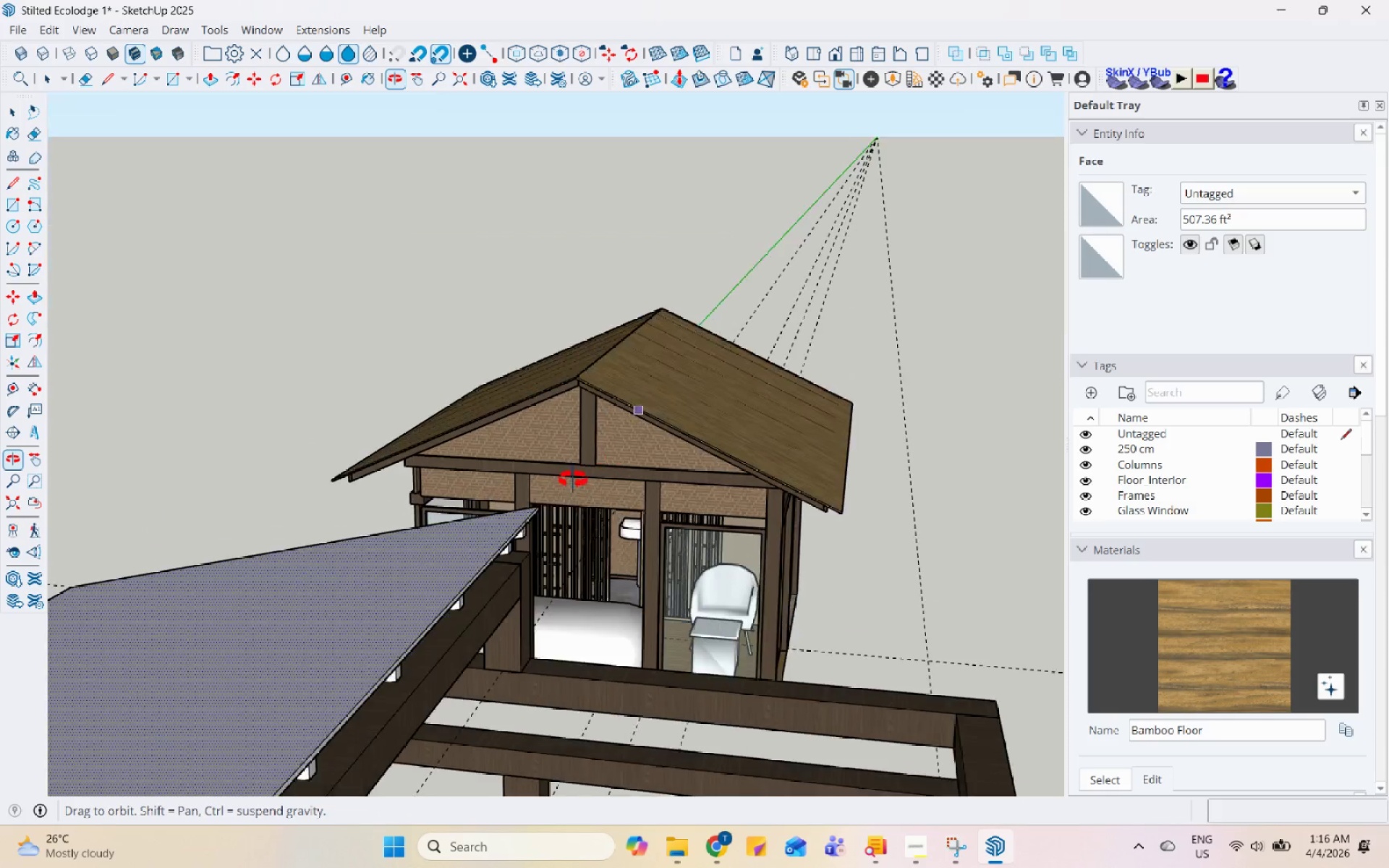 
scroll: coordinate [567, 467], scroll_direction: down, amount: 12.0
 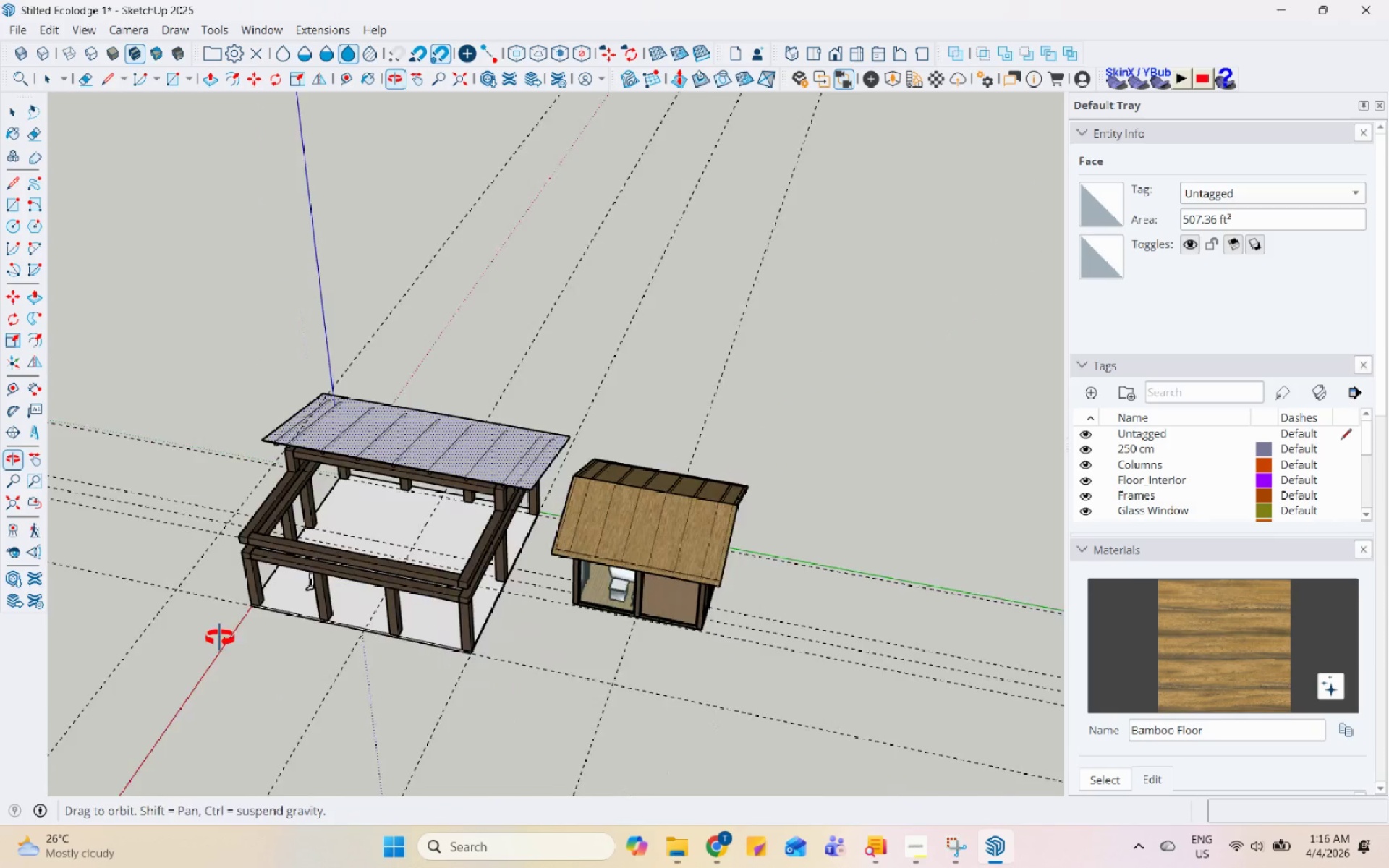 
key(Space)
 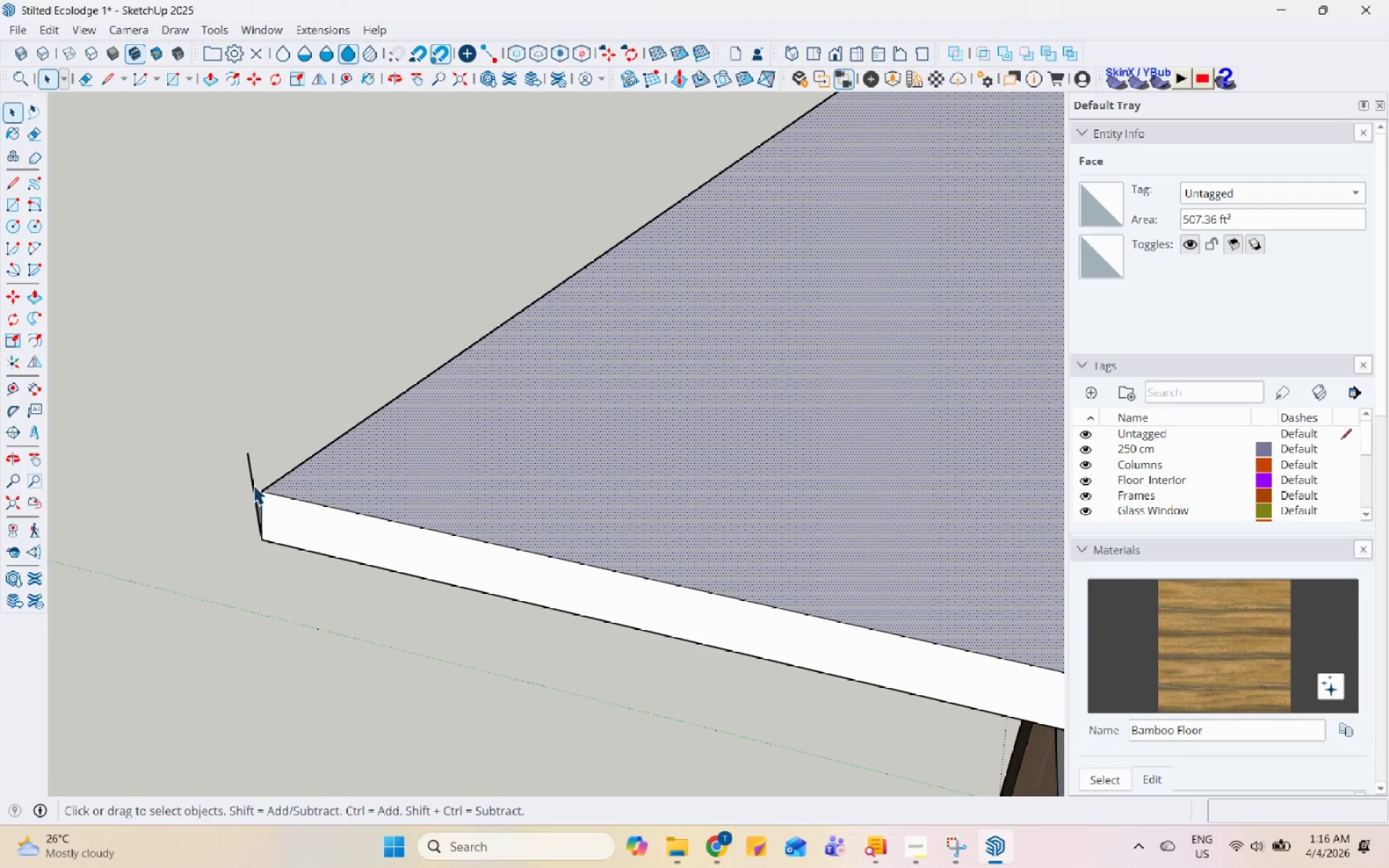 
scroll: coordinate [260, 452], scroll_direction: up, amount: 24.0
 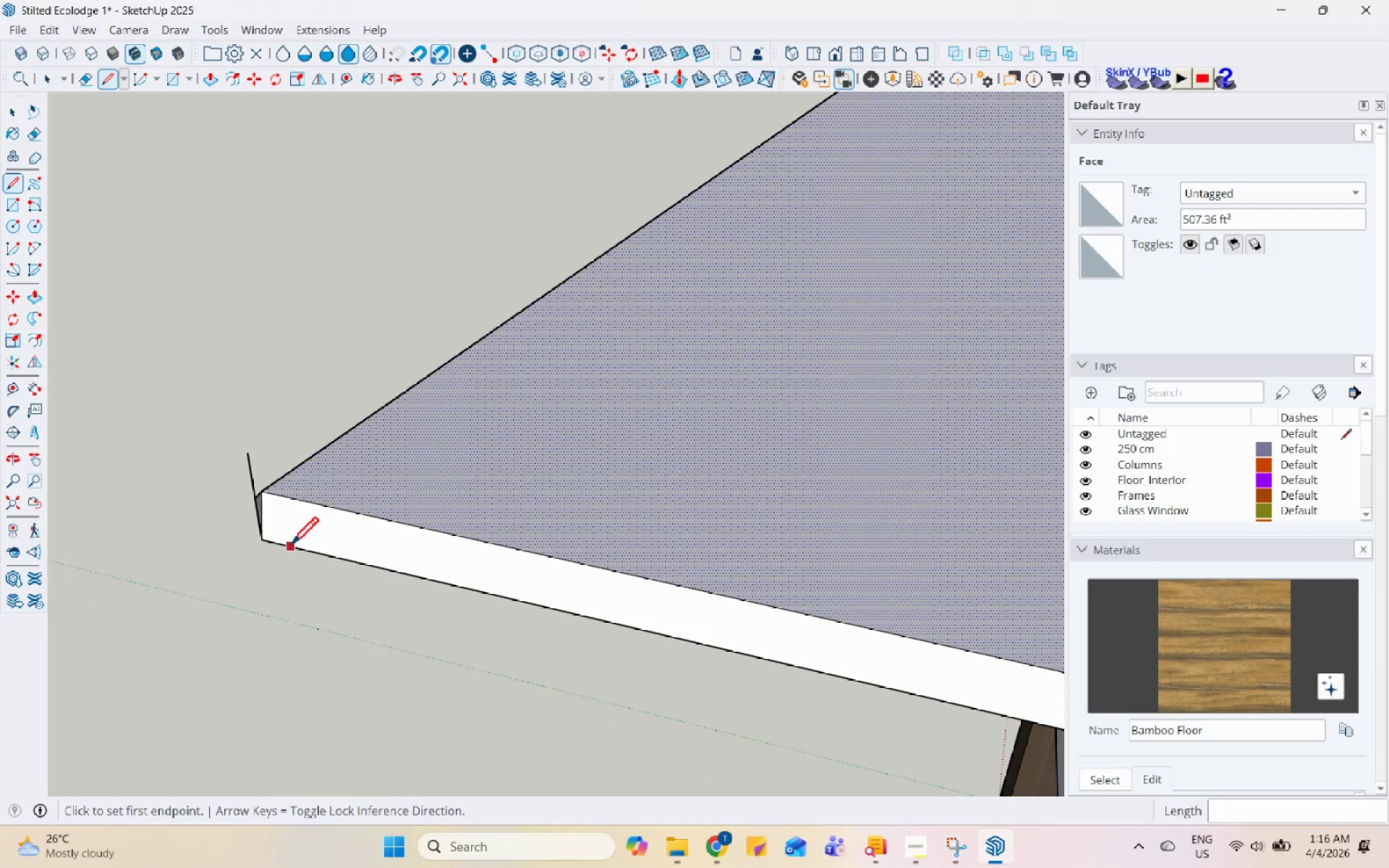 
right_click([251, 482])
 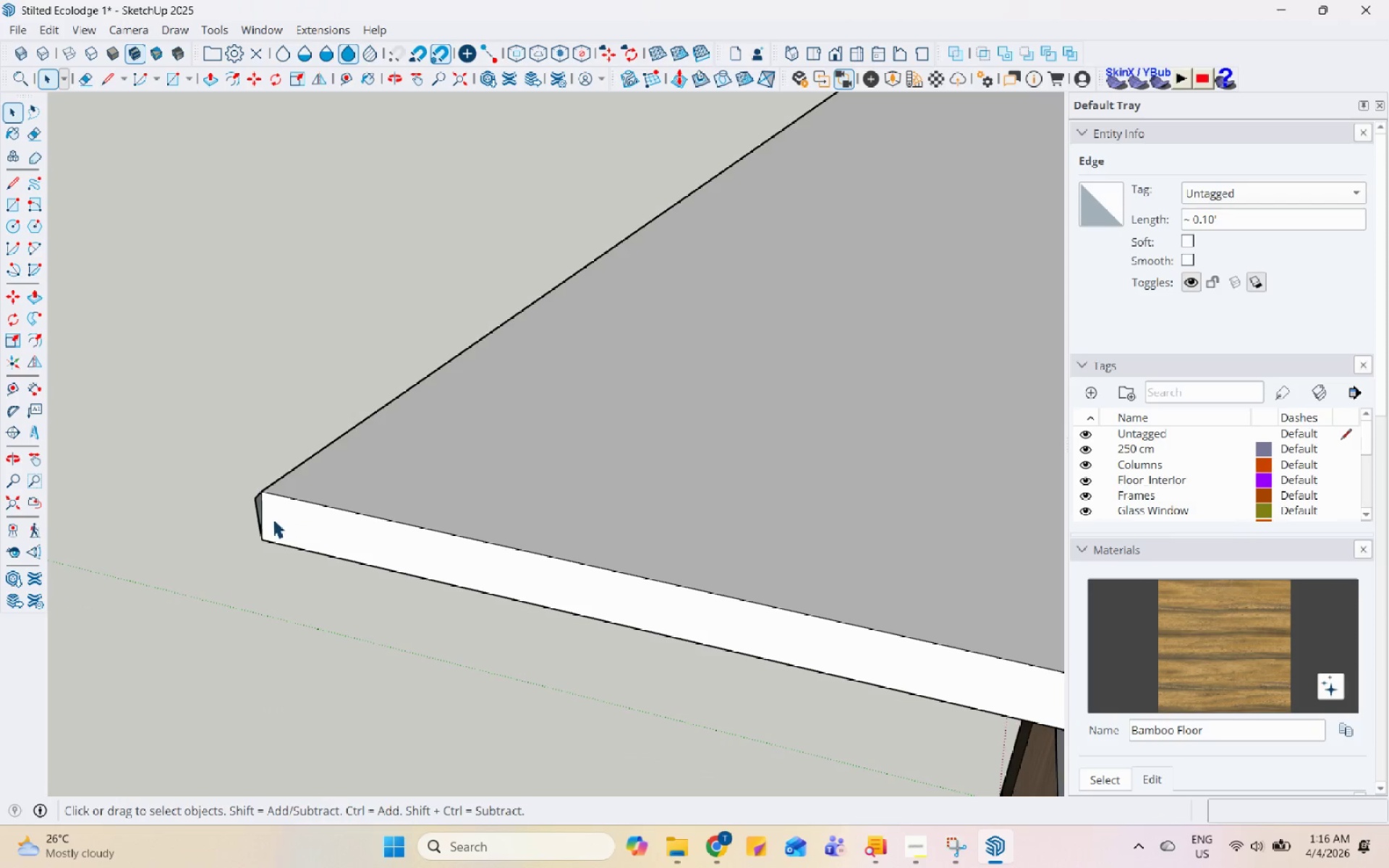 
left_click([255, 501])
 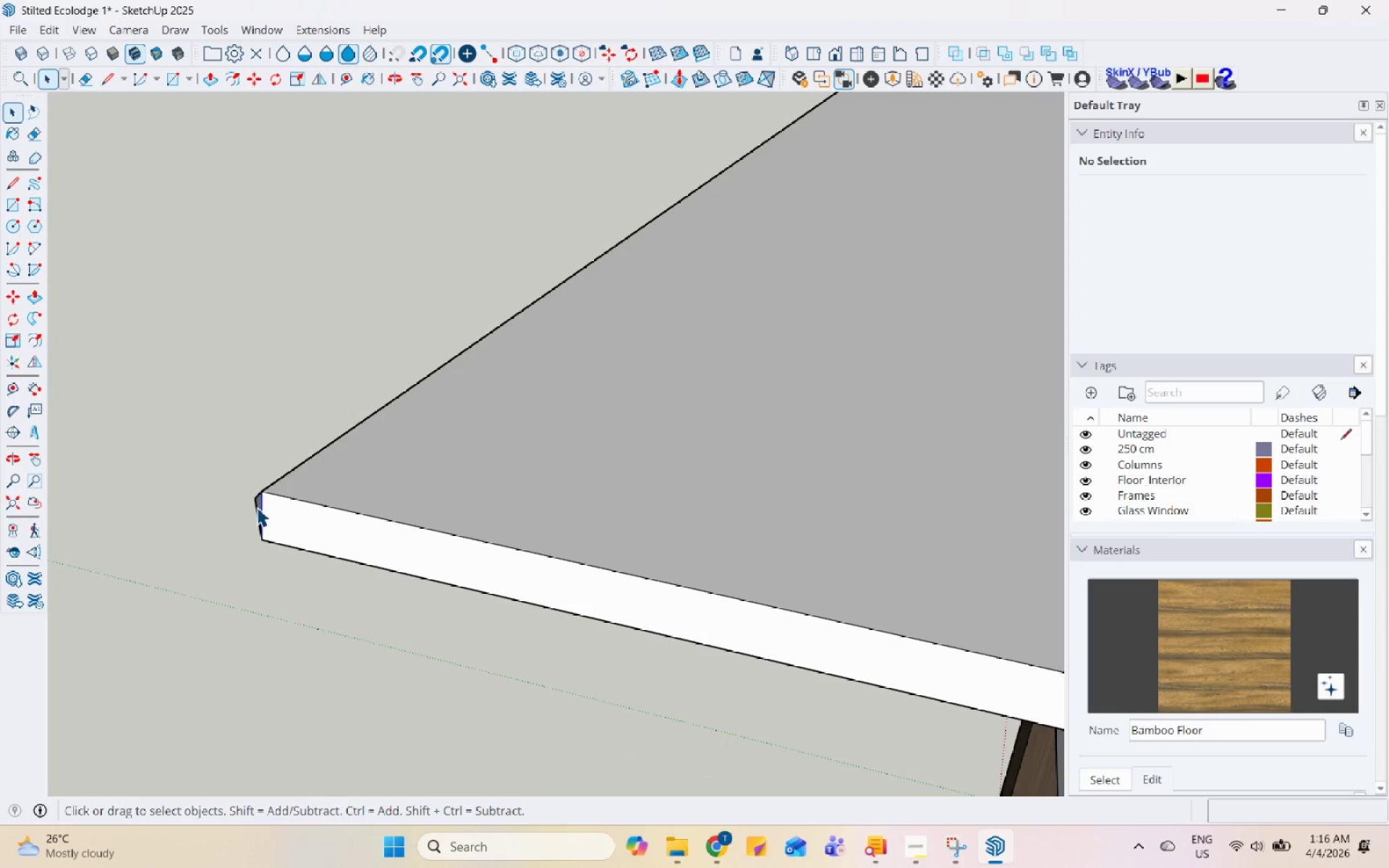 
left_click([258, 501])
 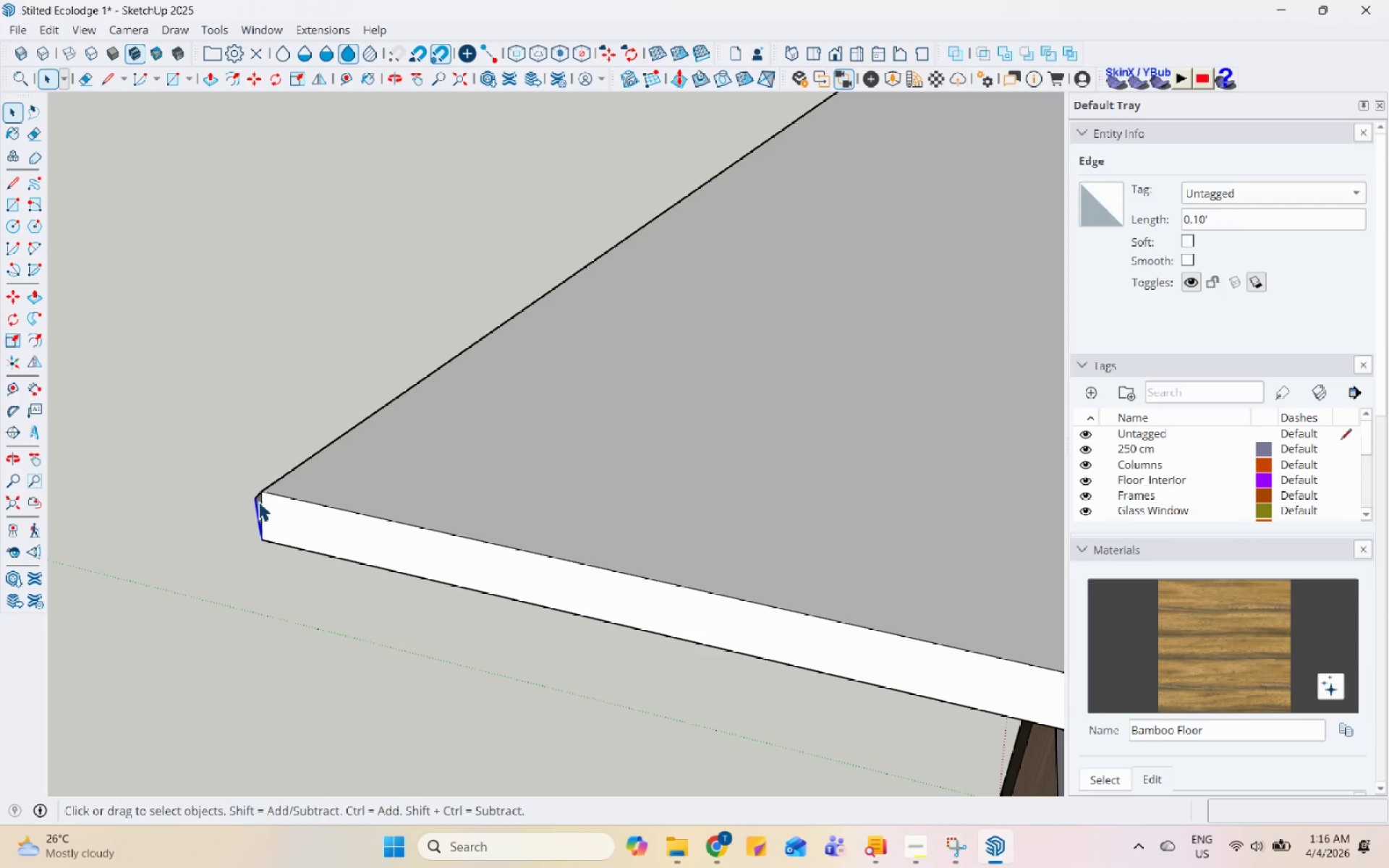 
left_click([258, 501])
 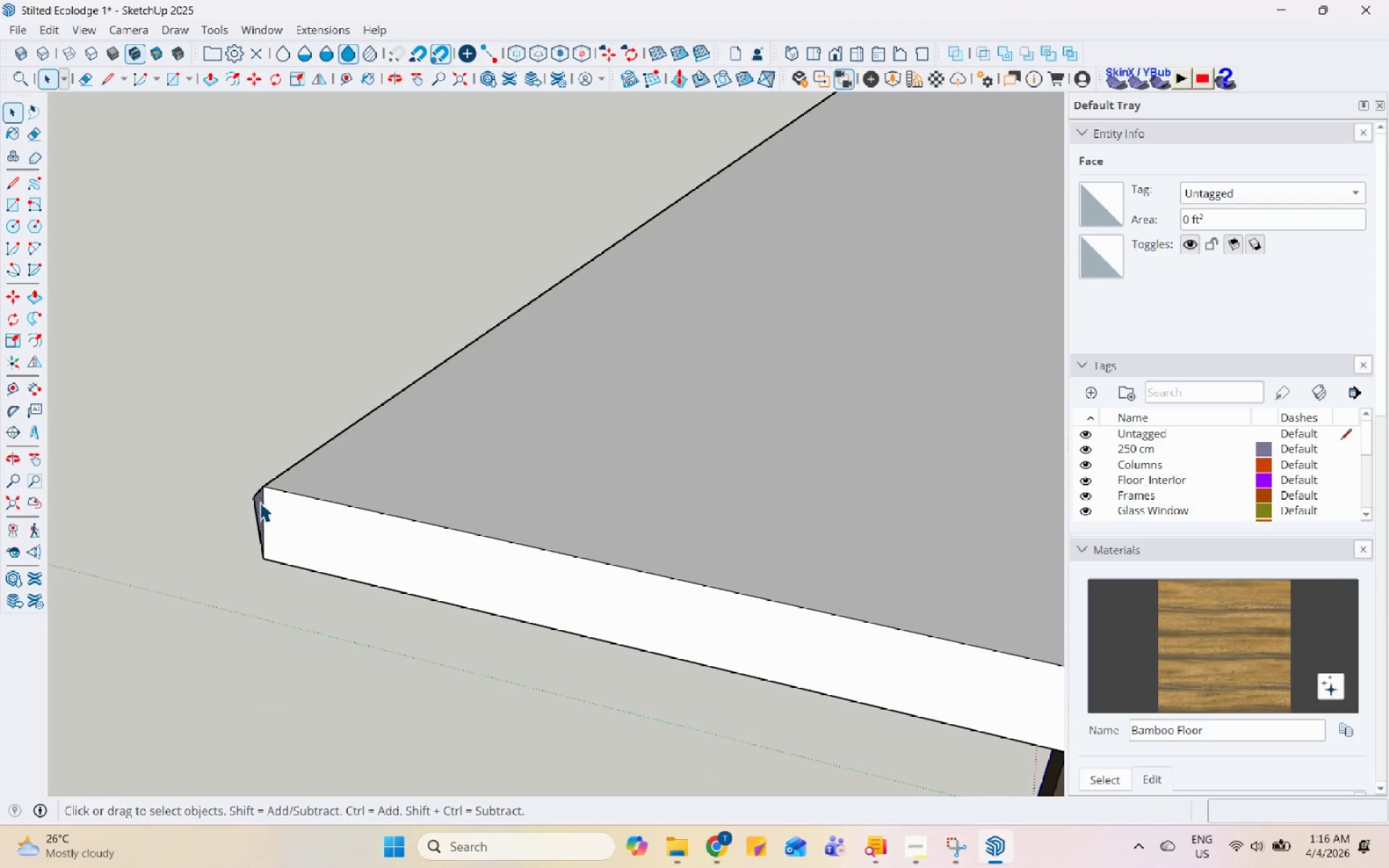 
scroll: coordinate [258, 501], scroll_direction: up, amount: 4.0
 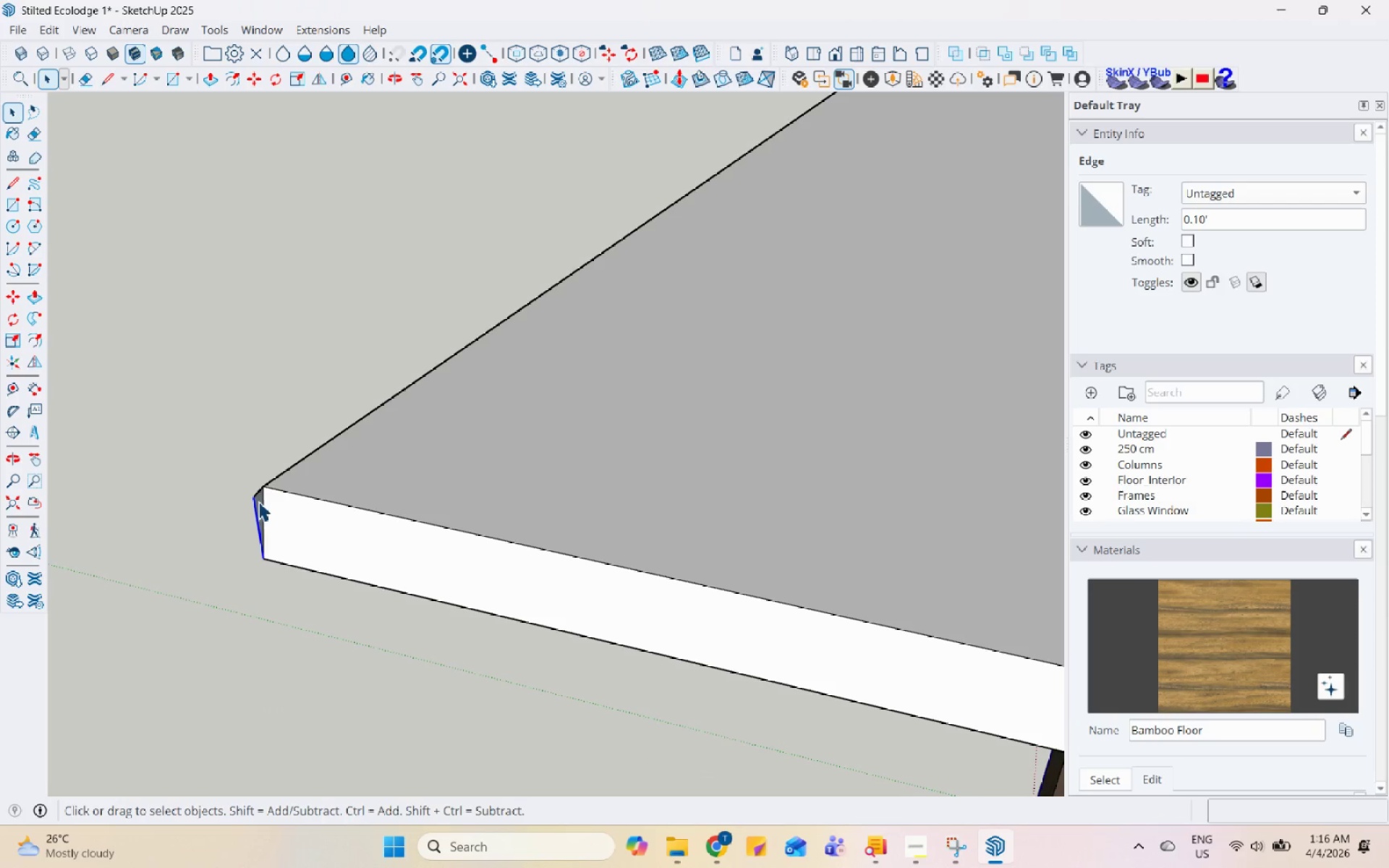 
key(P)
 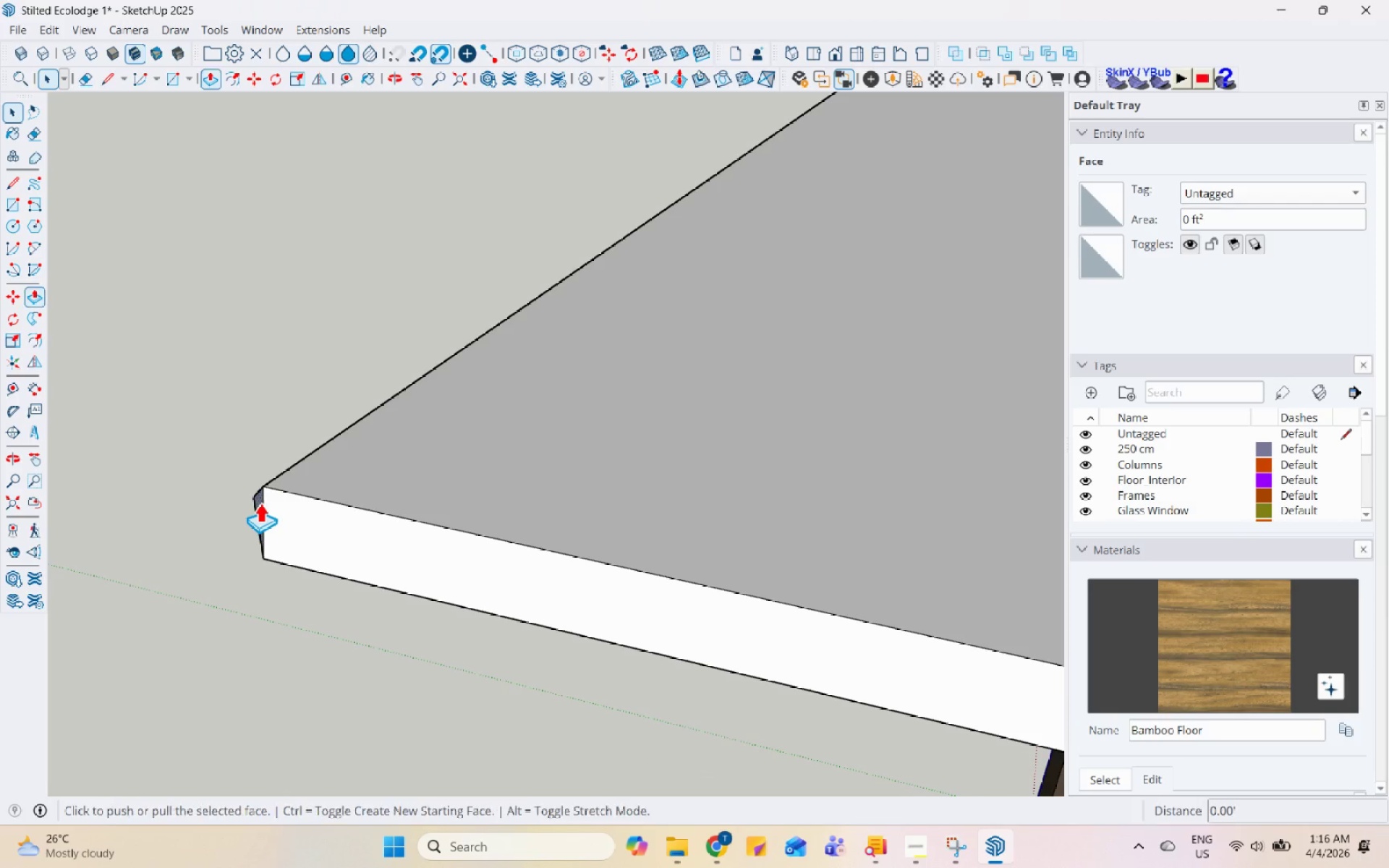 
left_click([260, 502])
 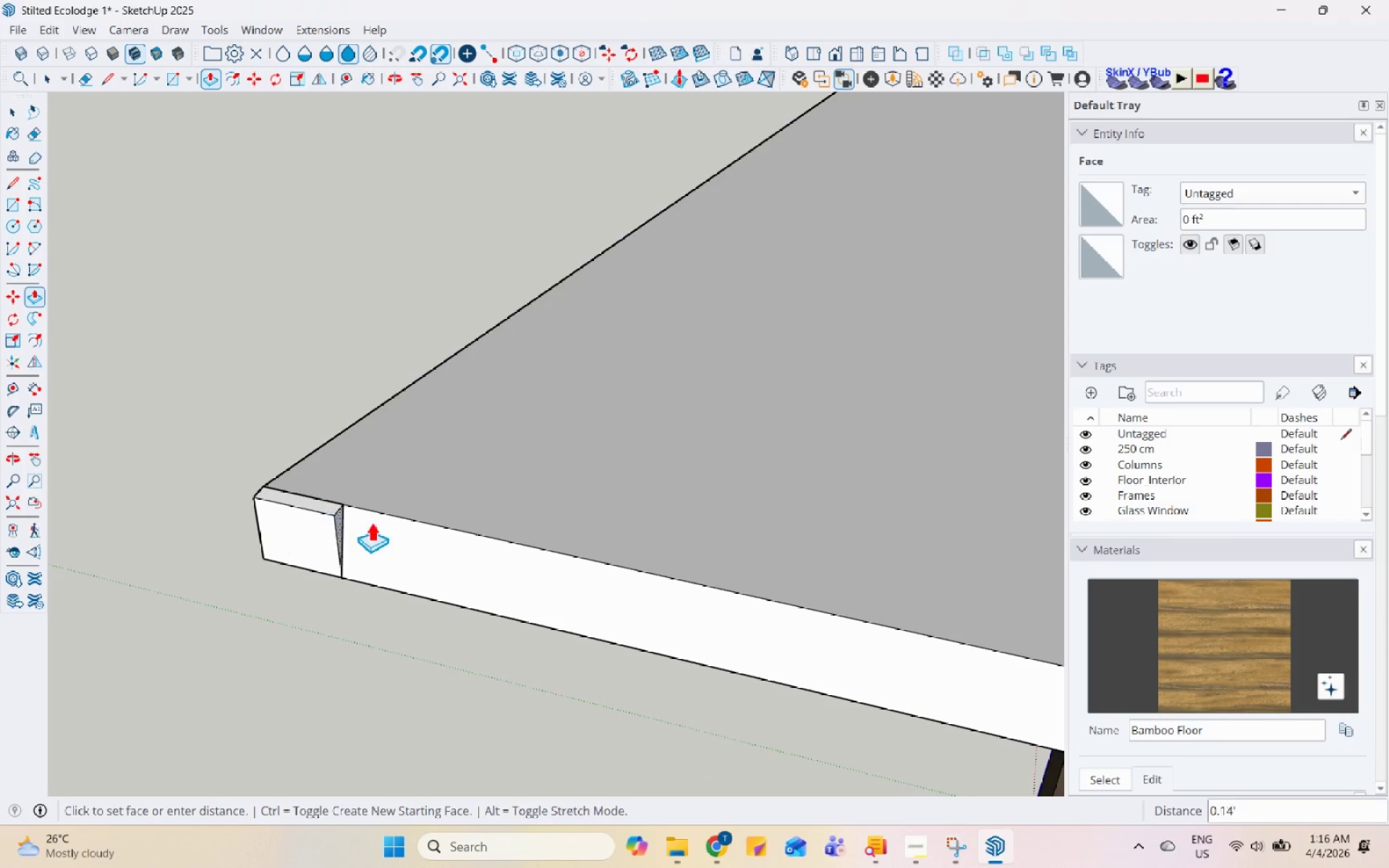 
scroll: coordinate [352, 421], scroll_direction: down, amount: 25.0
 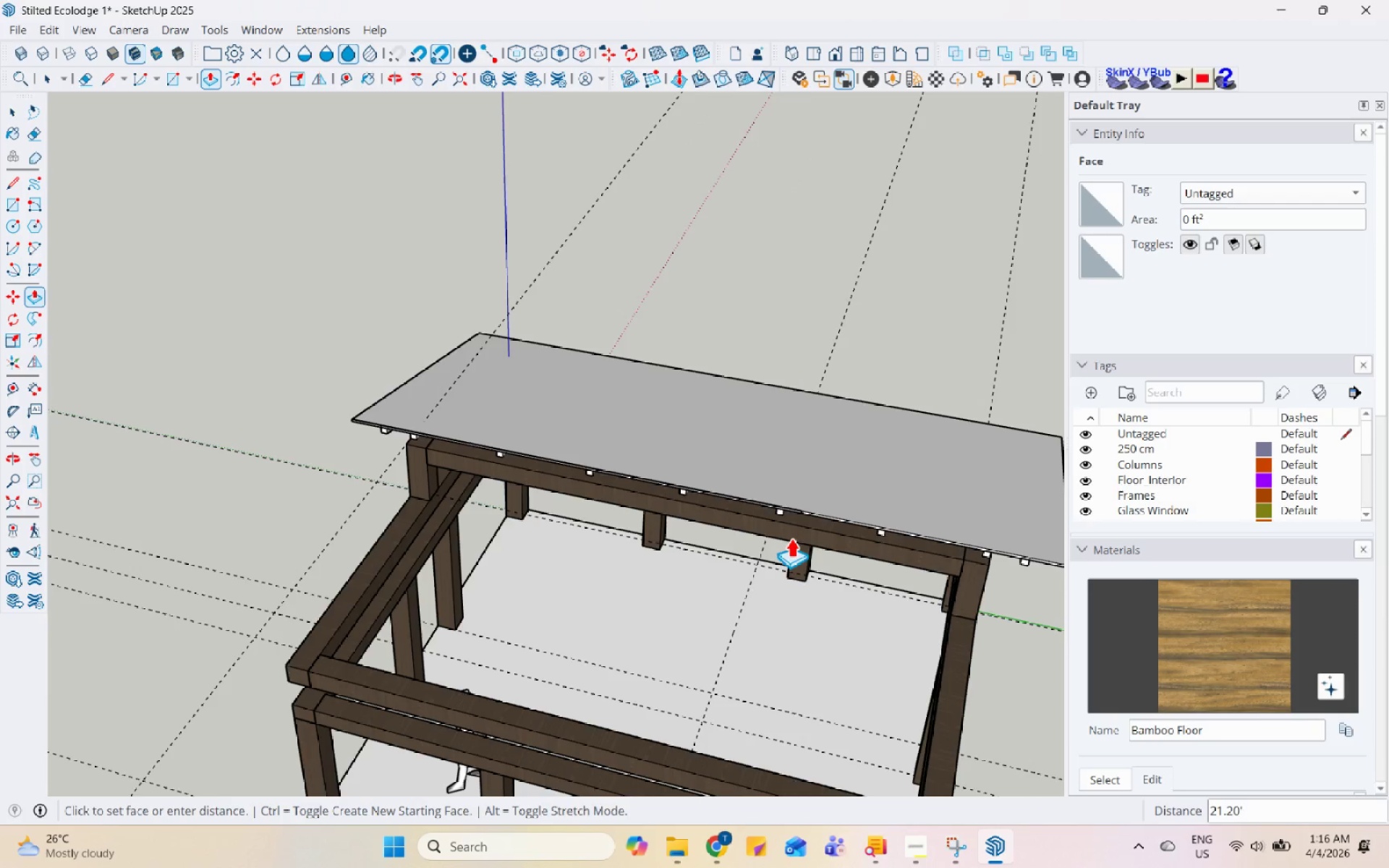 
scroll: coordinate [927, 546], scroll_direction: up, amount: 3.0
 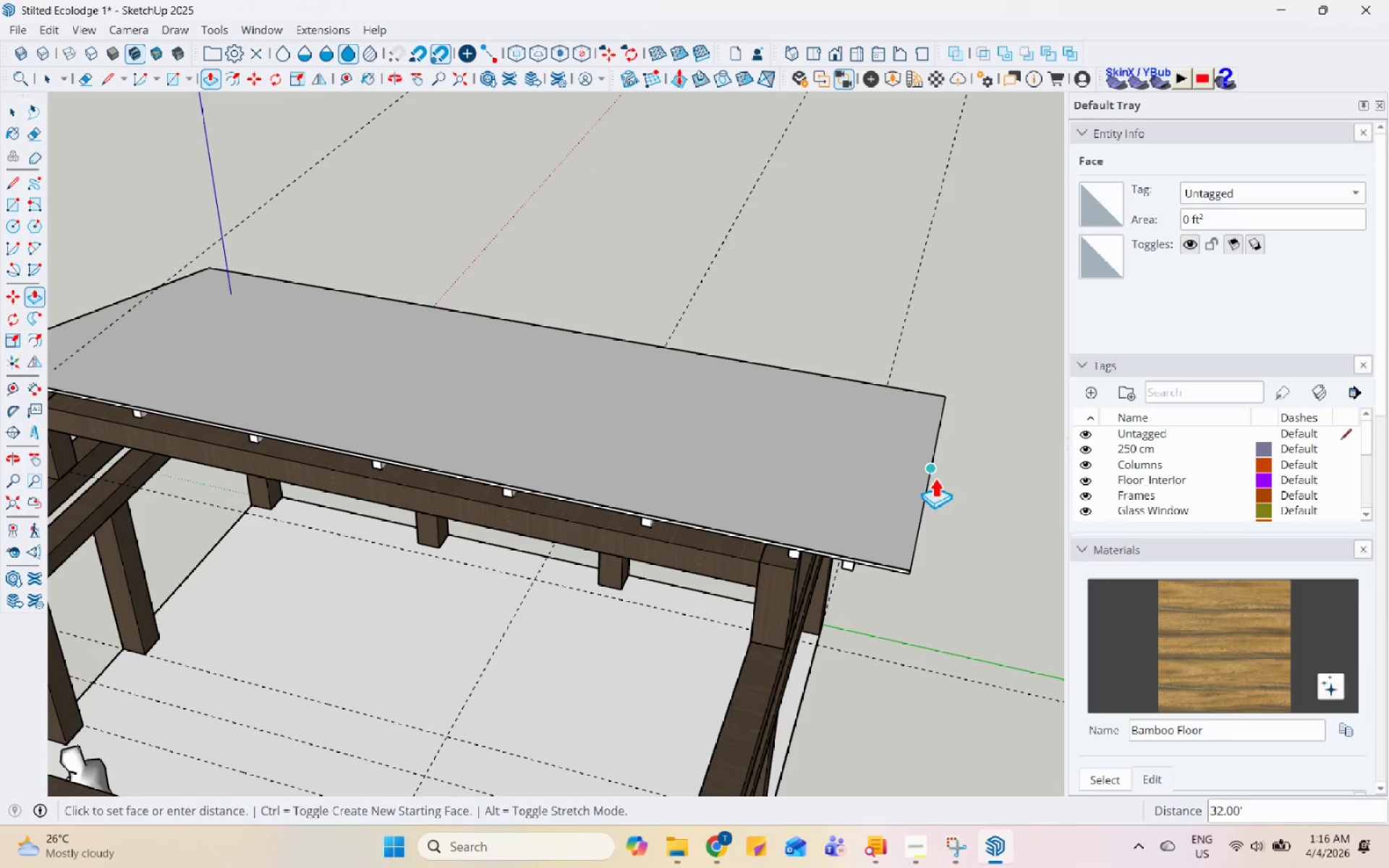 
left_click([934, 475])
 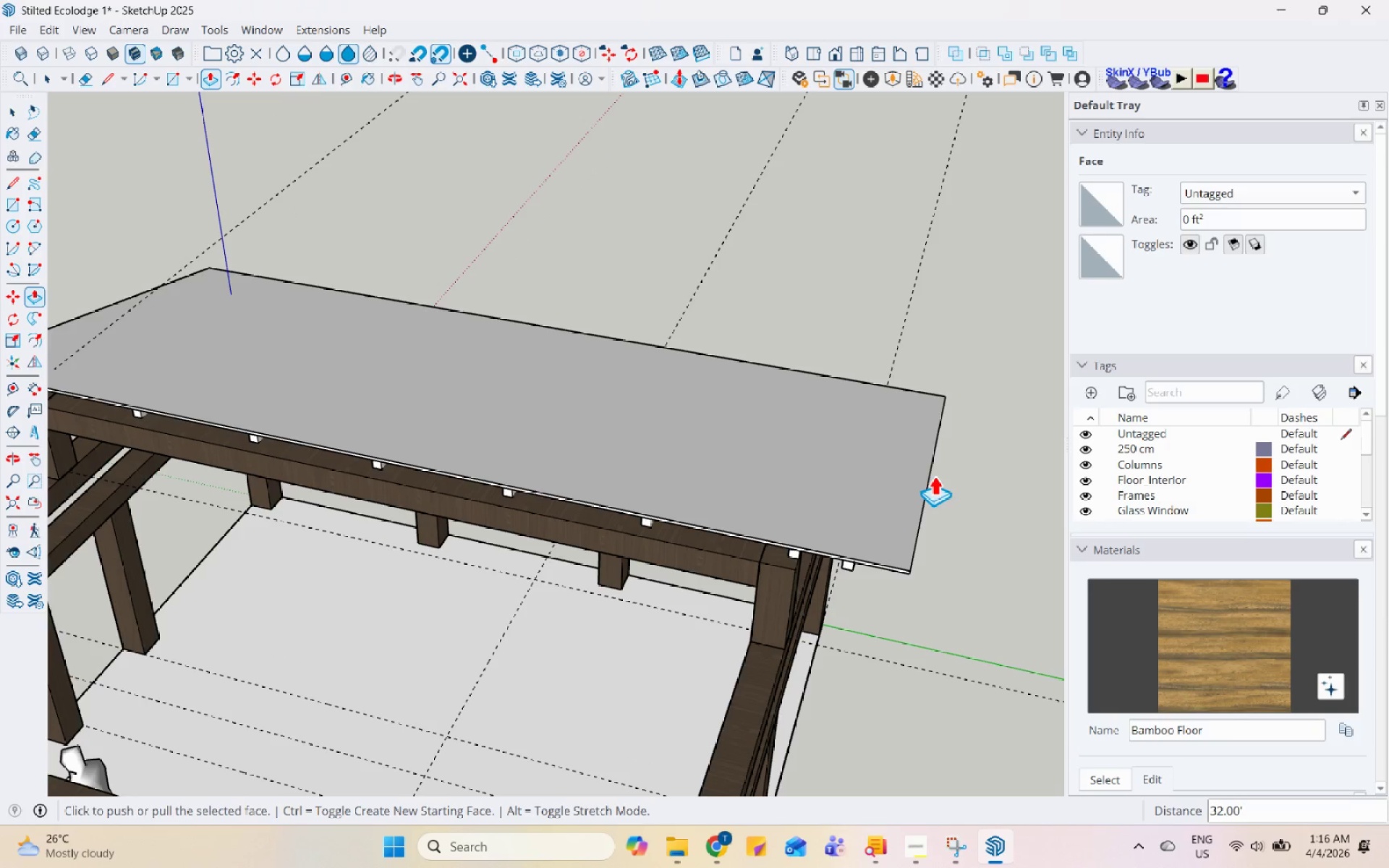 
key(Space)
 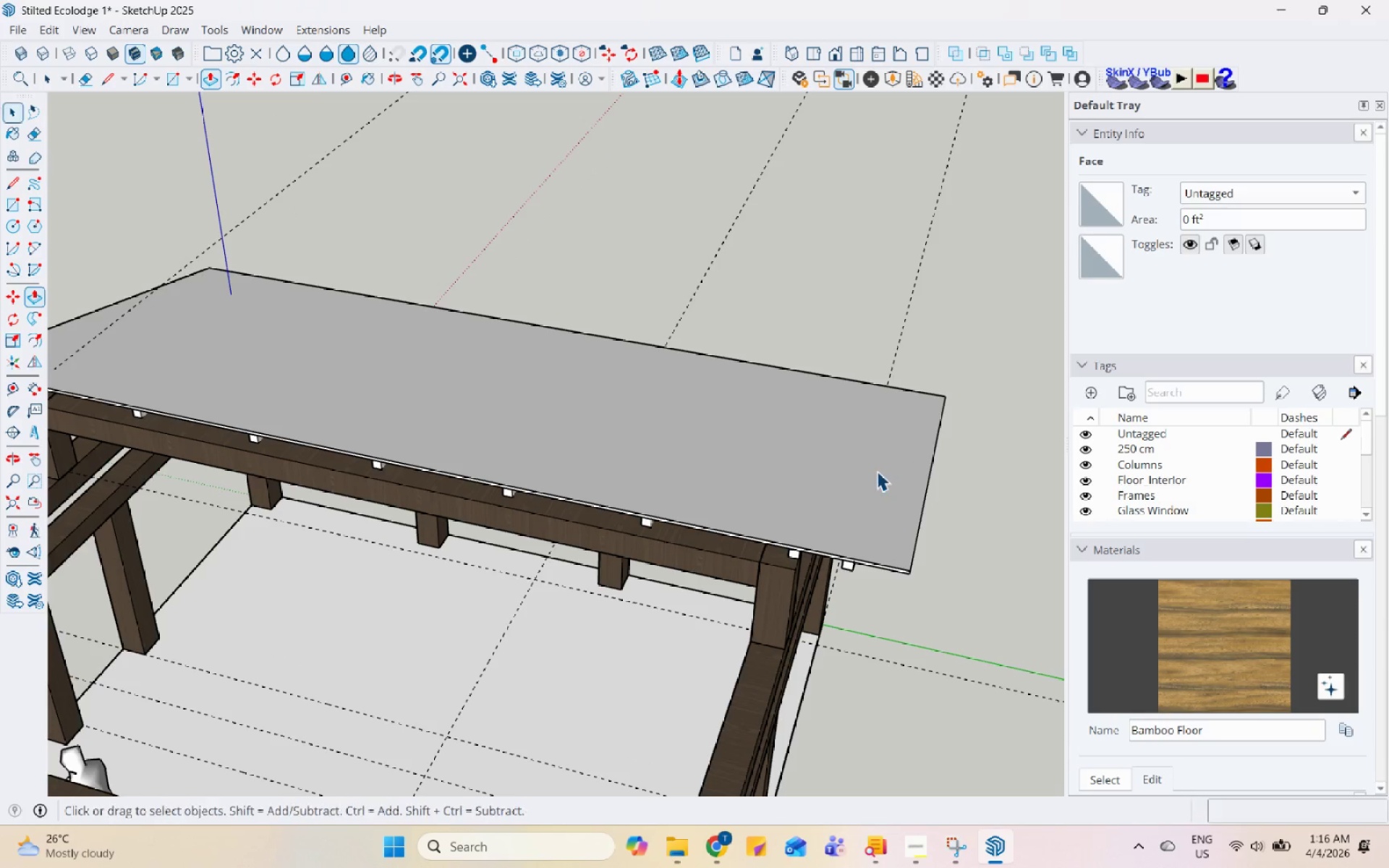 
double_click([877, 471])
 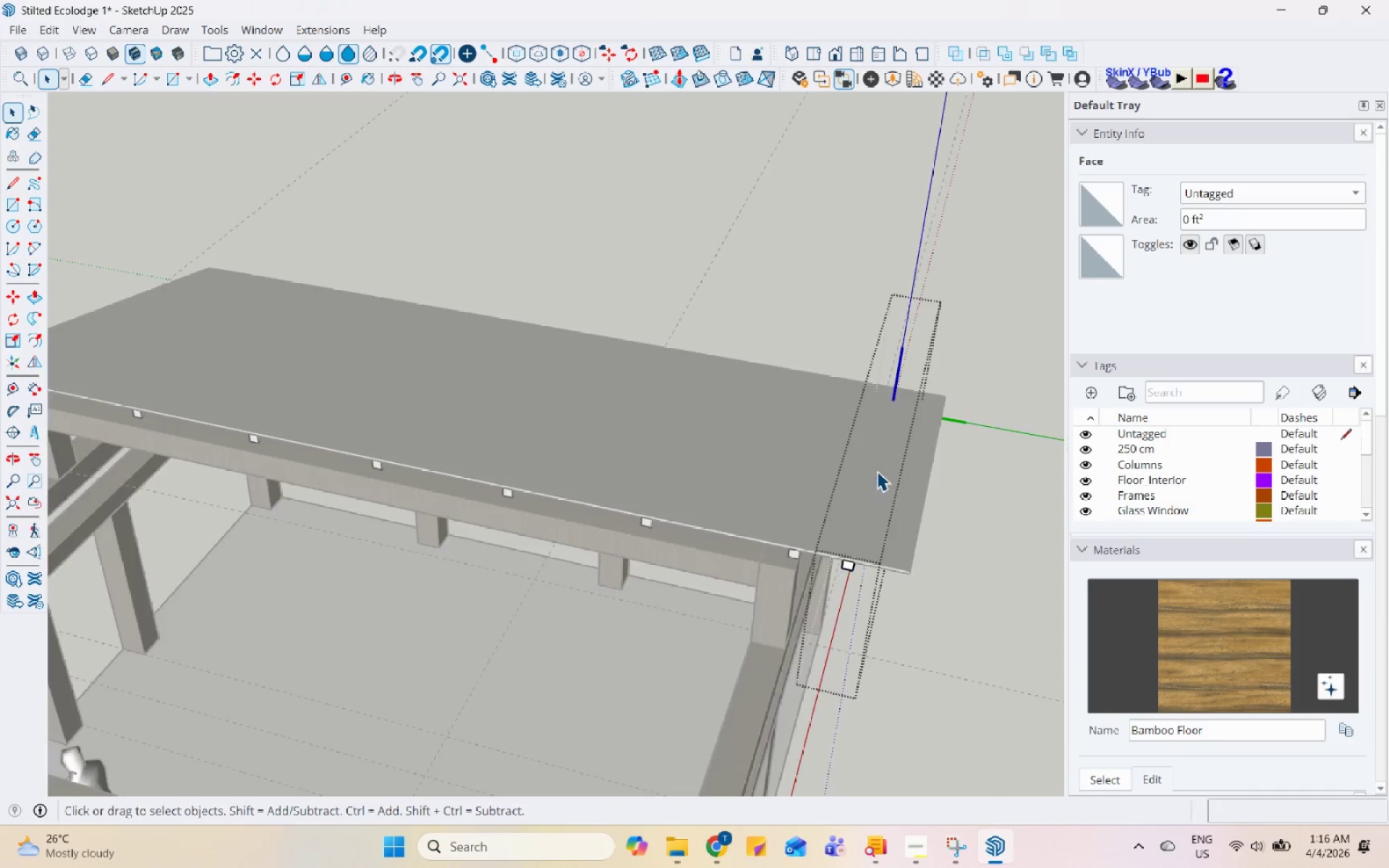 
double_click([877, 471])
 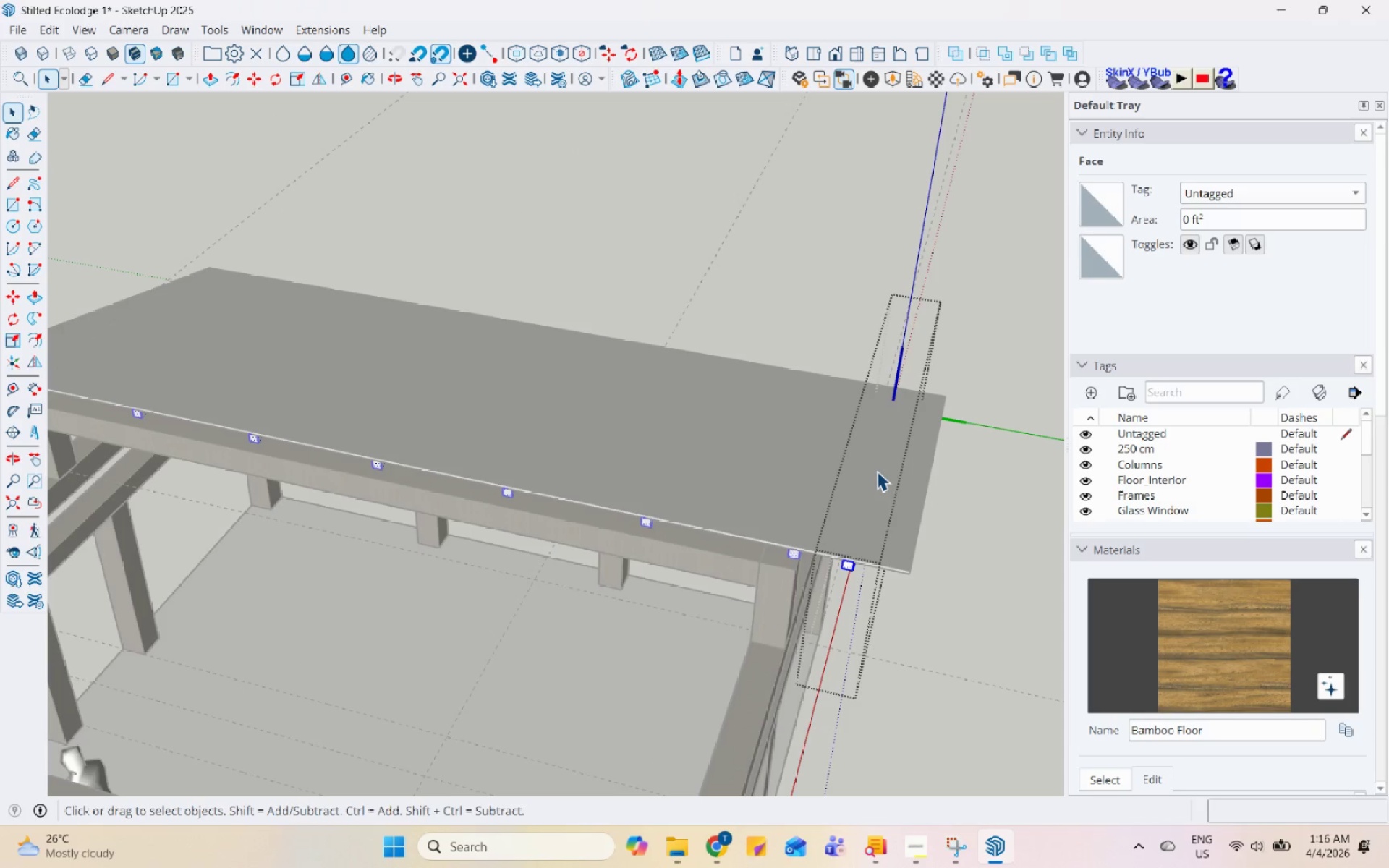 
triple_click([877, 471])
 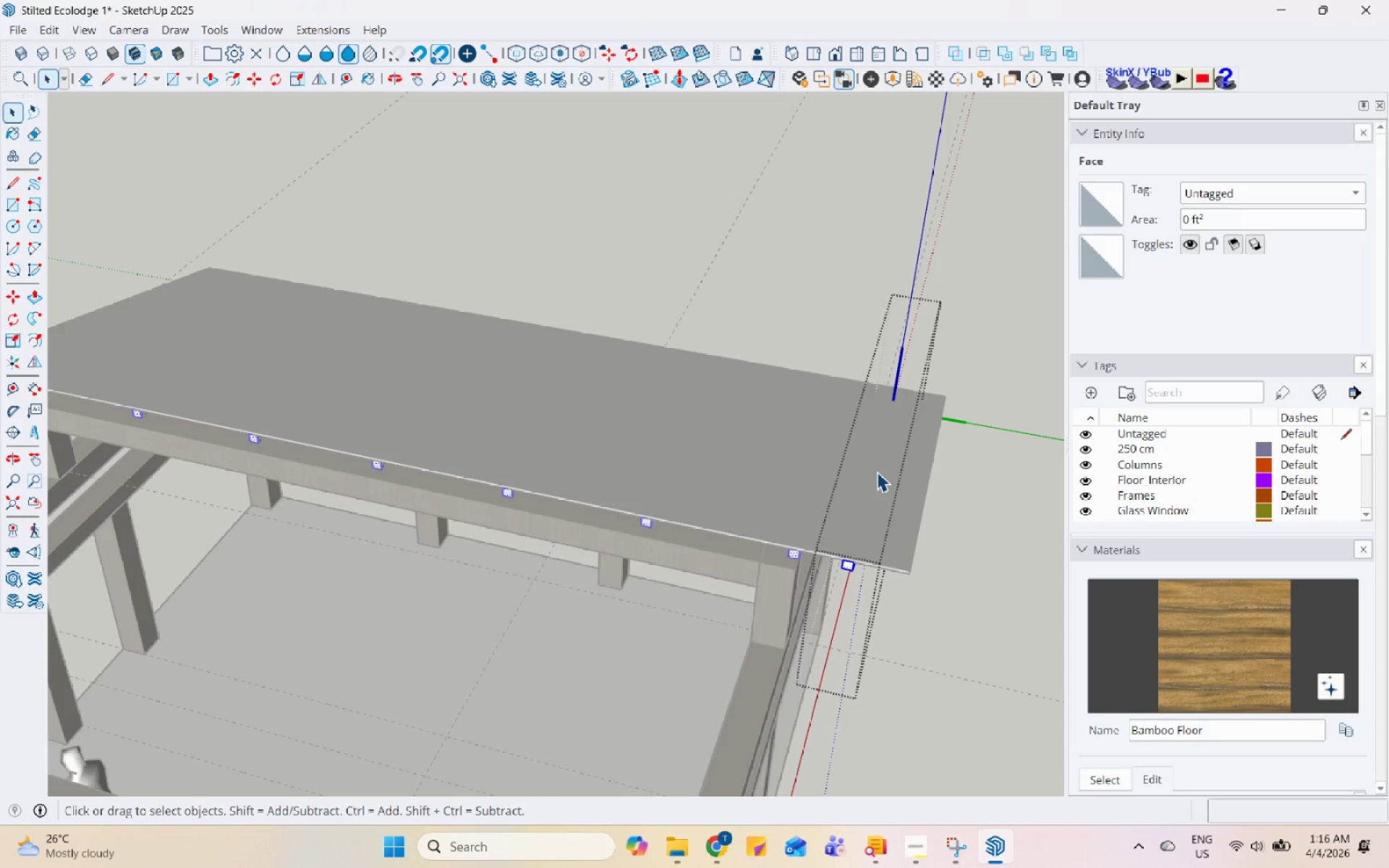 
key(Escape)
 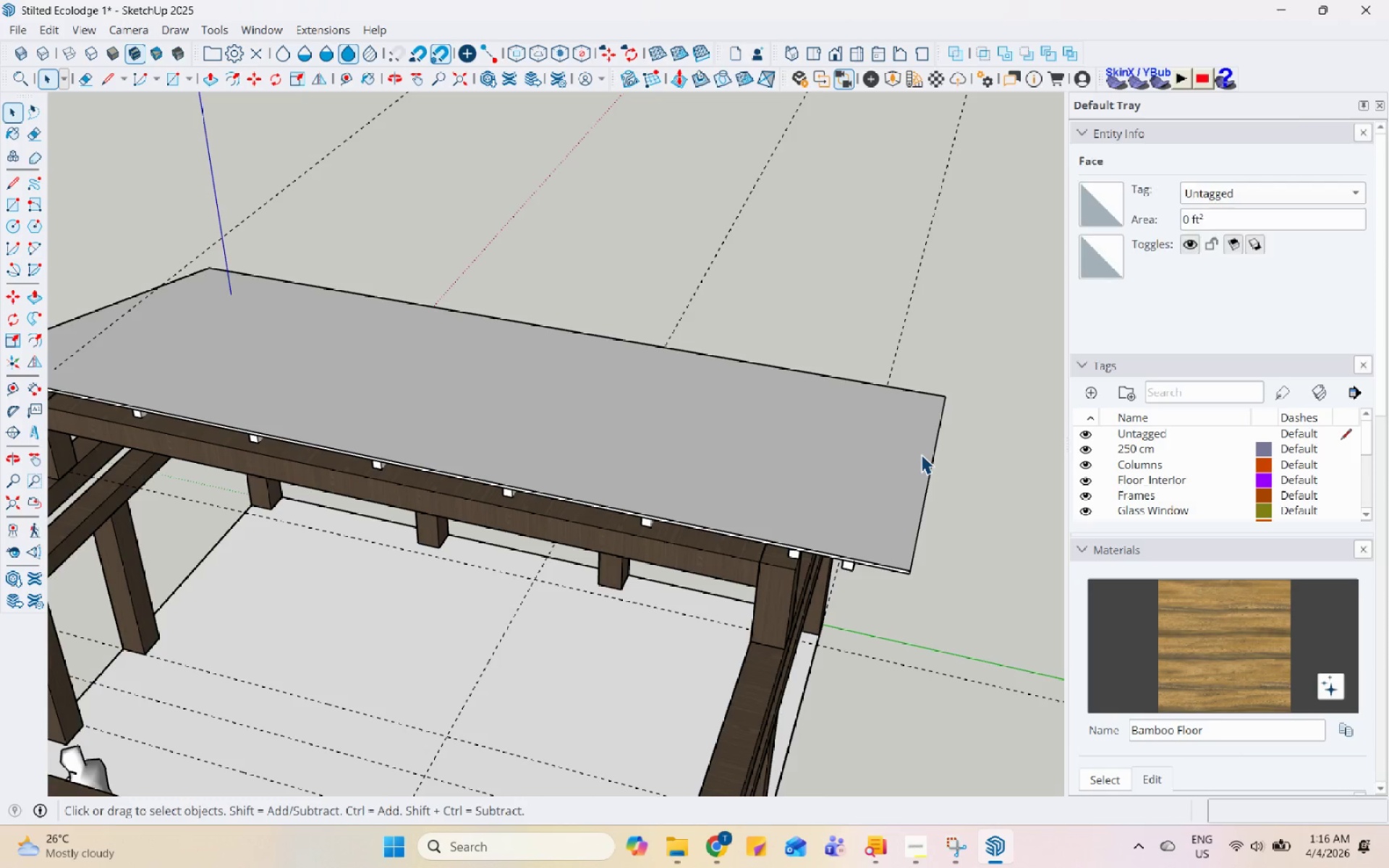 
double_click([922, 453])
 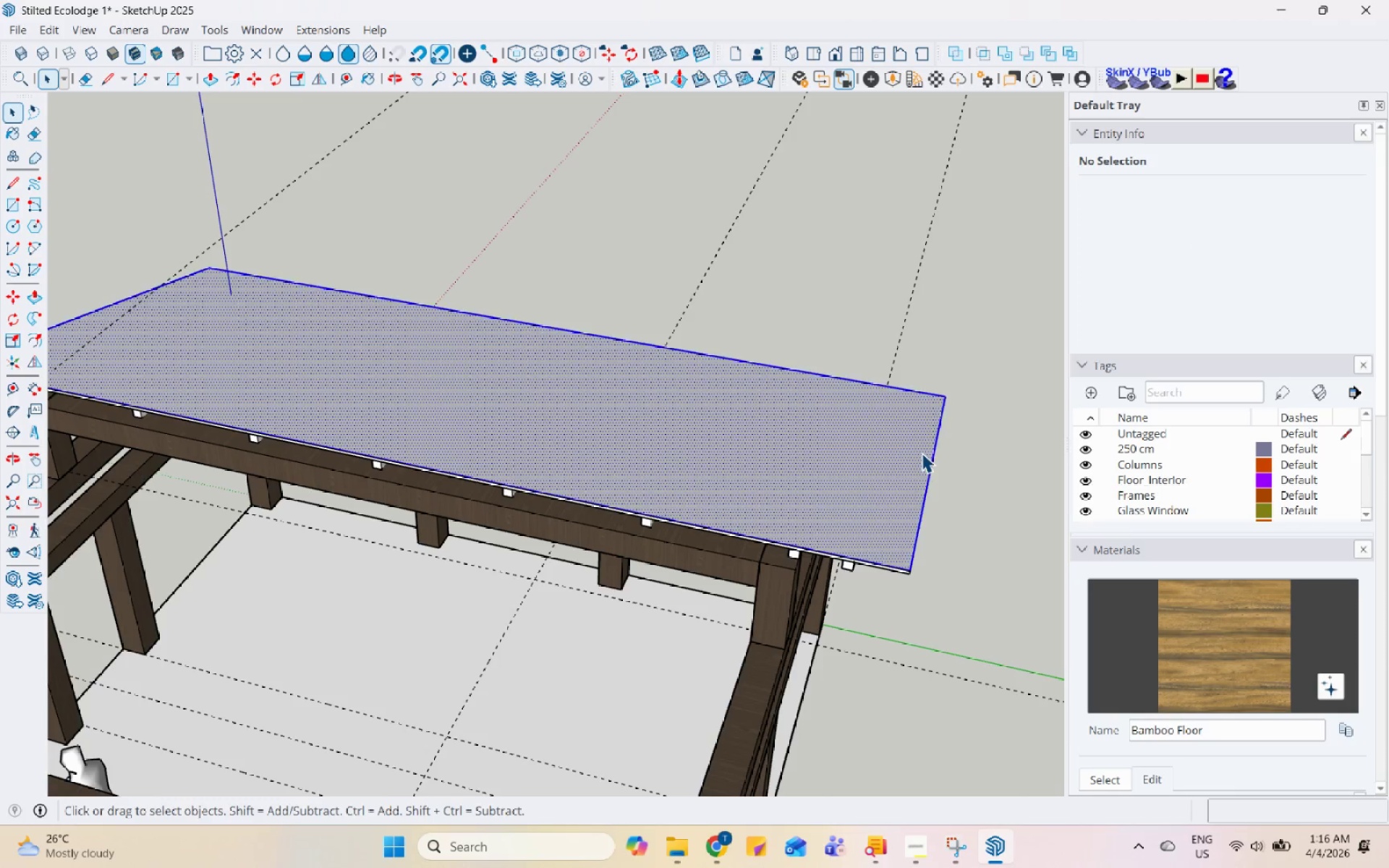 
triple_click([922, 453])
 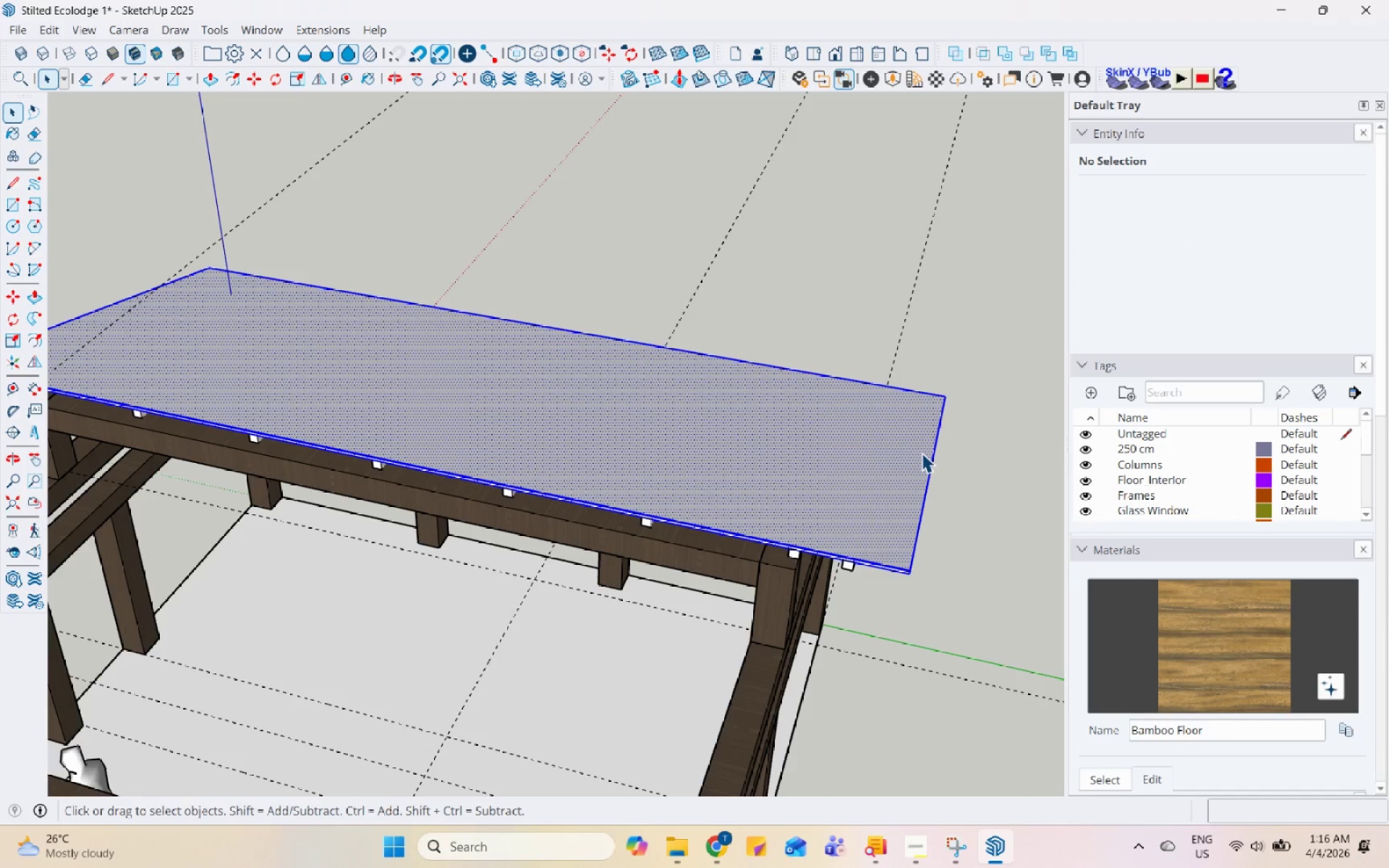 
right_click([922, 453])
 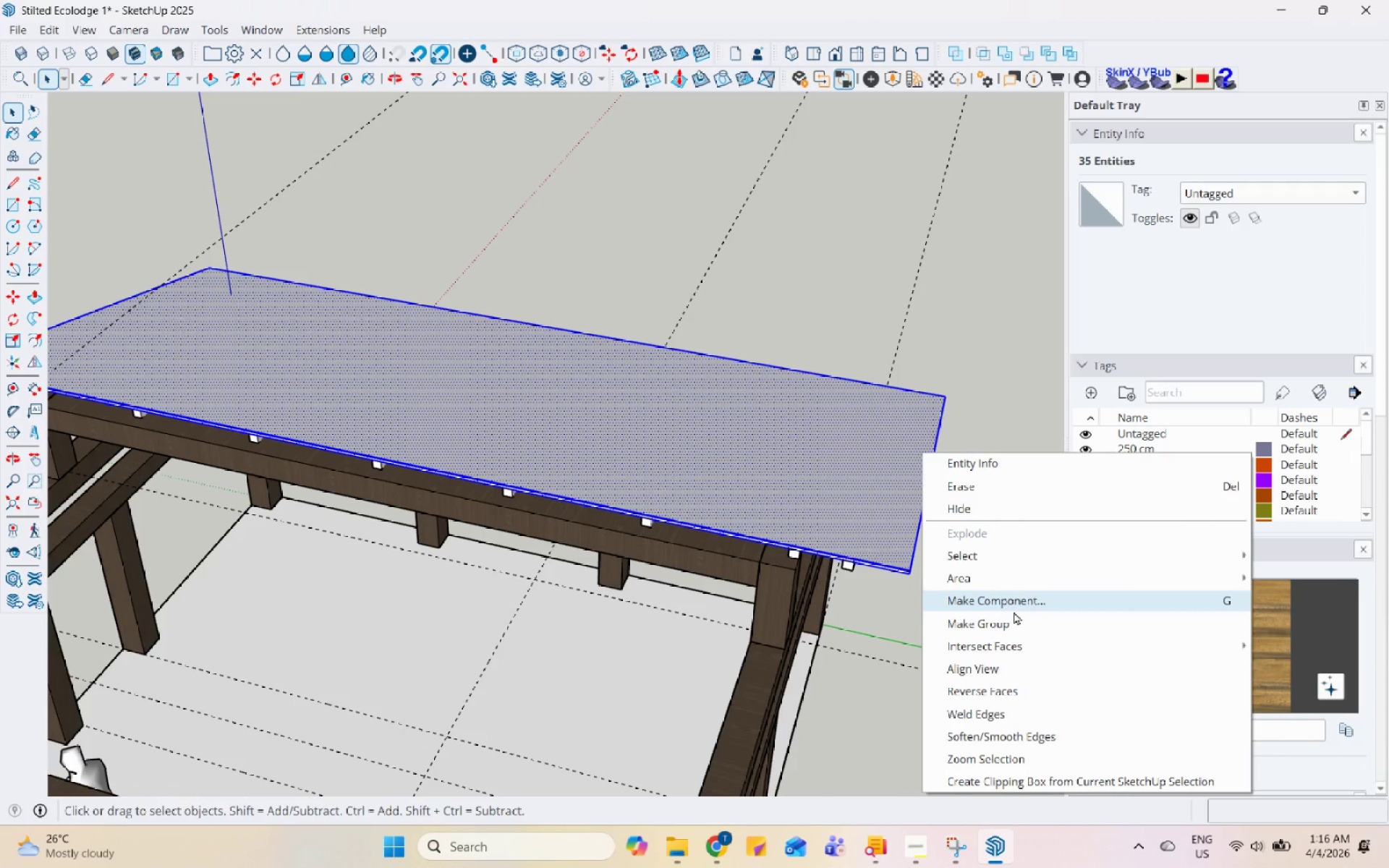 
left_click([1016, 607])
 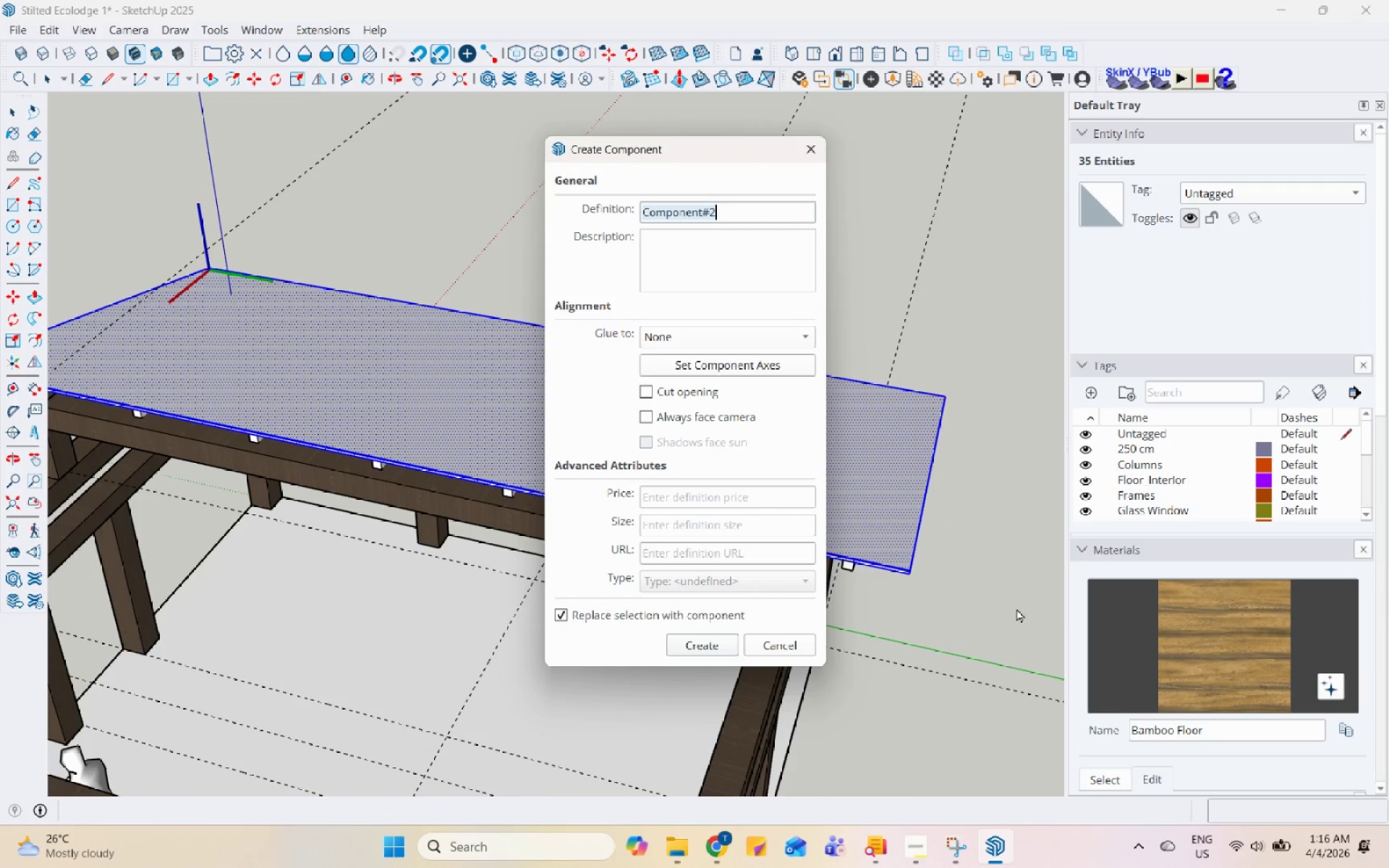 
type(Roof)
 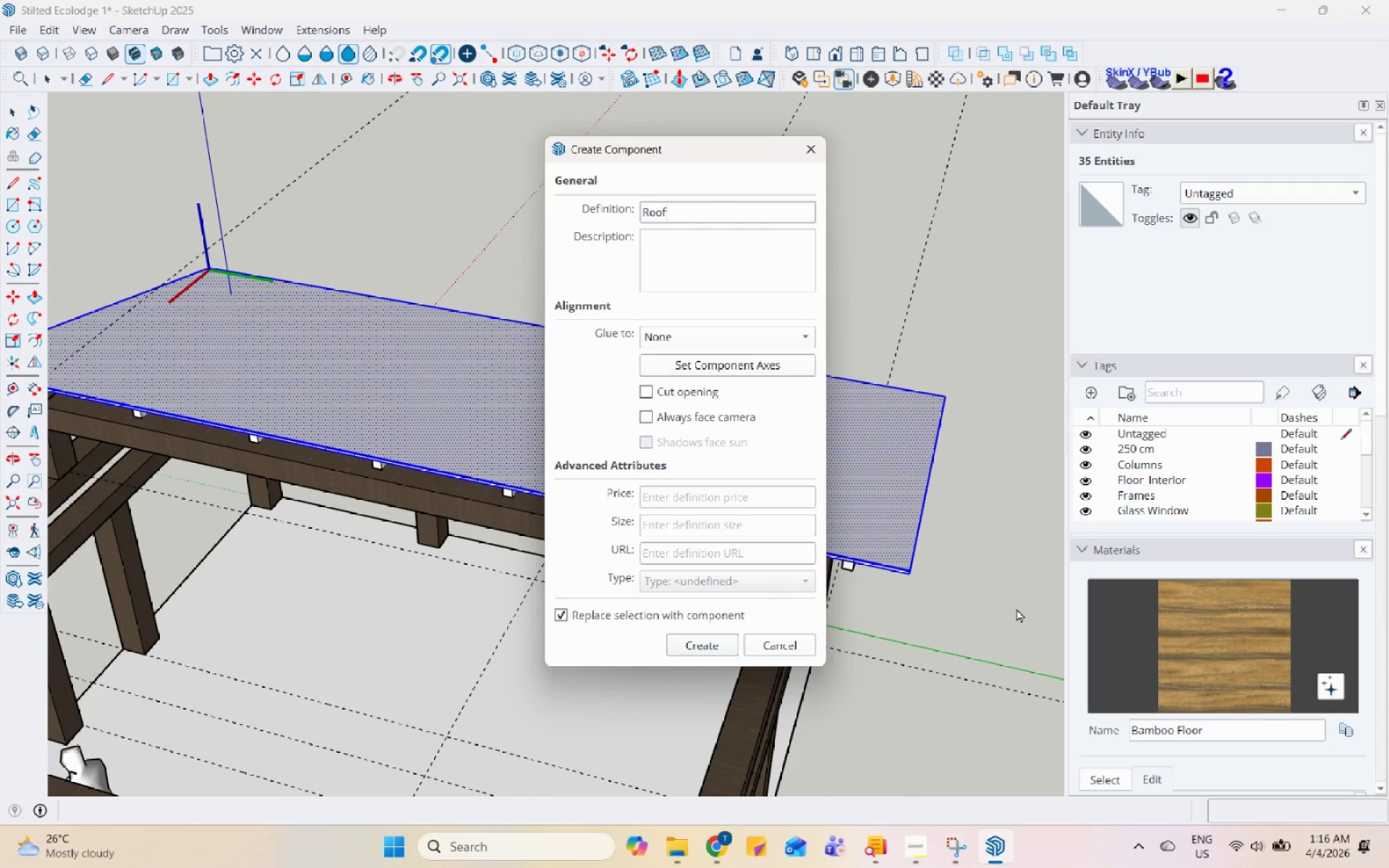 
key(Enter)
 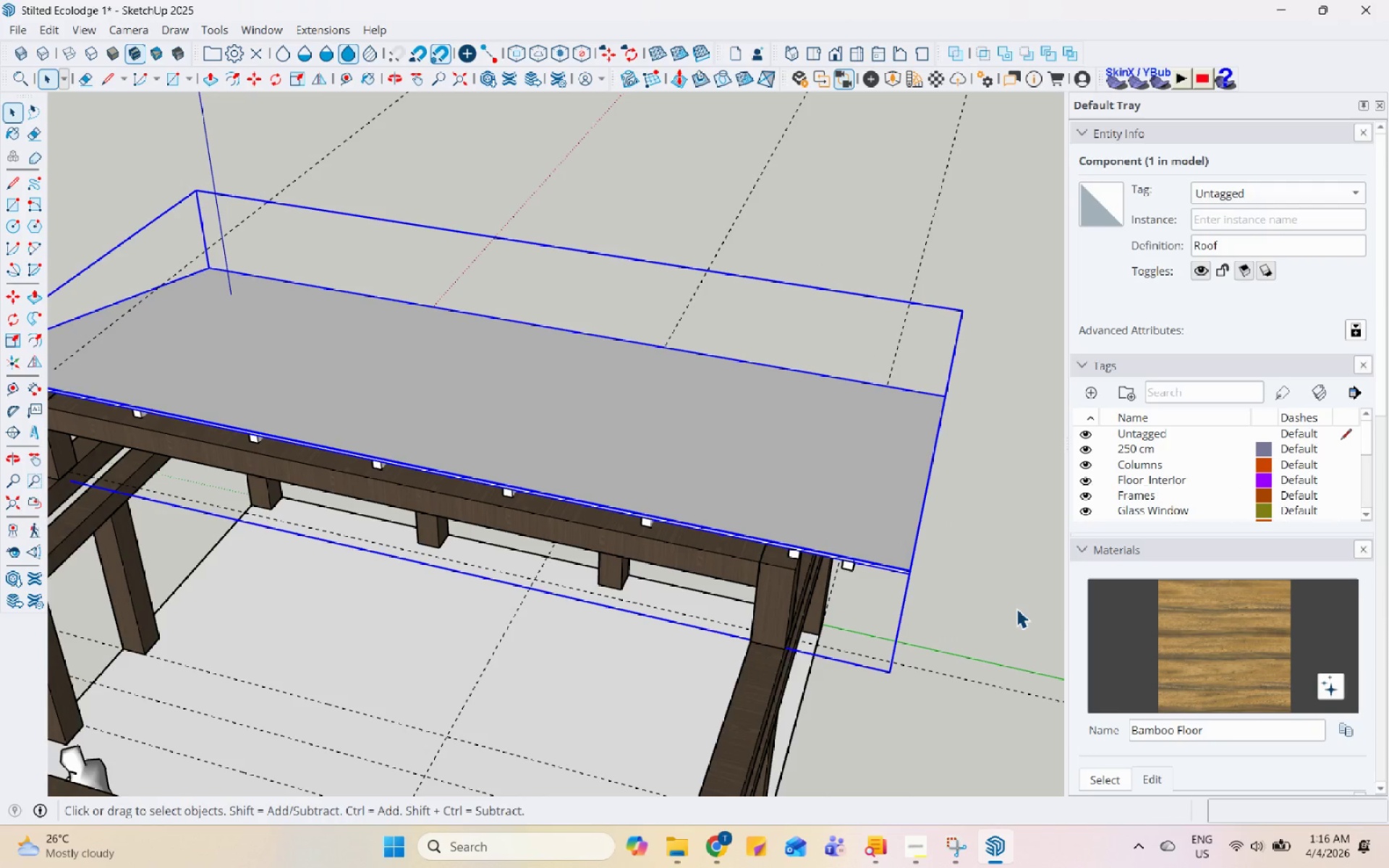 
scroll: coordinate [619, 488], scroll_direction: down, amount: 8.0
 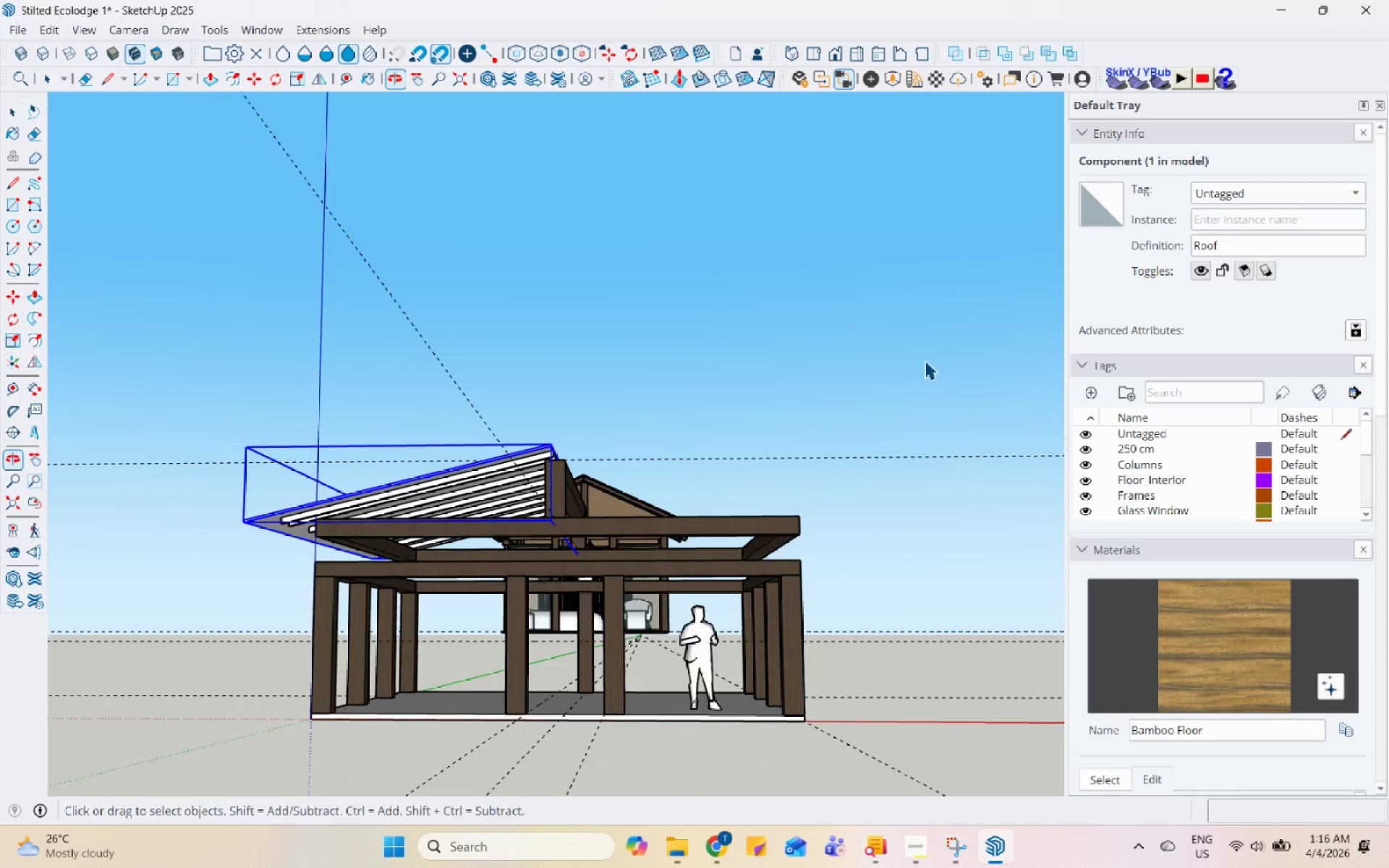 
scroll: coordinate [390, 593], scroll_direction: up, amount: 4.0
 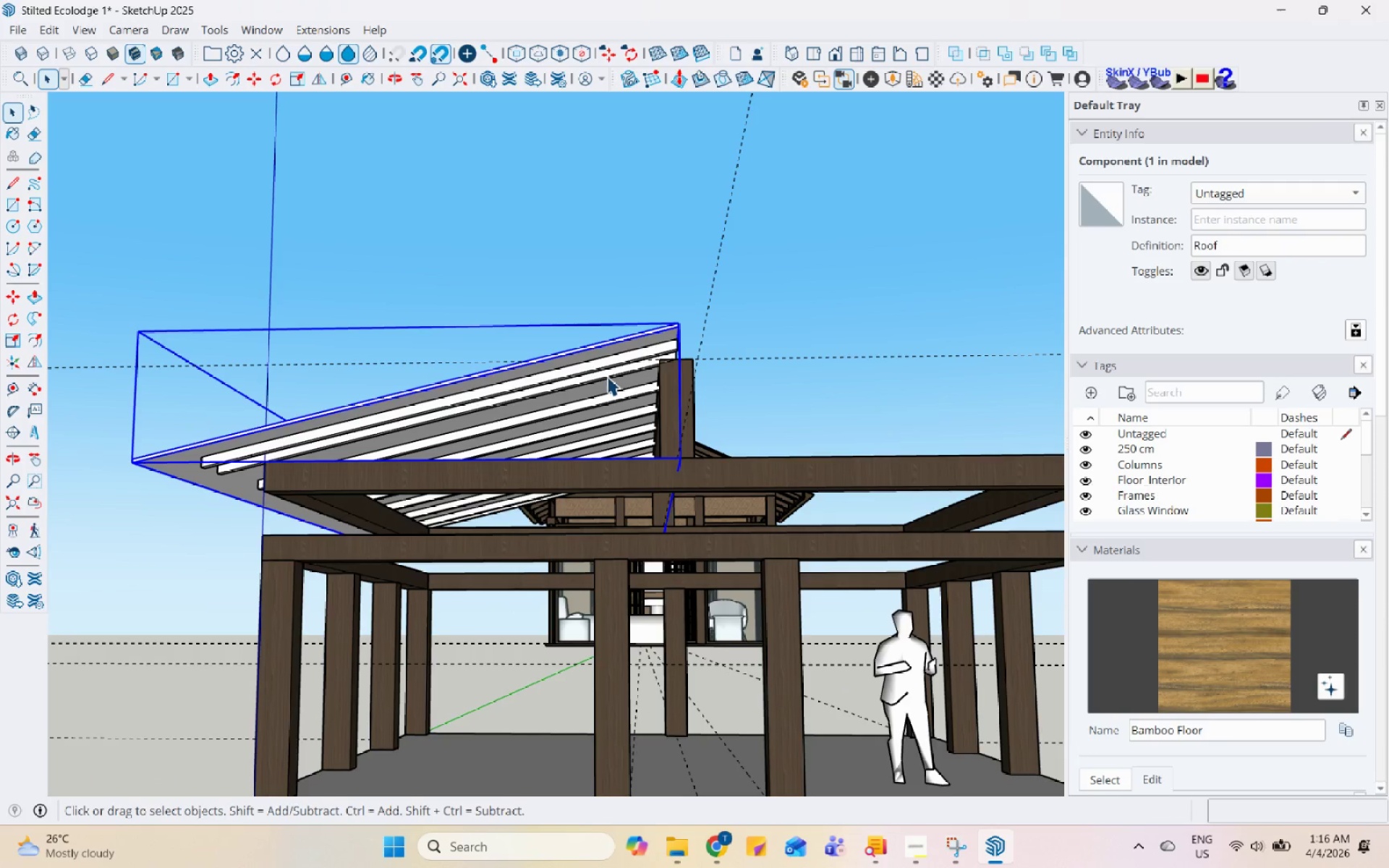 
left_click([611, 371])
 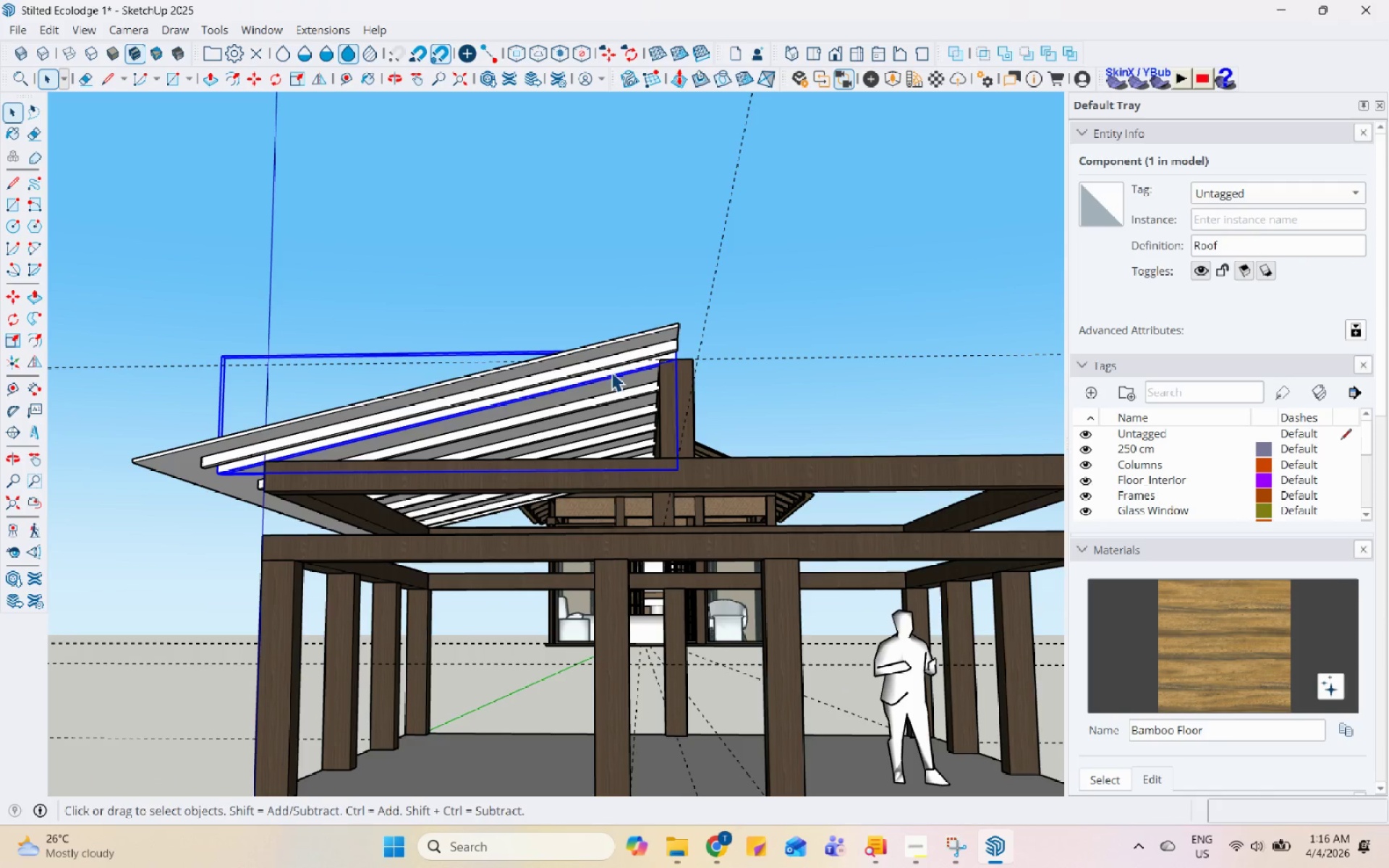 
left_click([624, 352])
 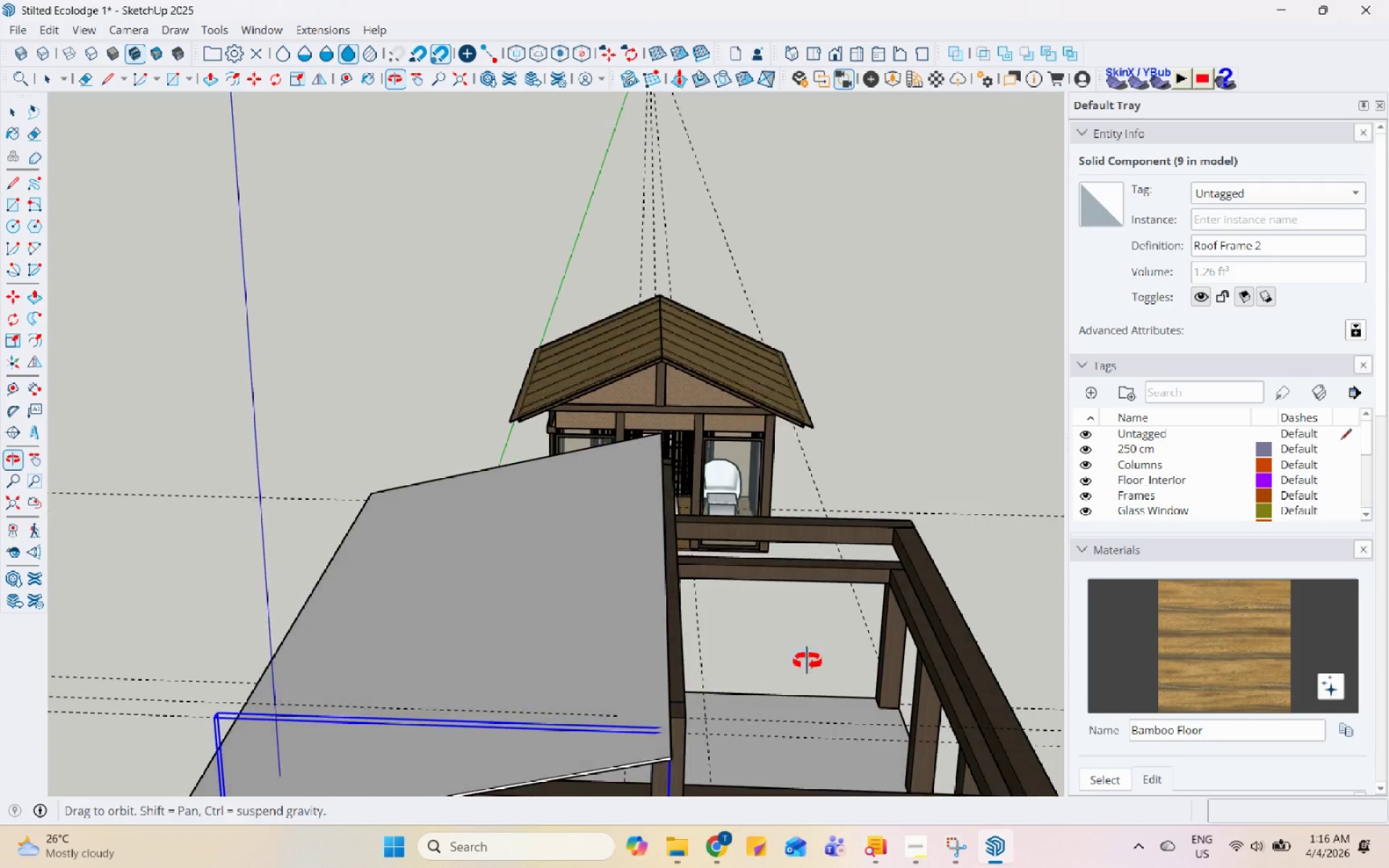 
scroll: coordinate [574, 499], scroll_direction: down, amount: 4.0
 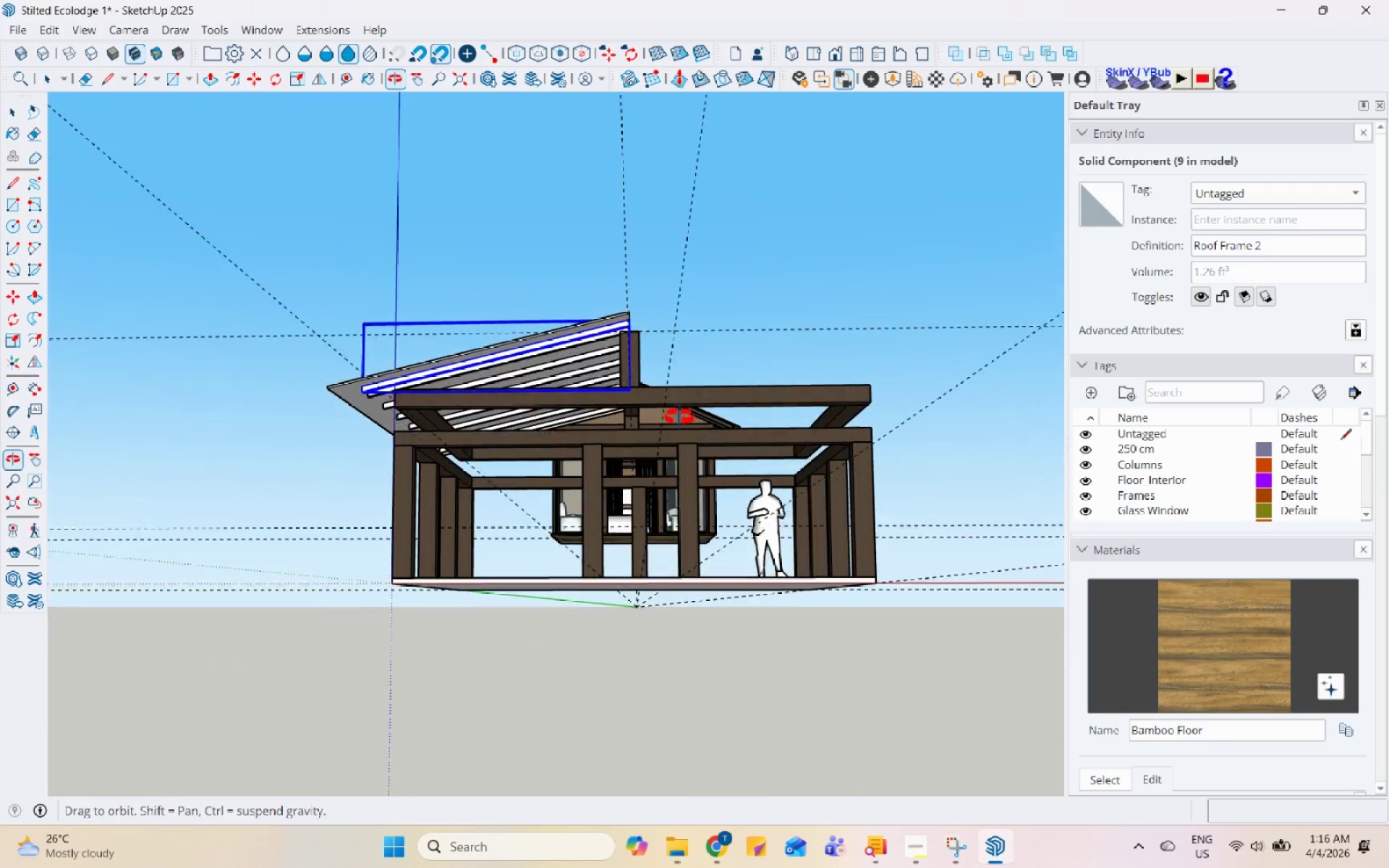 
hold_key(key=ControlLeft, duration=1.5)
 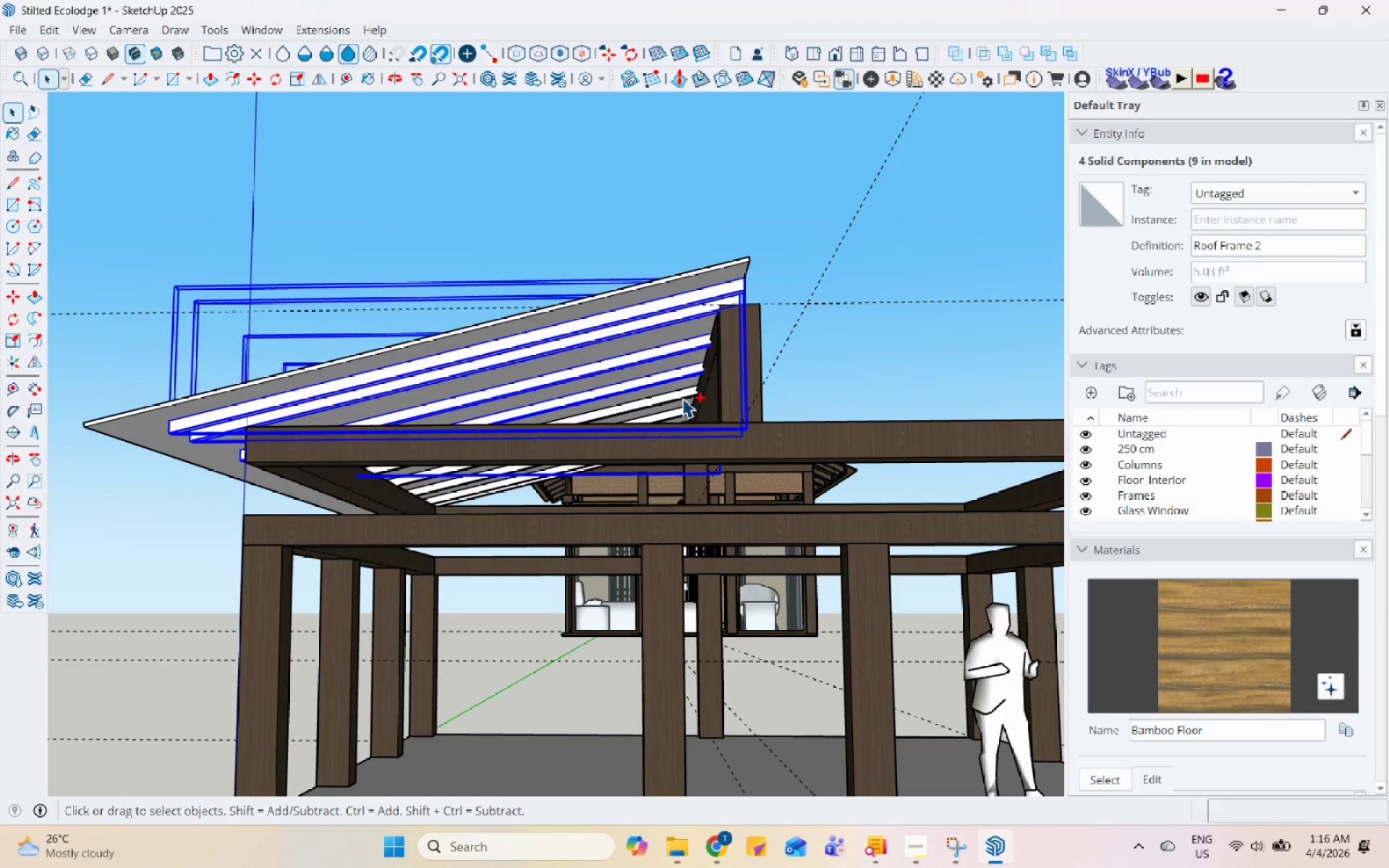 
scroll: coordinate [600, 353], scroll_direction: up, amount: 7.0
 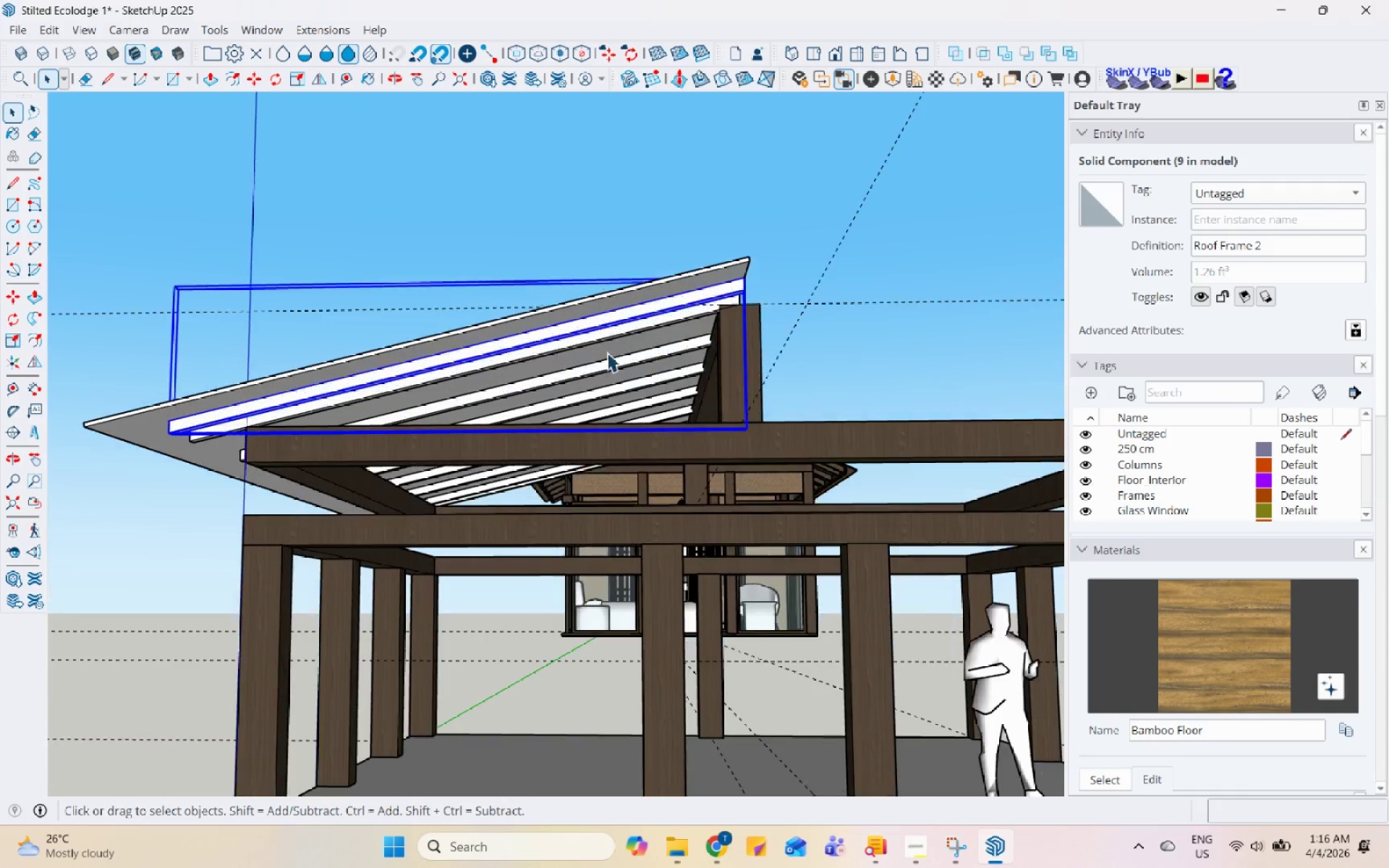 
left_click([653, 323])
 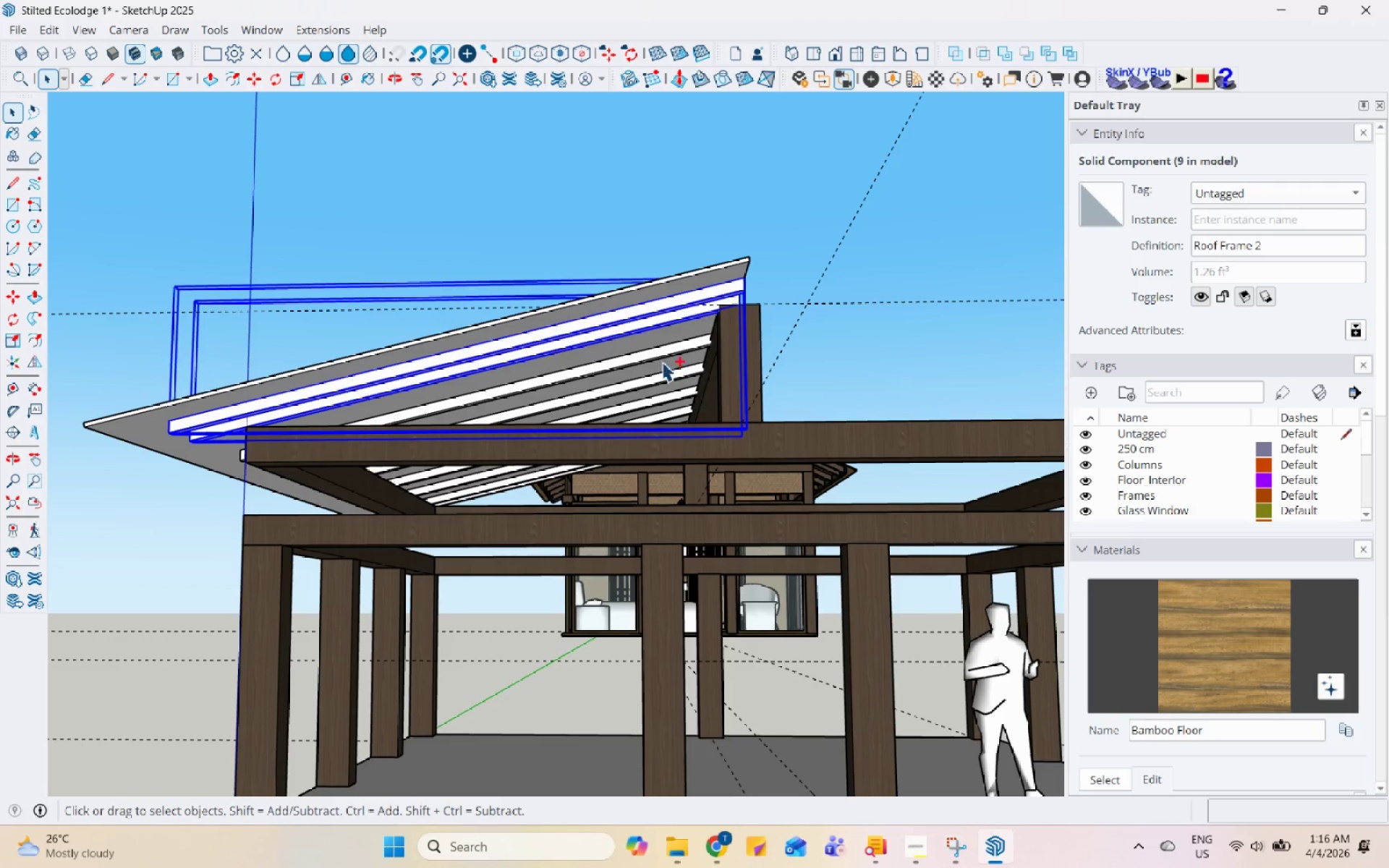 
left_click([669, 354])
 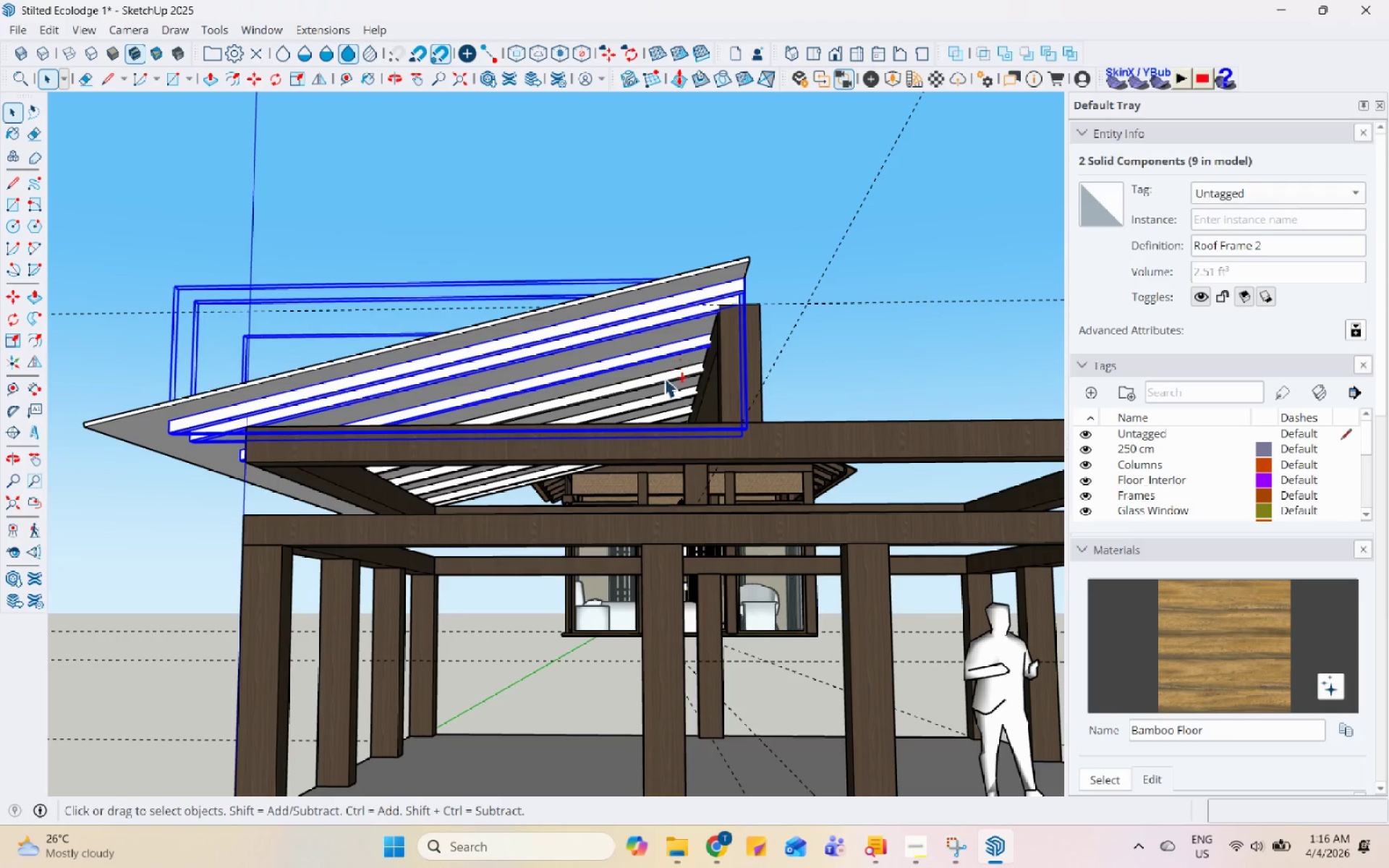 
double_click([665, 378])
 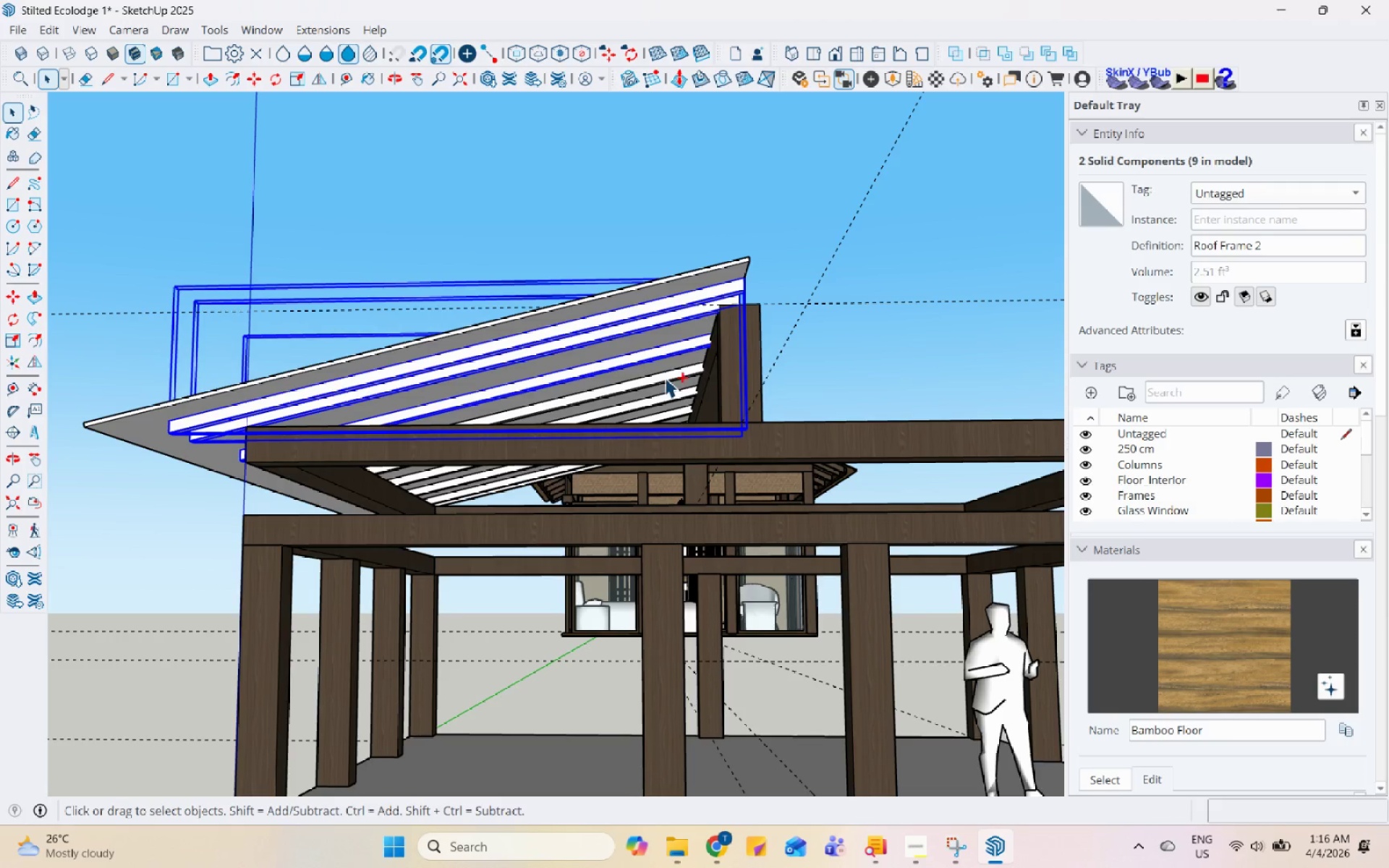 
hold_key(key=ControlLeft, duration=0.92)
 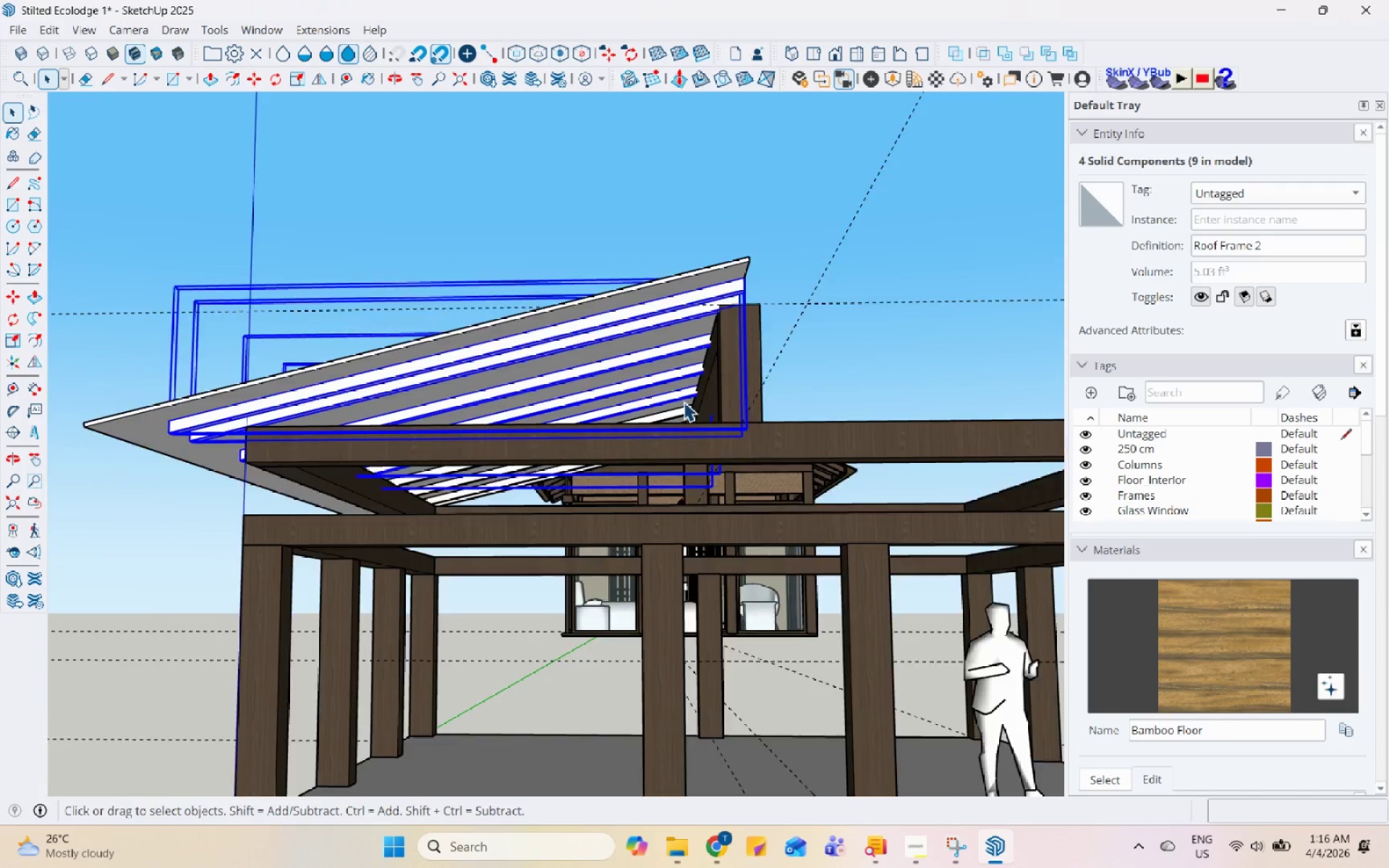 
hold_key(key=ControlLeft, duration=0.81)
left_click([679, 422])
 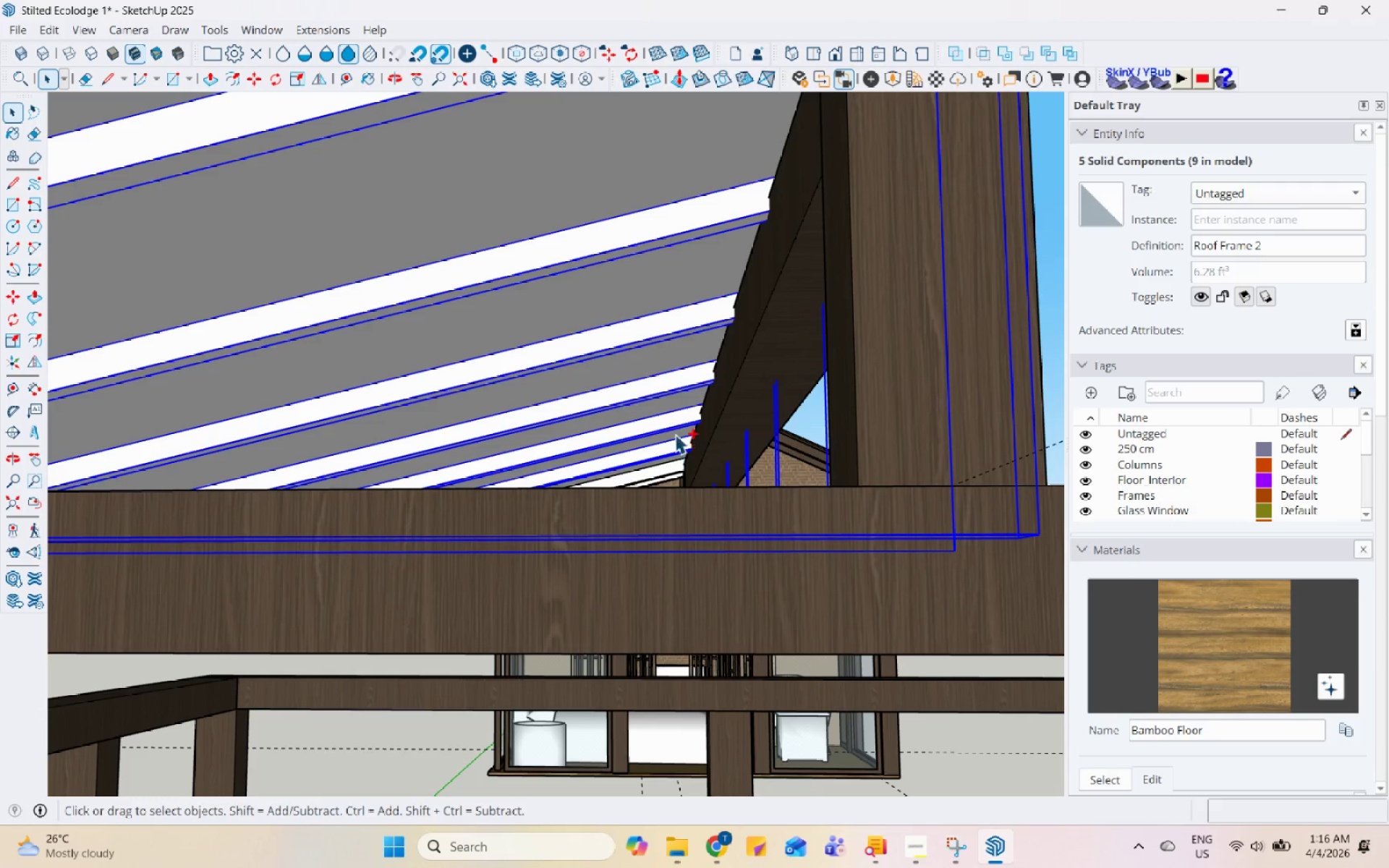 
scroll: coordinate [684, 422], scroll_direction: up, amount: 8.0
 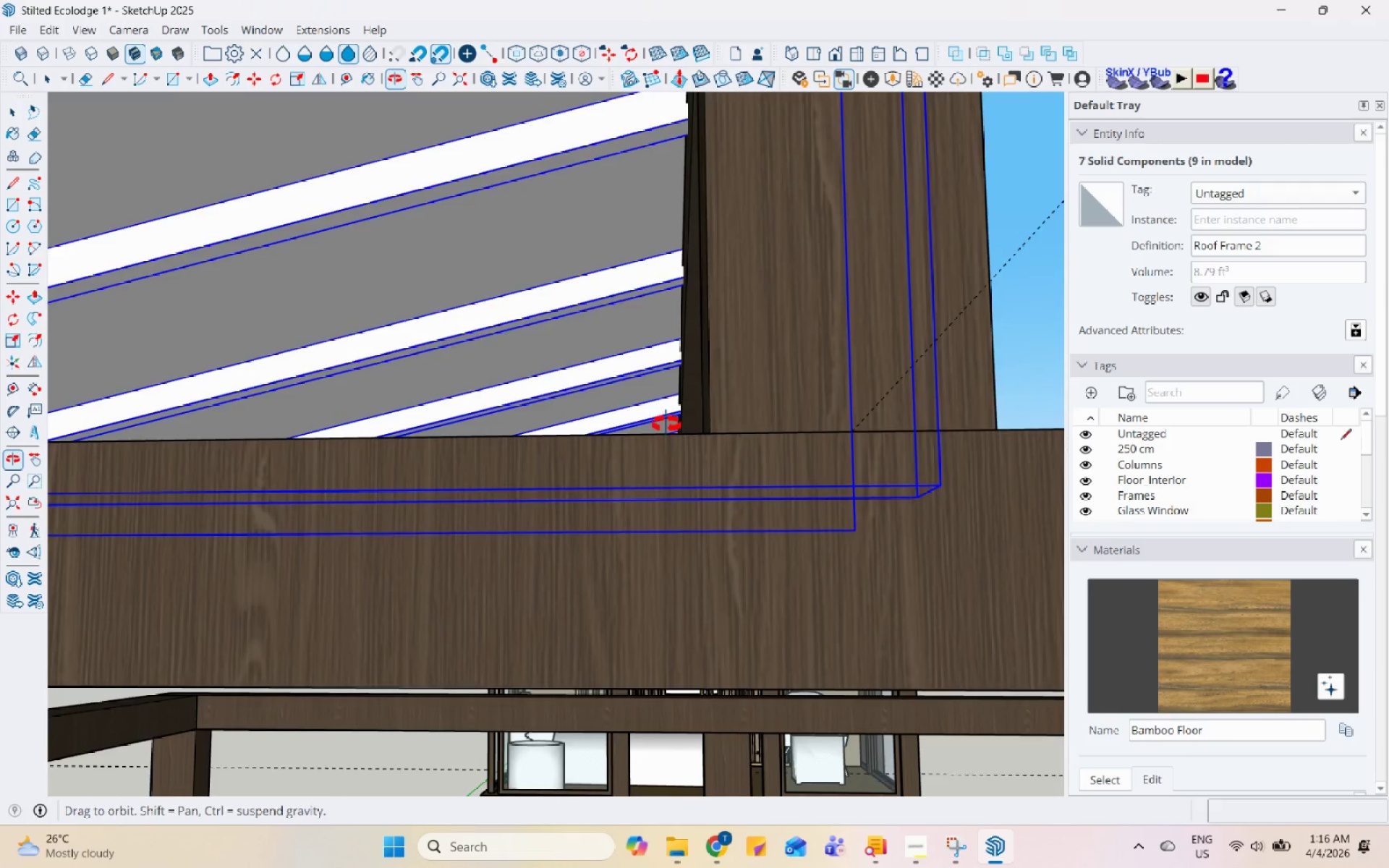 
hold_key(key=ControlLeft, duration=0.88)
left_click([662, 466])
 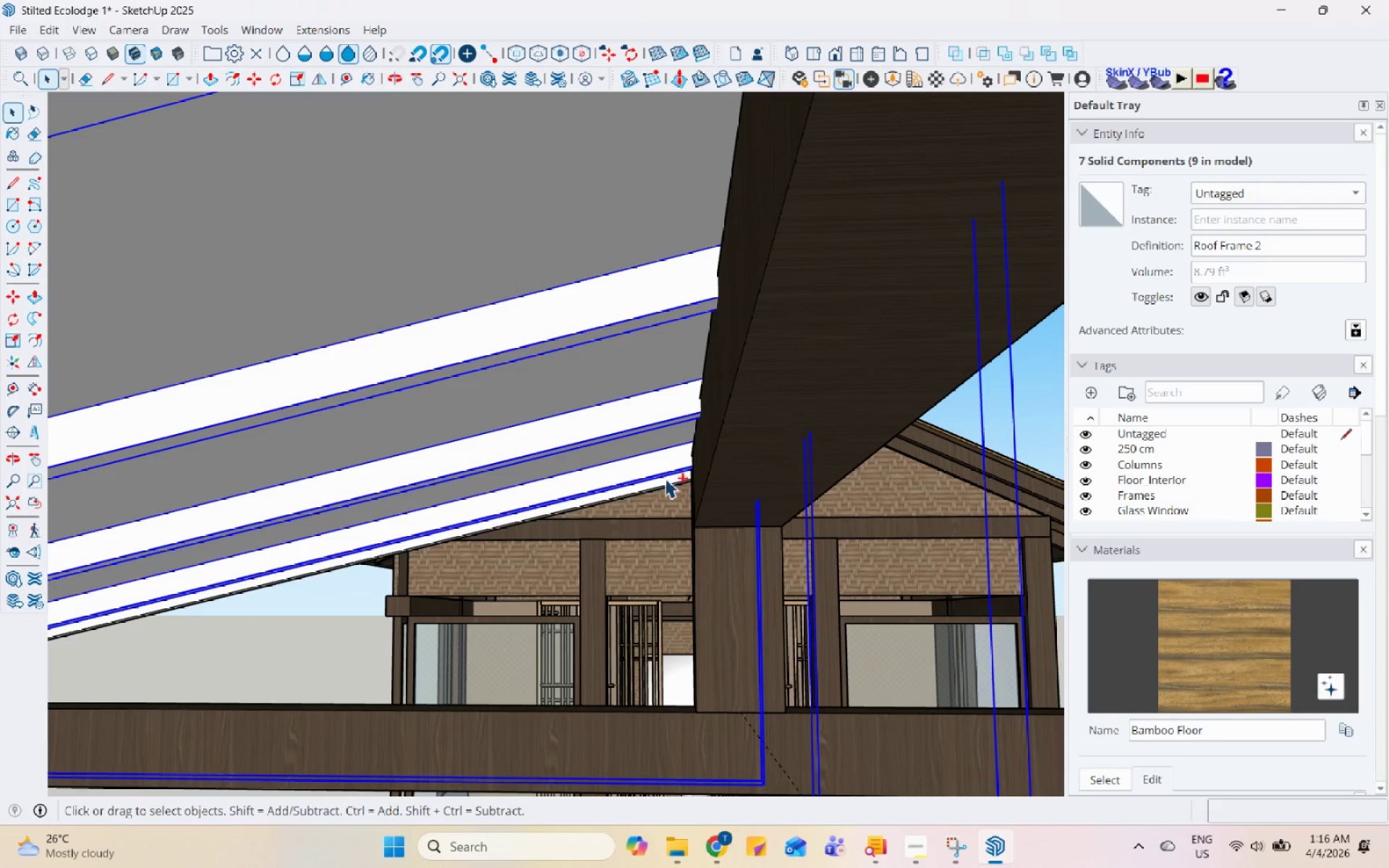 
scroll: coordinate [662, 474], scroll_direction: up, amount: 6.0
 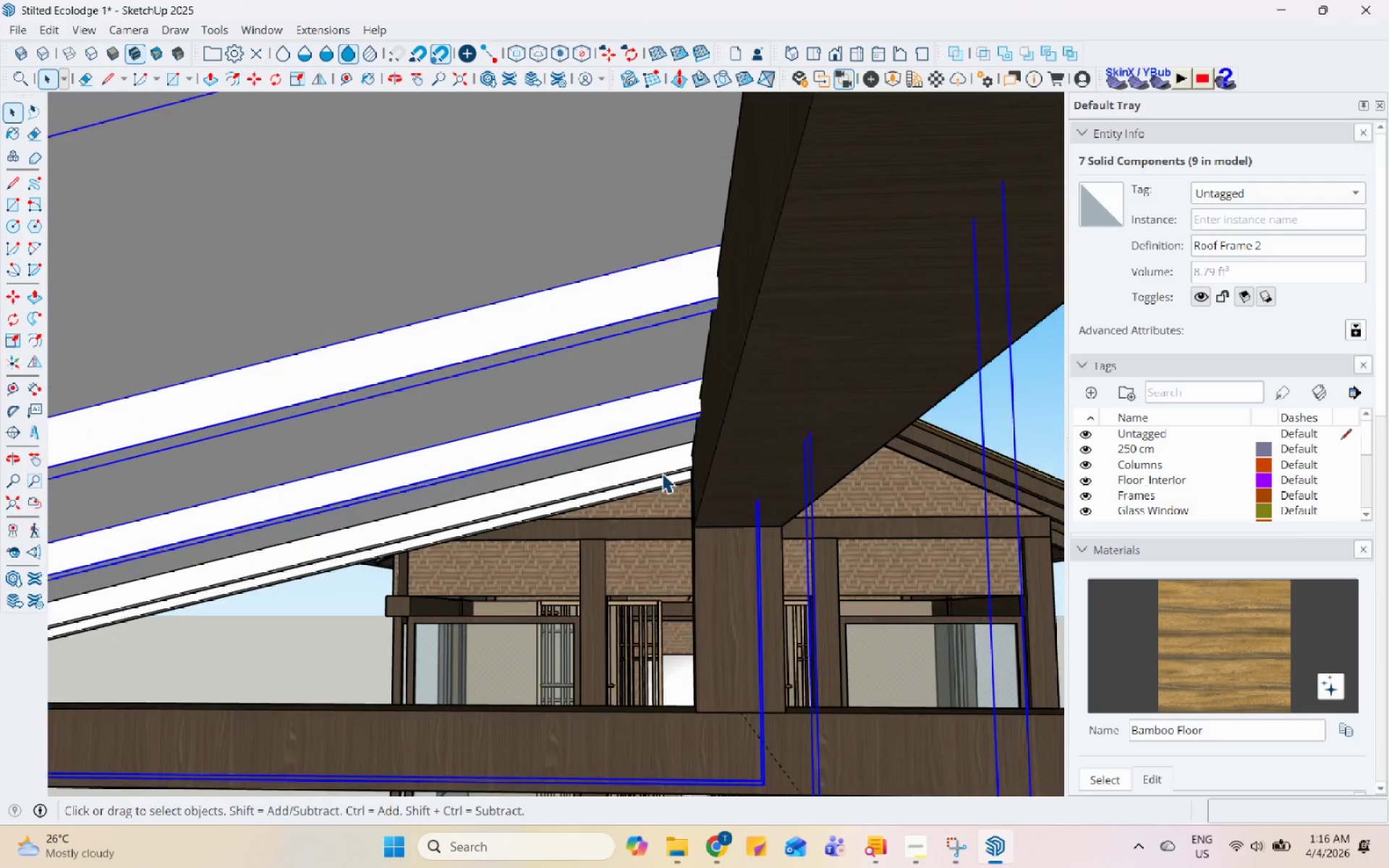 
double_click([667, 480])
 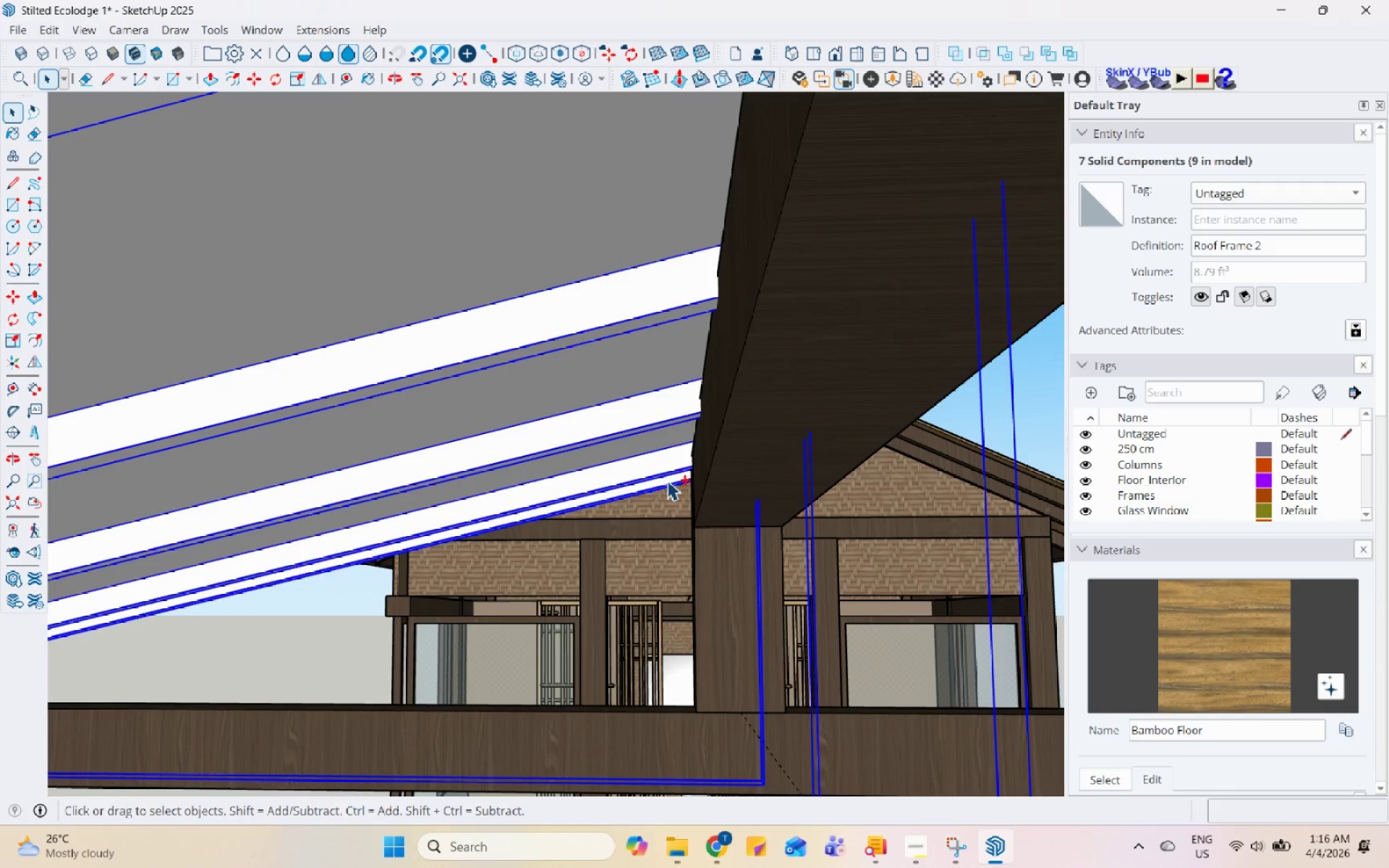 
scroll: coordinate [668, 527], scroll_direction: down, amount: 12.0
 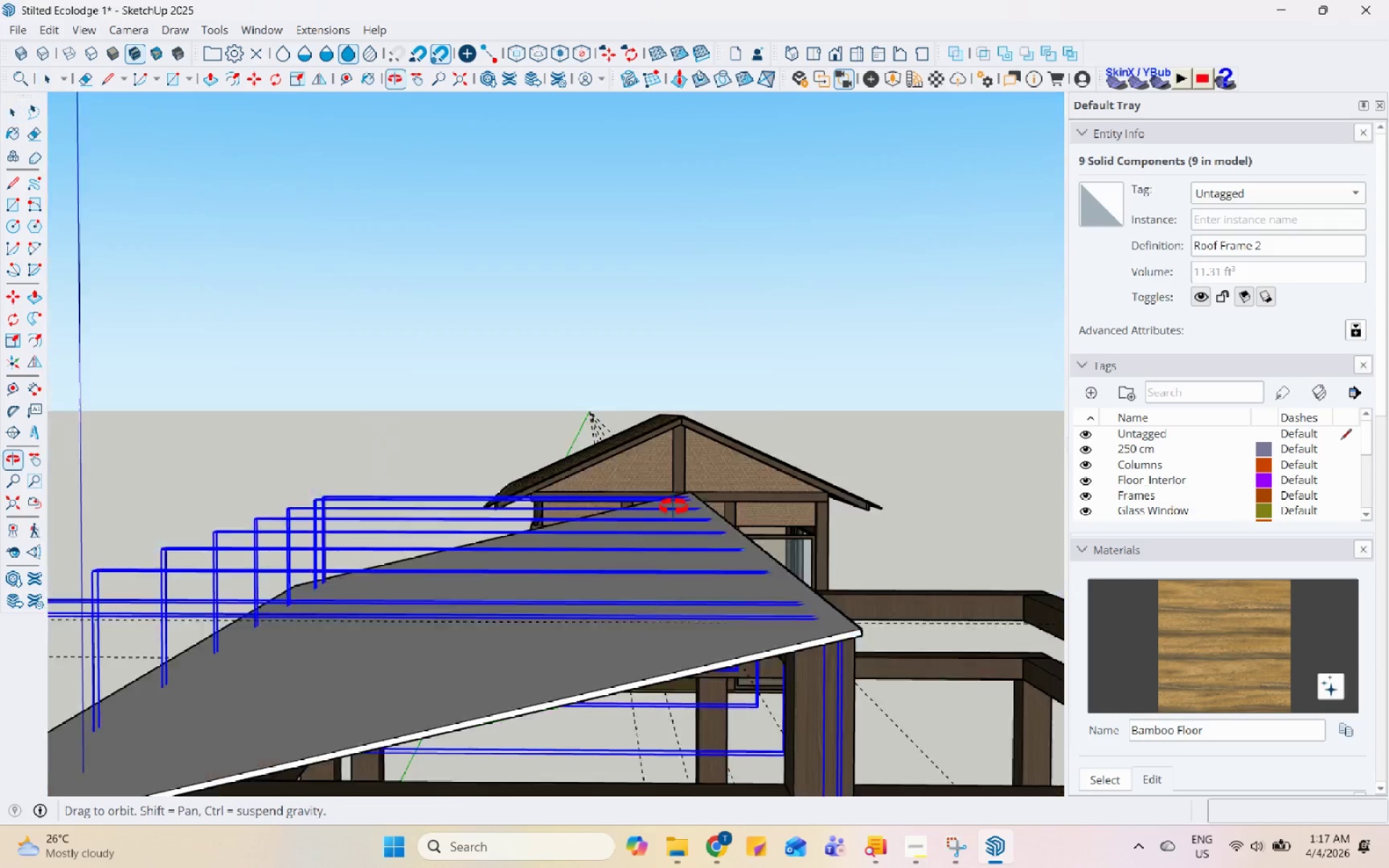 
hold_key(key=ControlLeft, duration=0.84)
left_click([763, 607])
 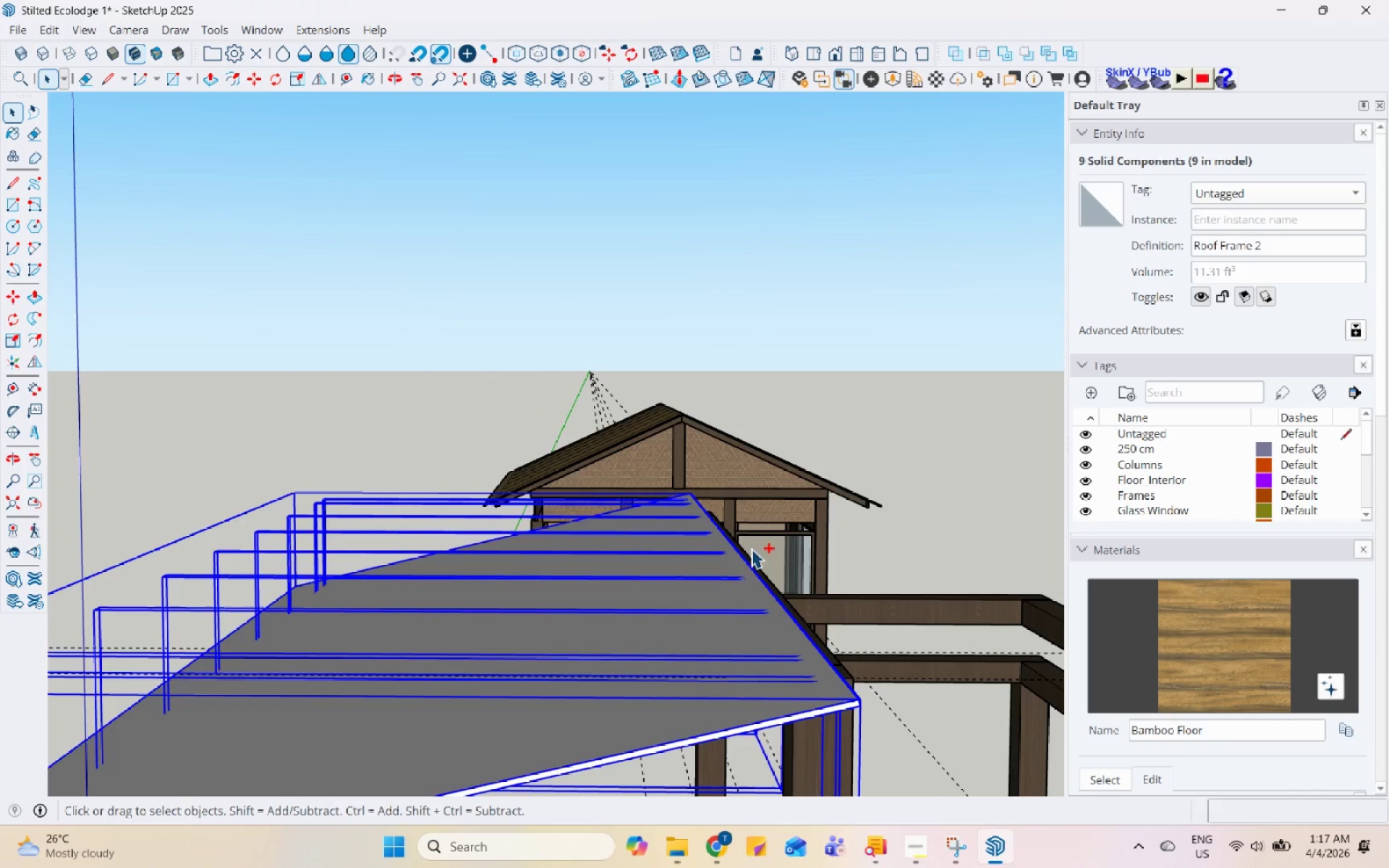 
hold_key(key=ControlLeft, duration=2.05)
scroll: coordinate [666, 425], scroll_direction: down, amount: 8.0
 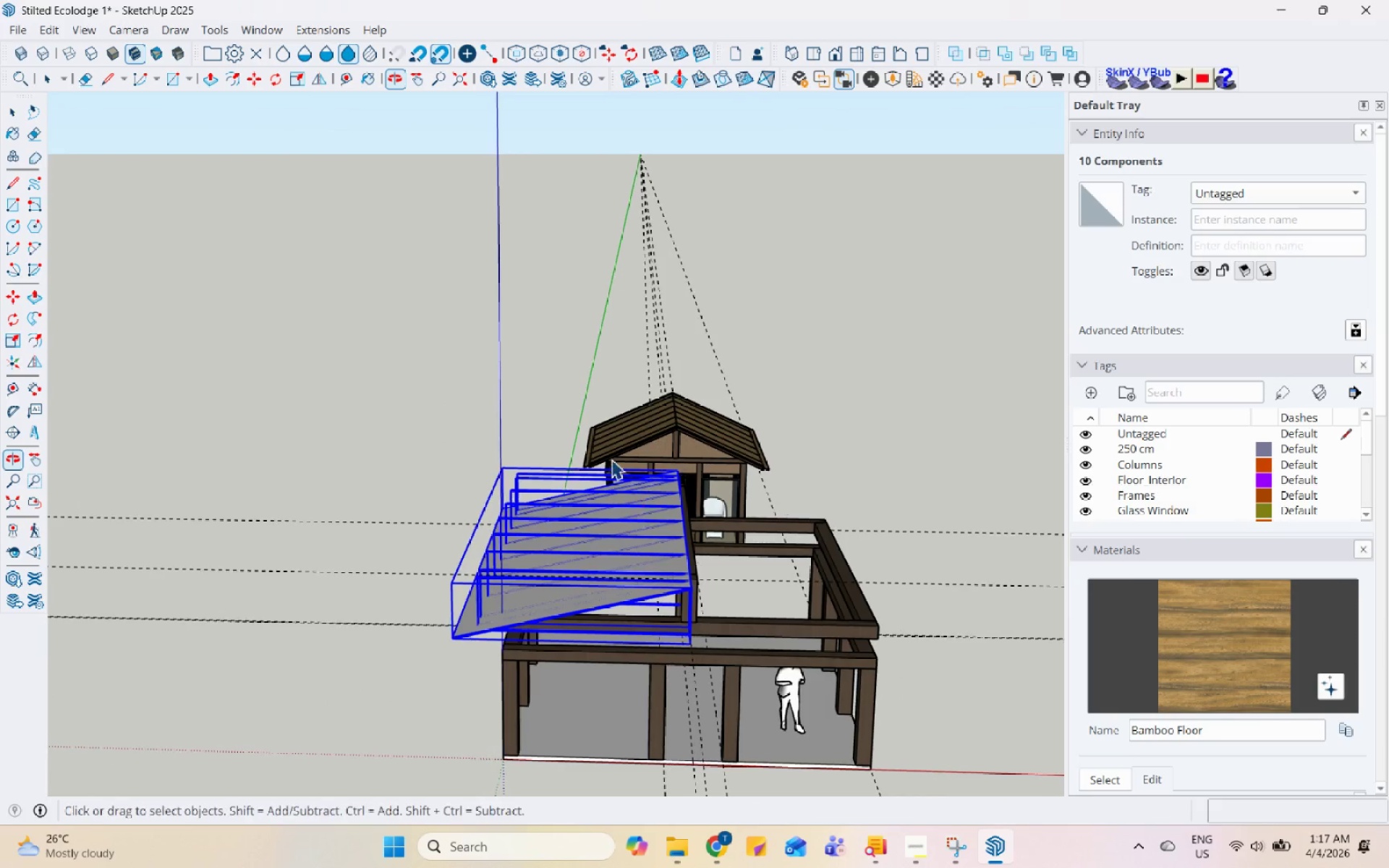 
key(M)
 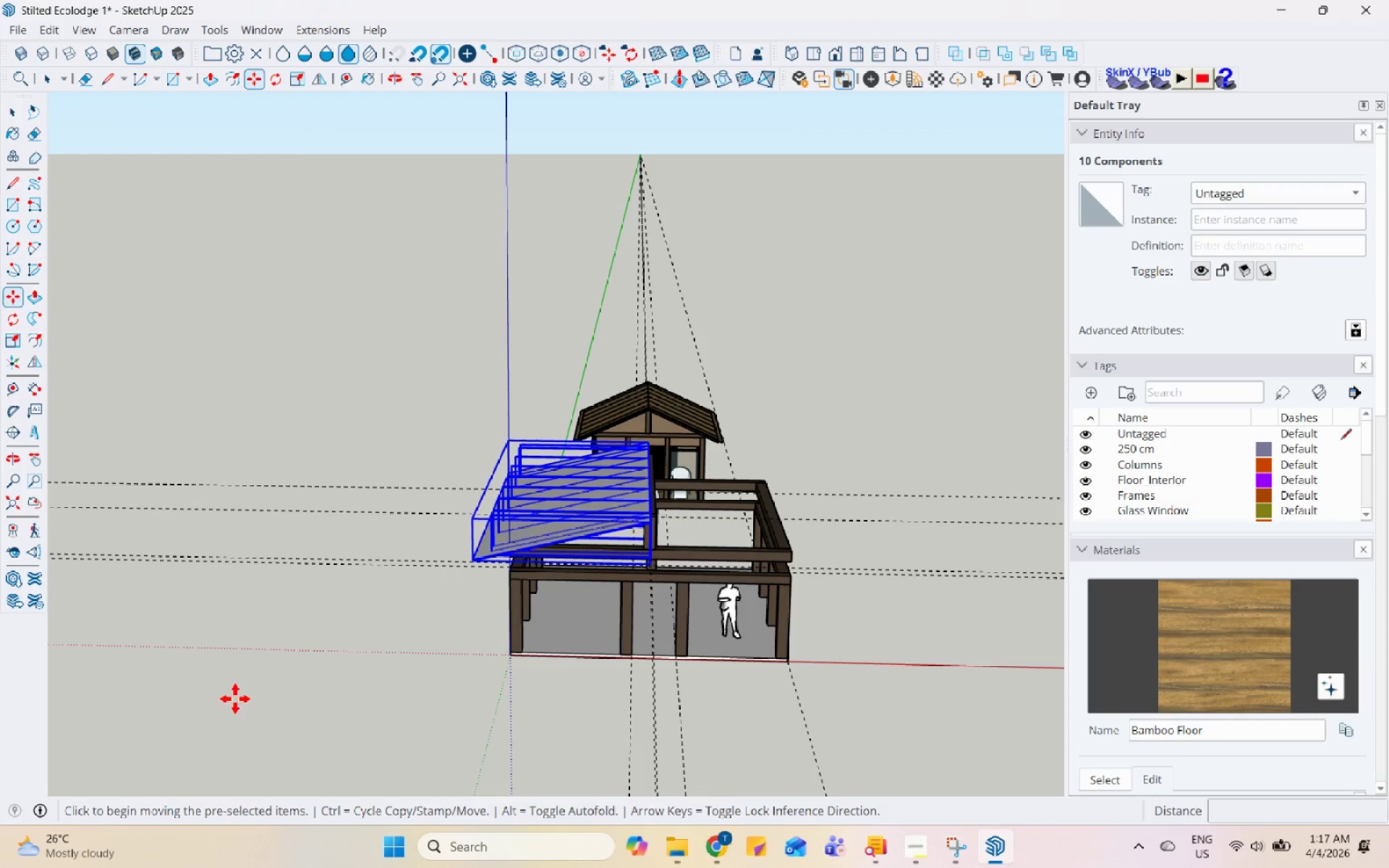 
scroll: coordinate [532, 331], scroll_direction: down, amount: 3.0
 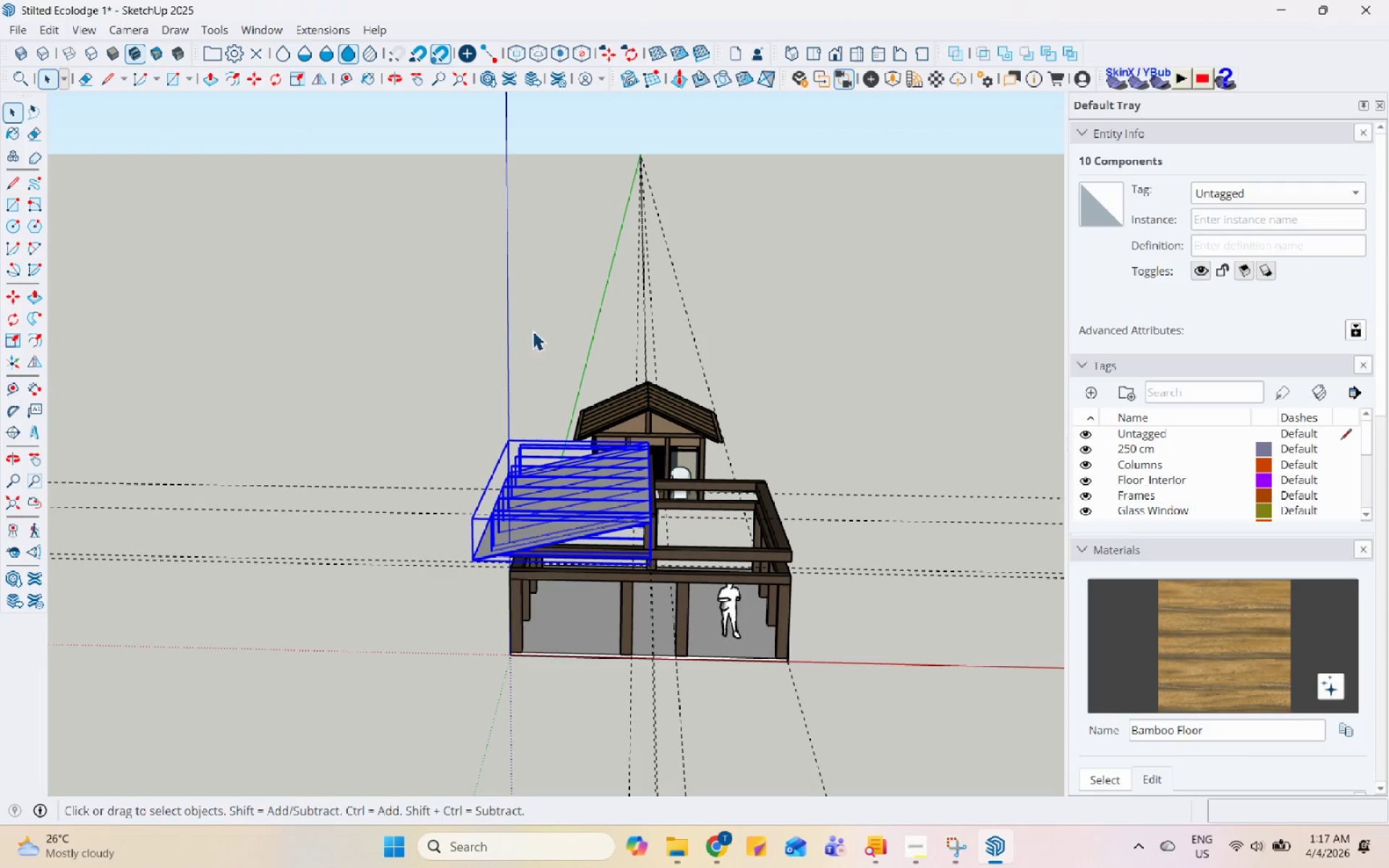 
left_click([260, 674])
 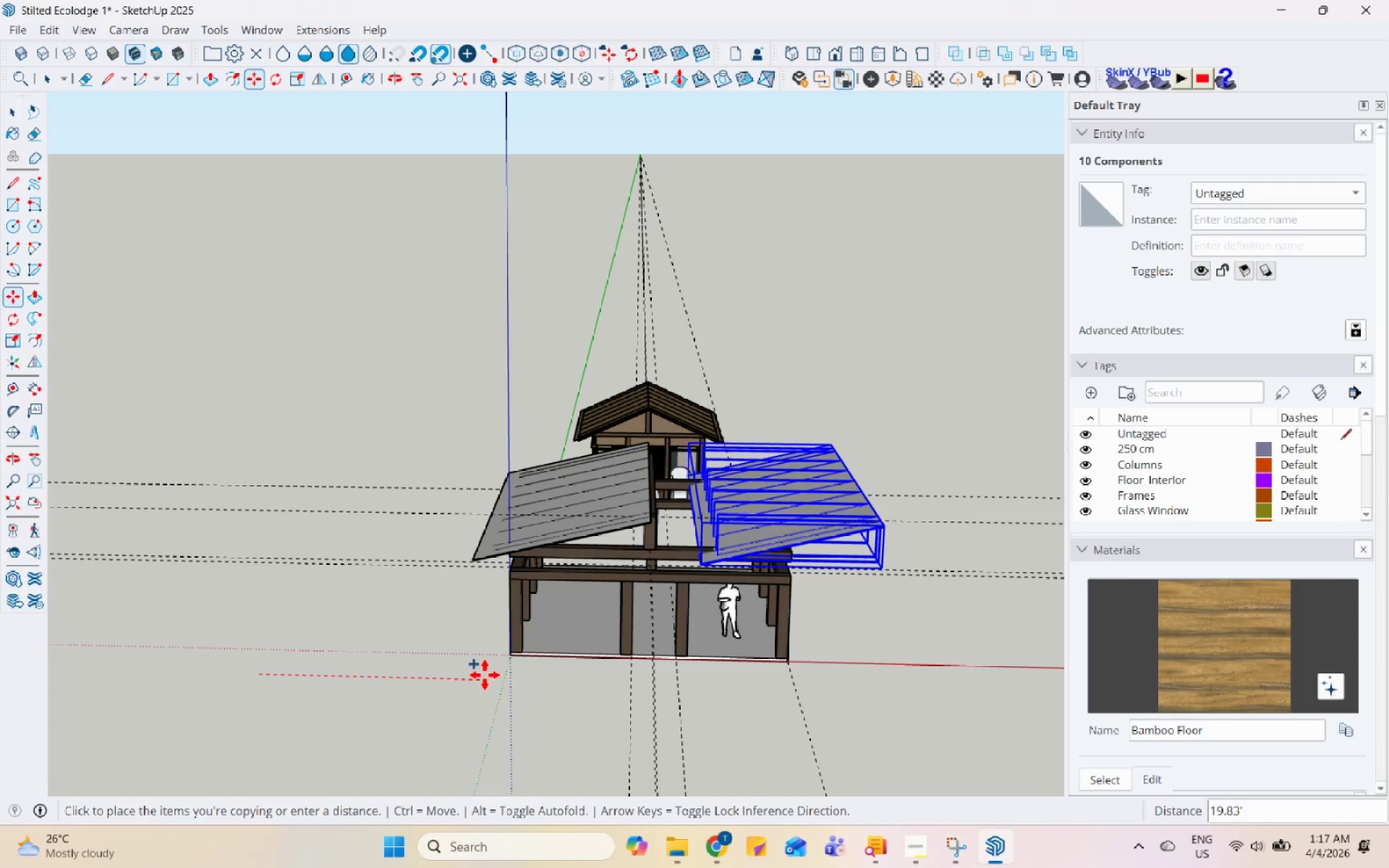 
left_click([502, 674])
 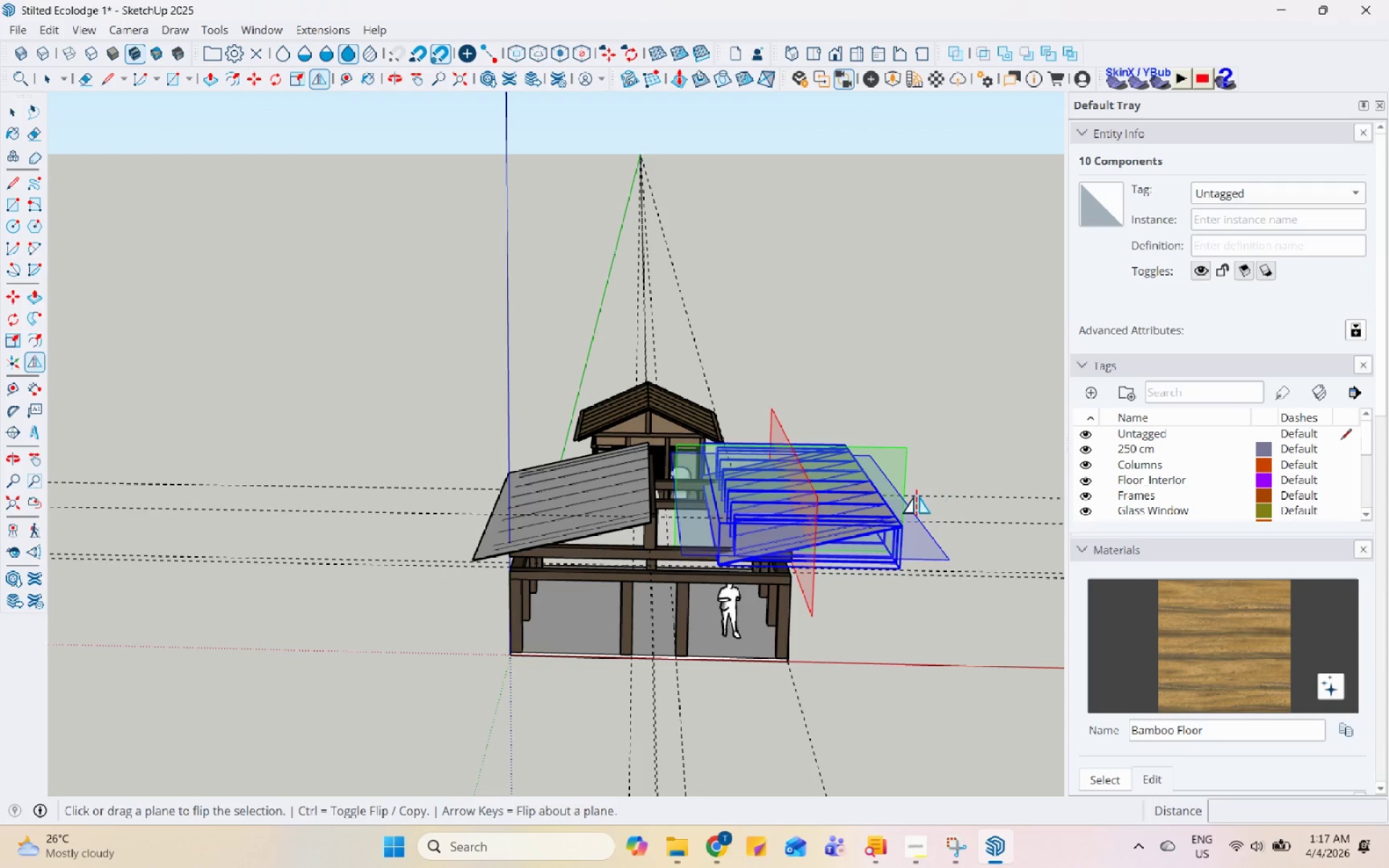 
left_click([819, 497])
 